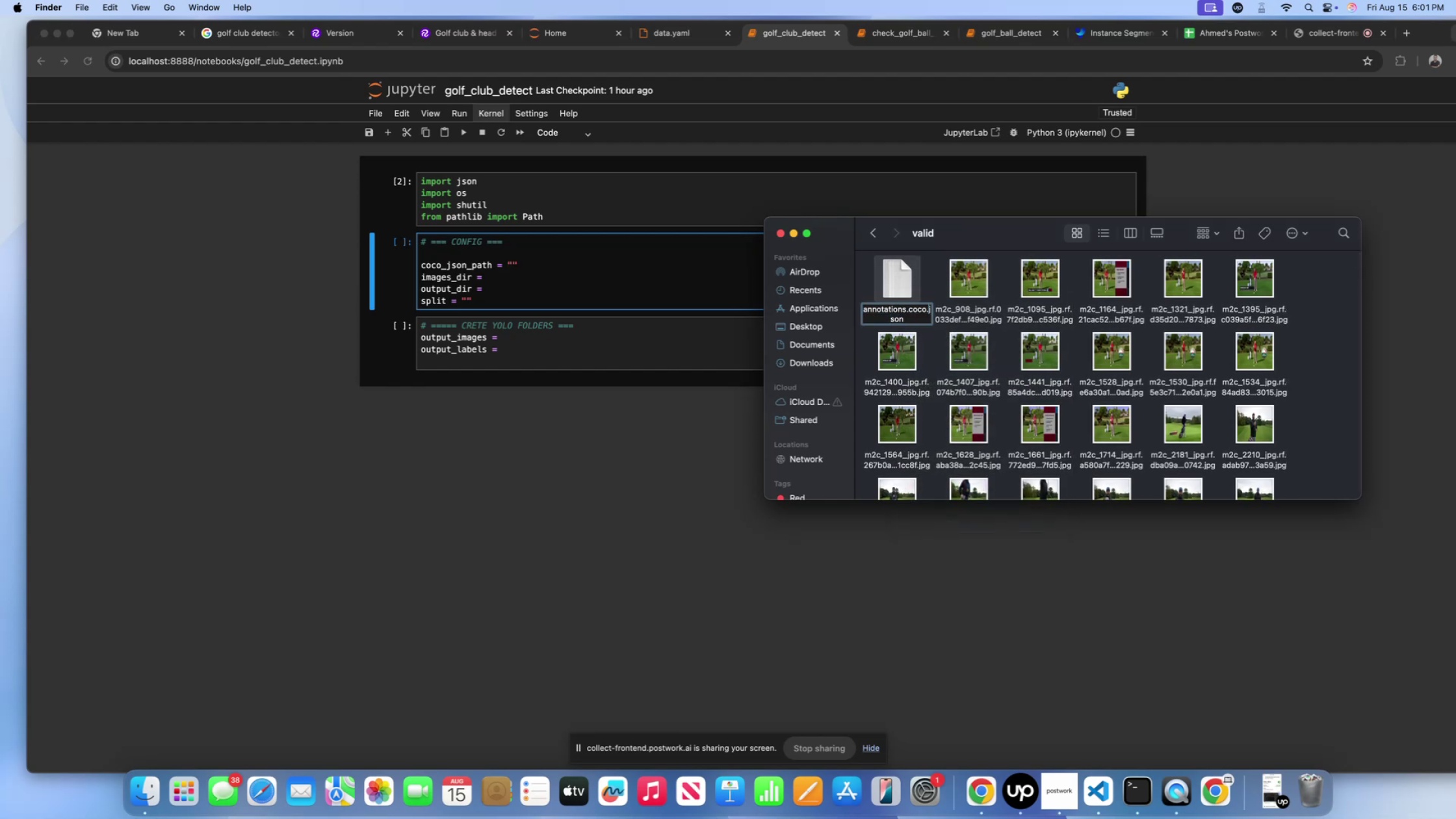 
key(ArrowLeft)
 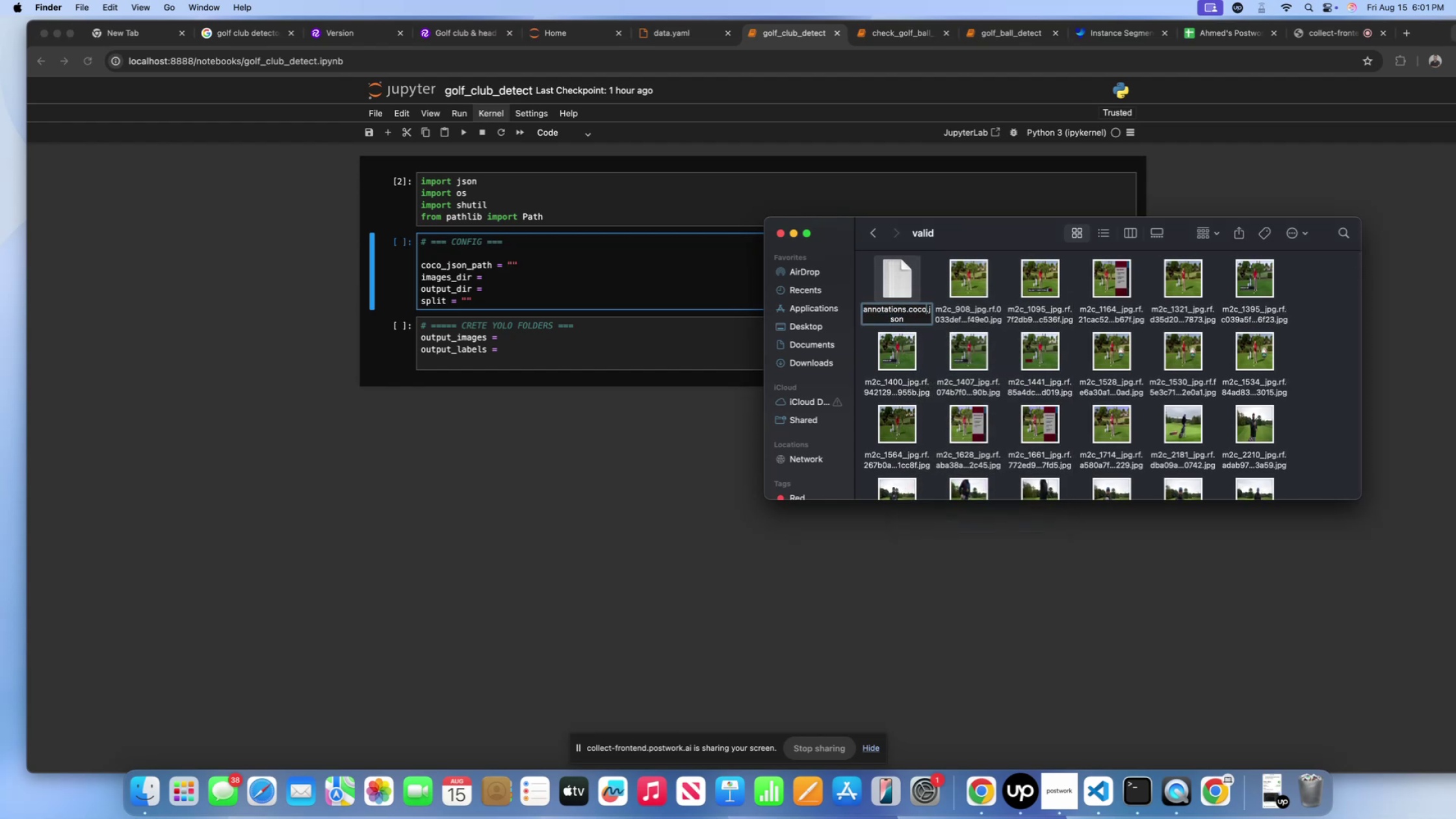 
key(Backspace)
 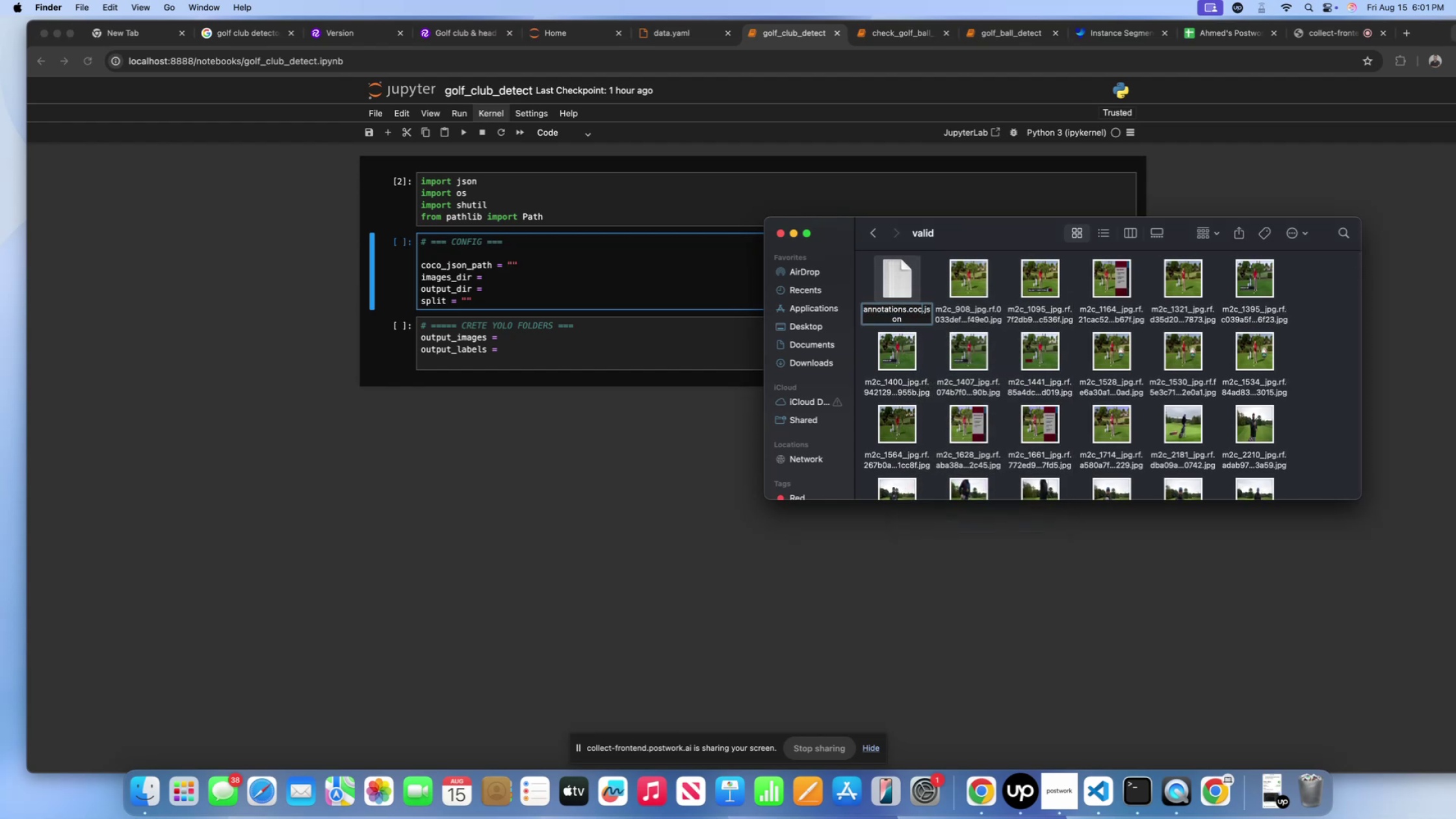 
key(Backspace)
 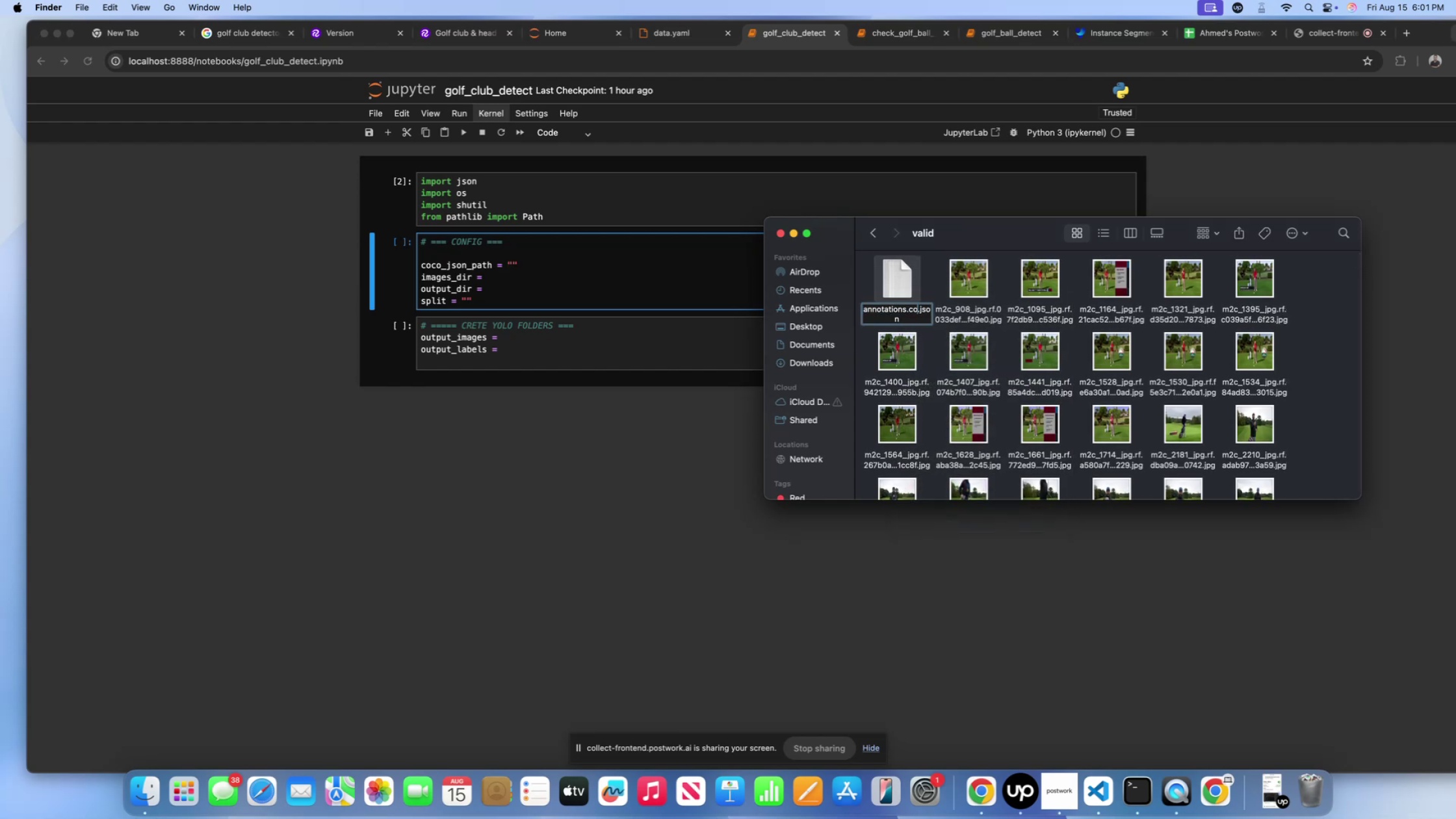 
key(Backspace)
 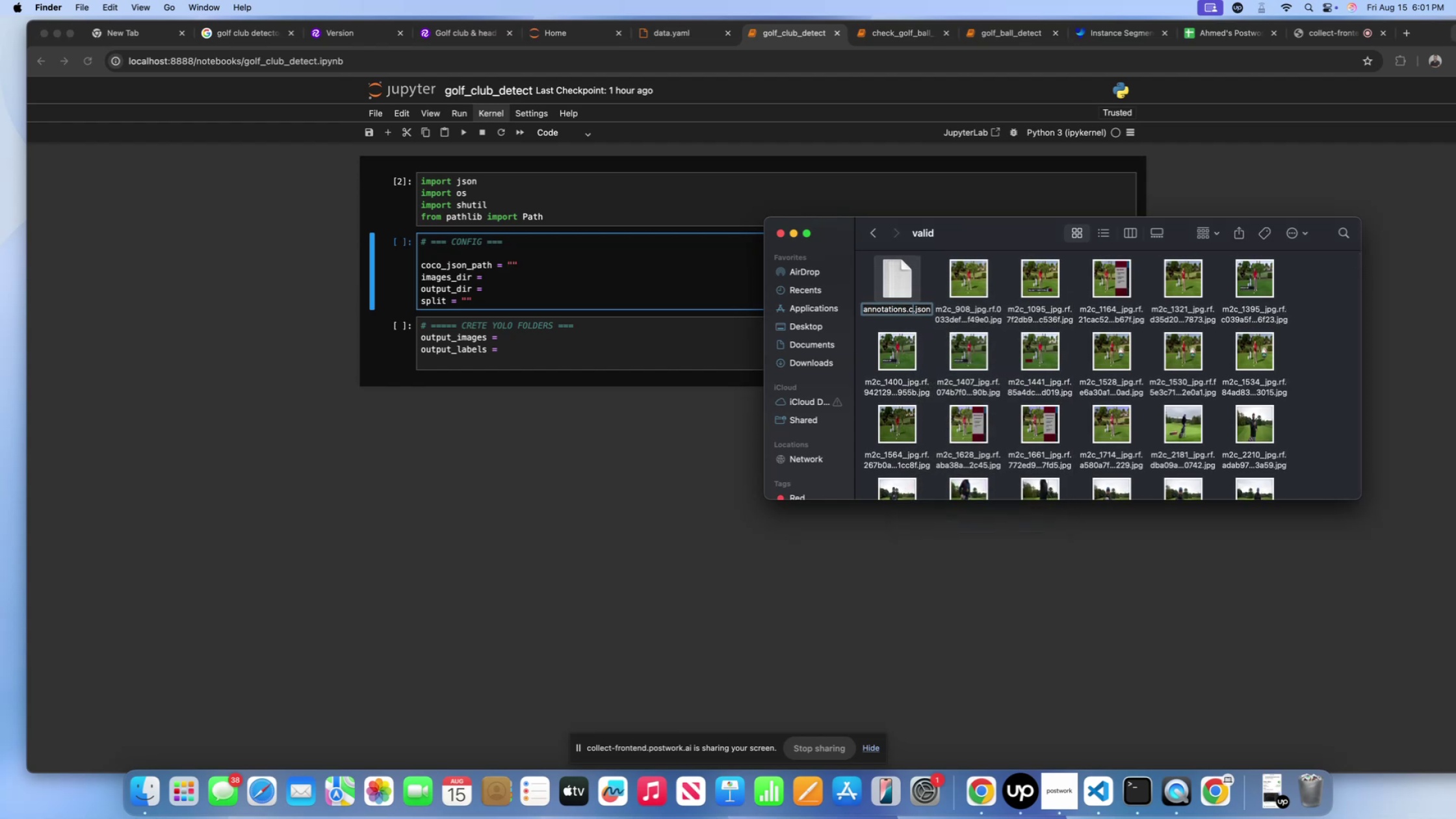 
key(Backspace)
 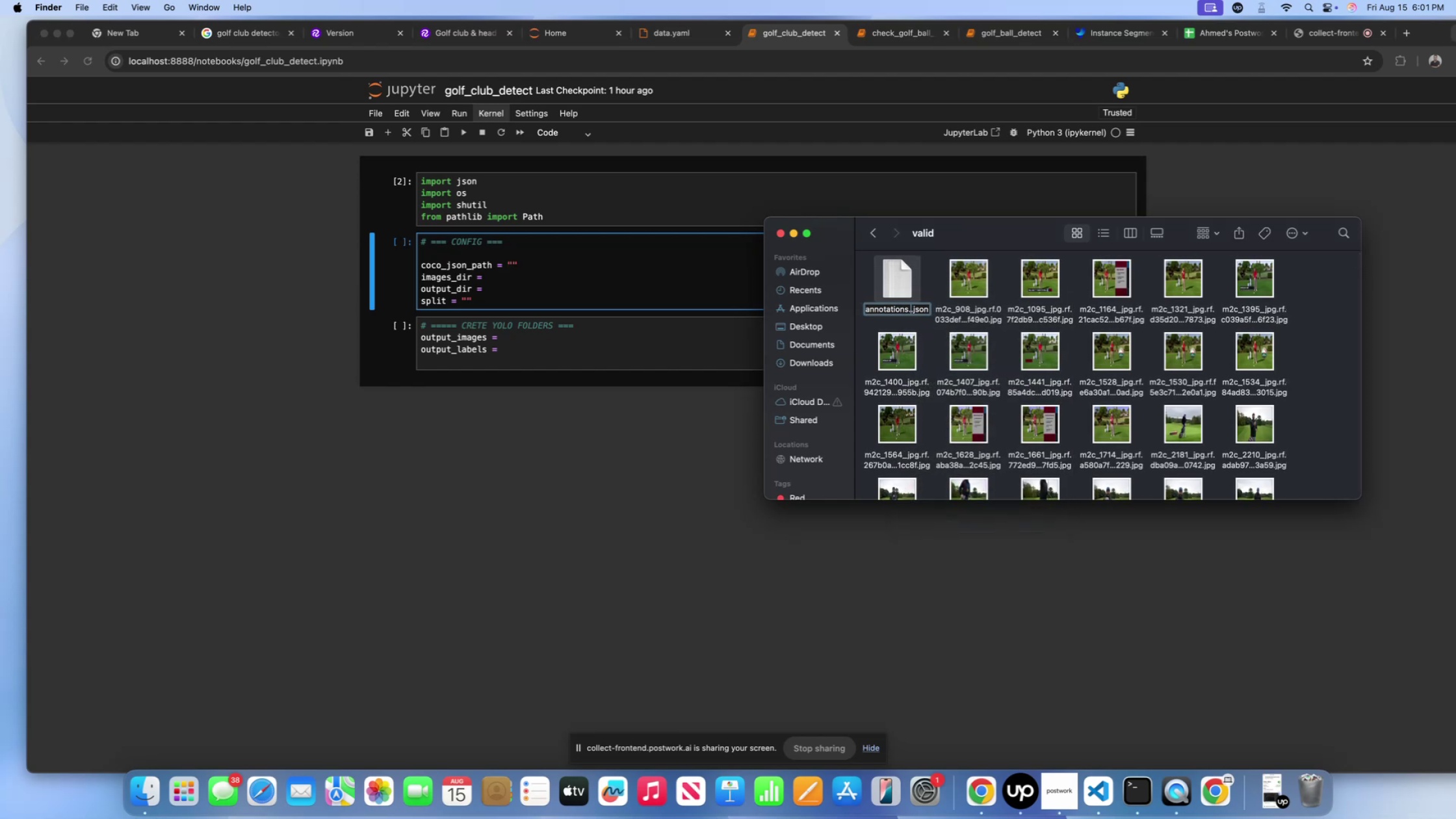 
key(Backspace)
 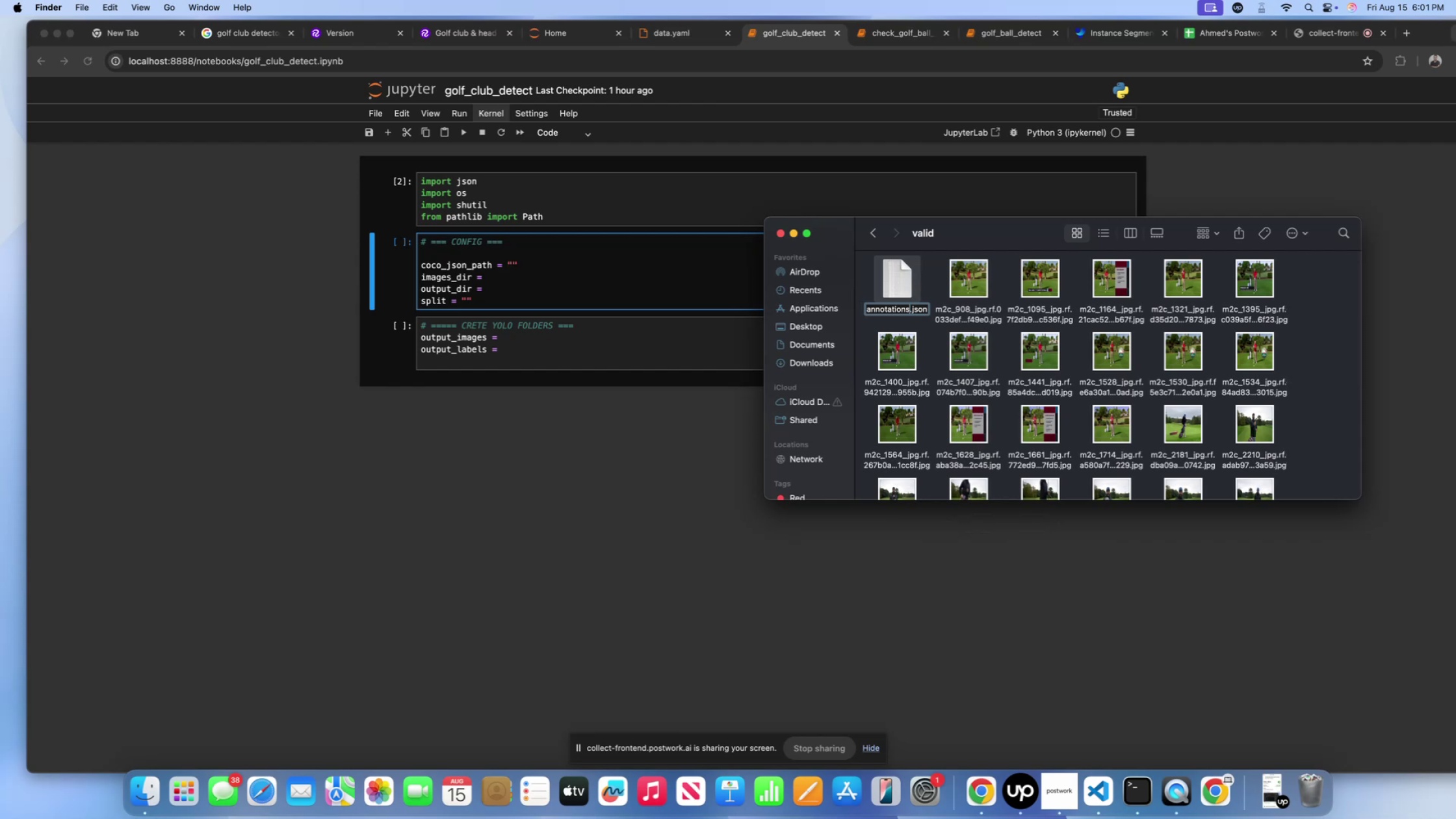 
key(Enter)
 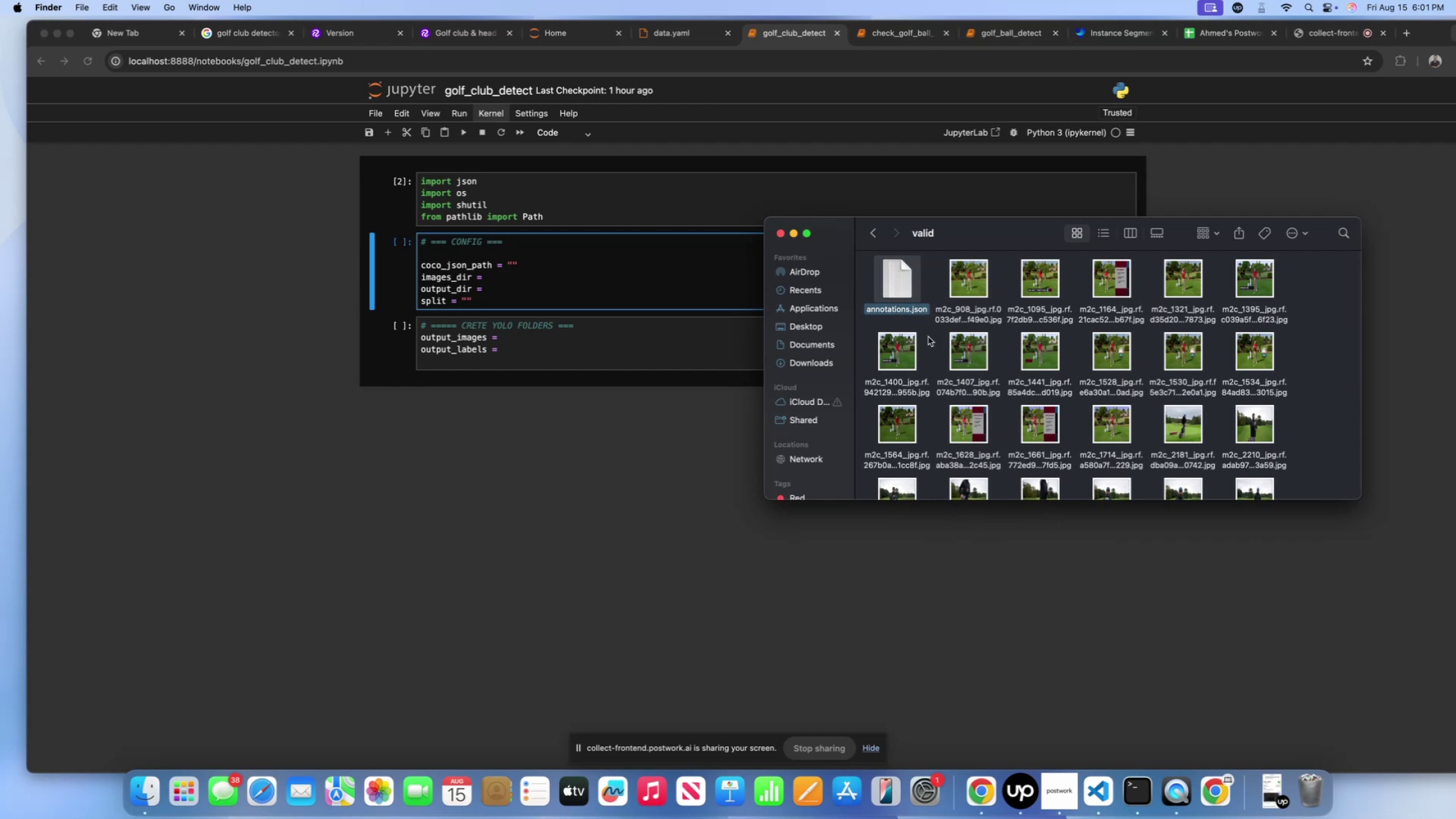 
wait(5.44)
 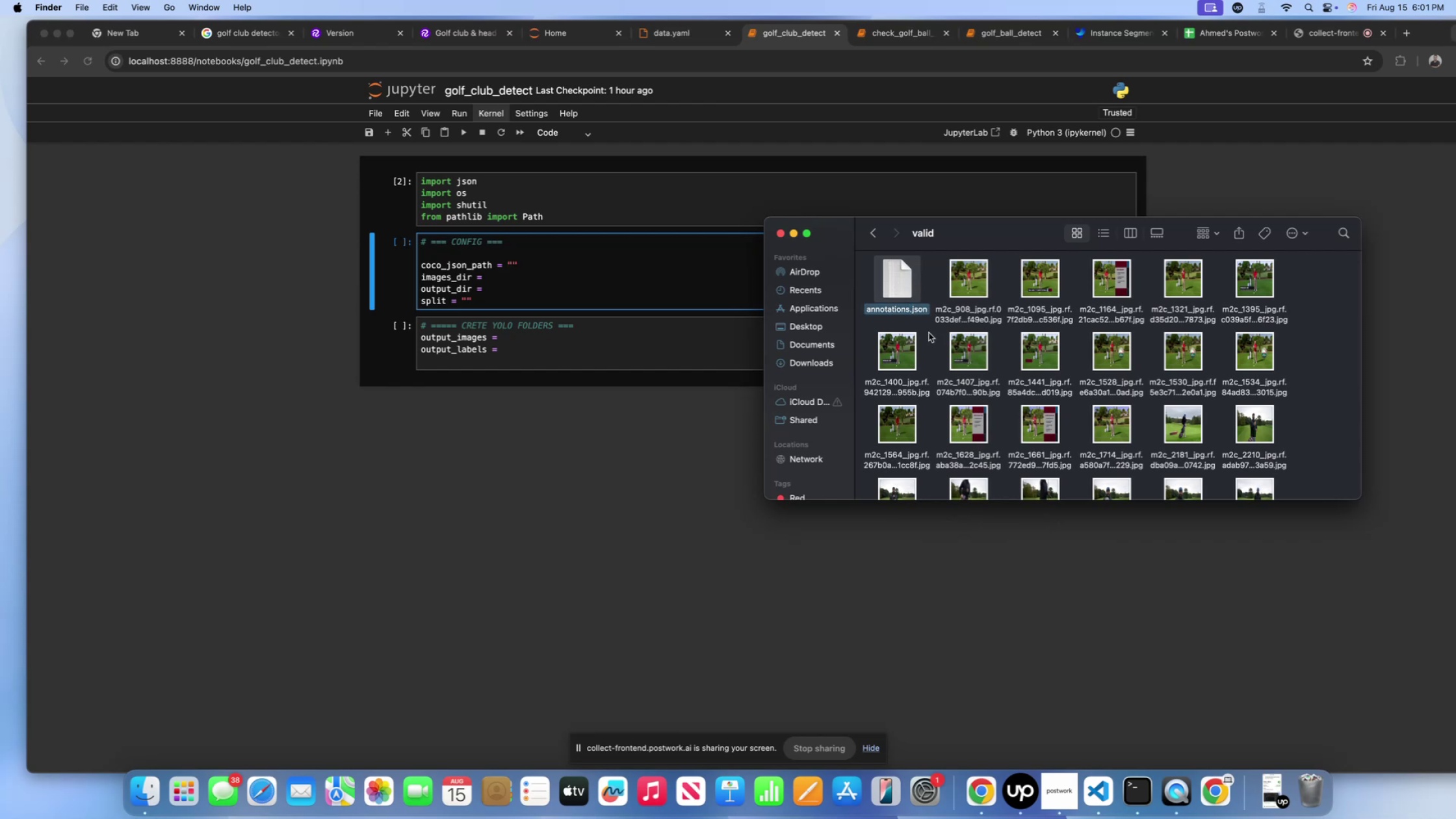 
scroll: coordinate [939, 346], scroll_direction: up, amount: 113.0
 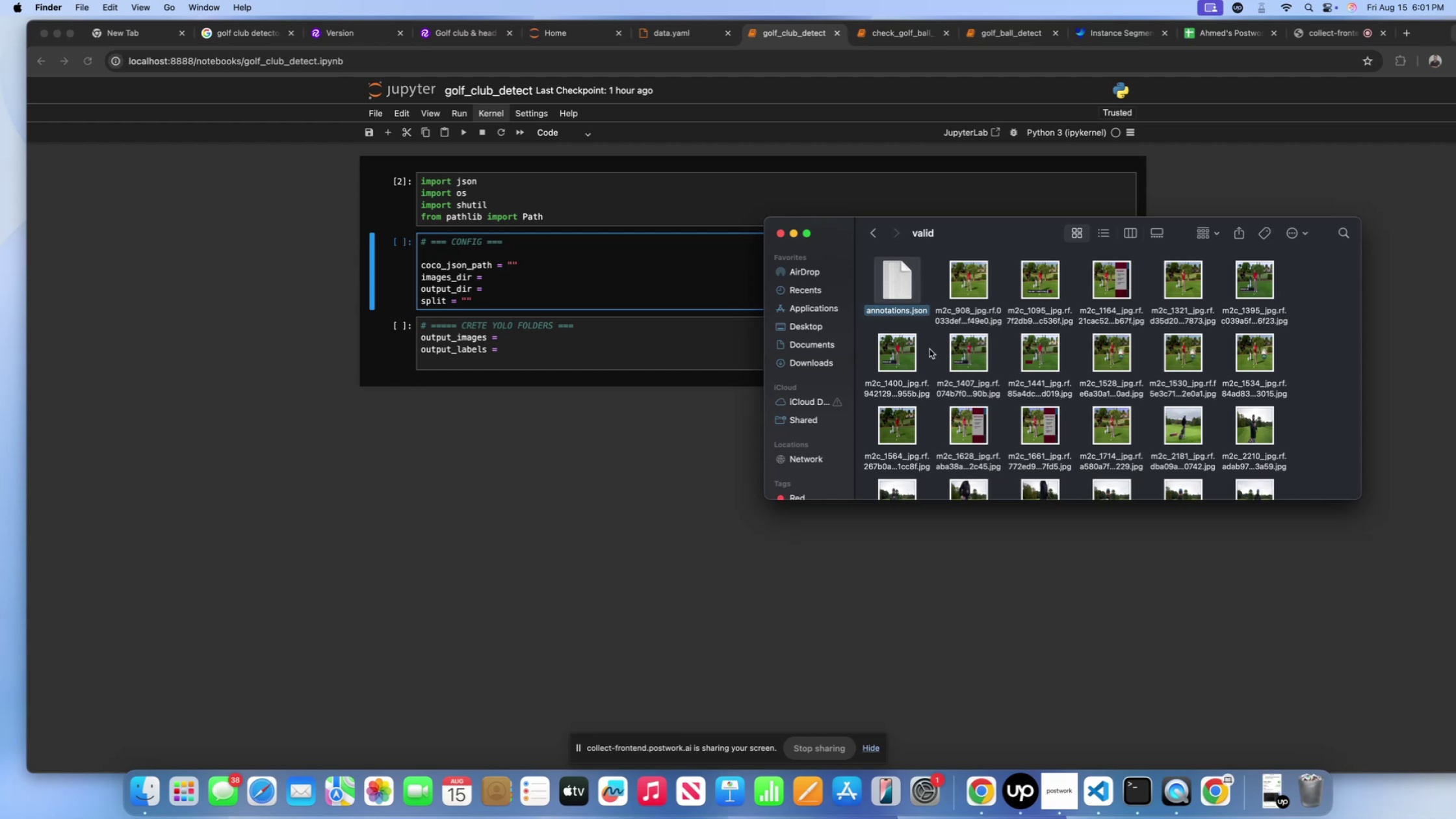 
wait(25.06)
 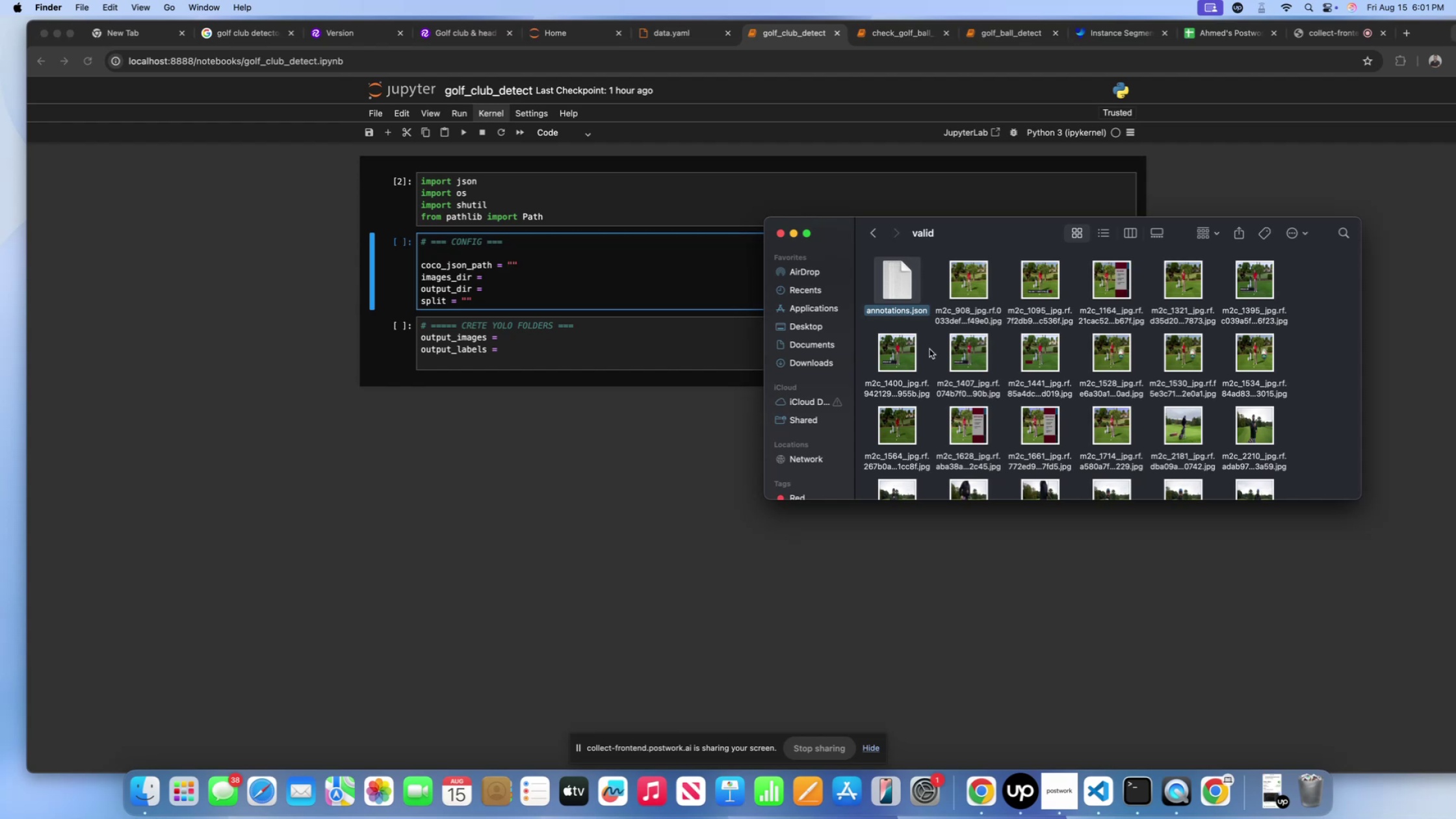 
left_click([874, 232])
 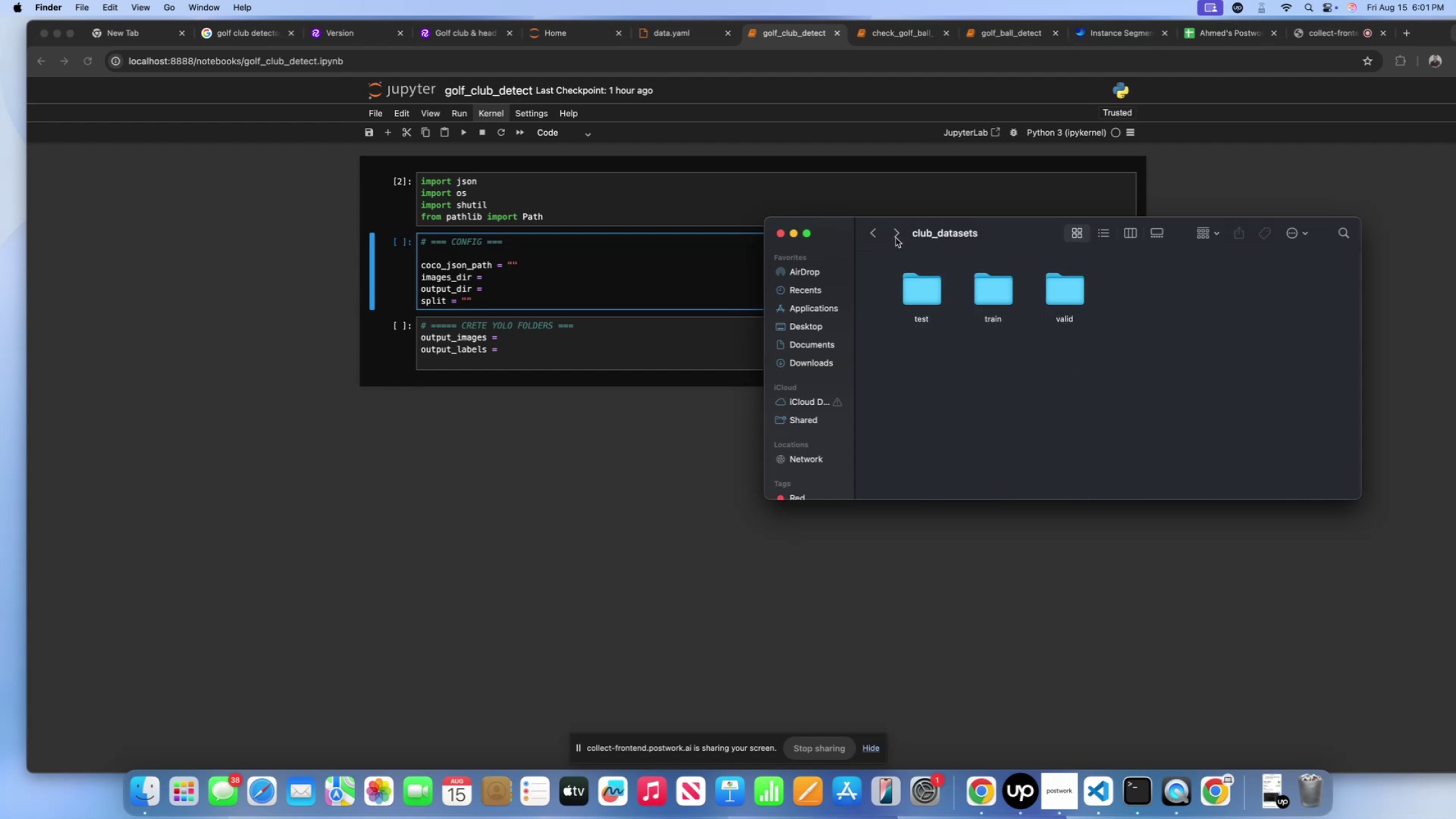 
left_click([863, 235])
 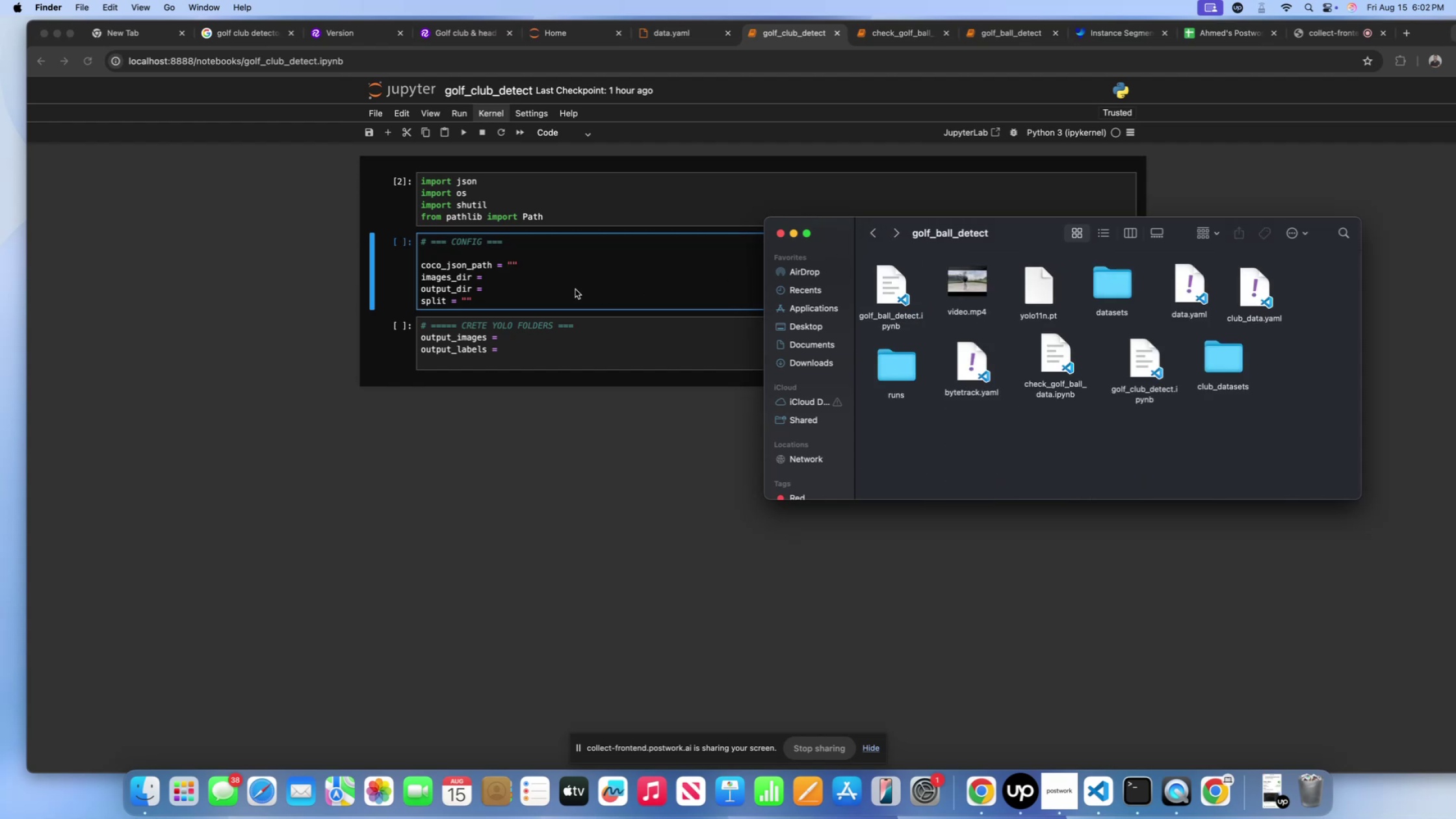 
left_click([512, 272])
 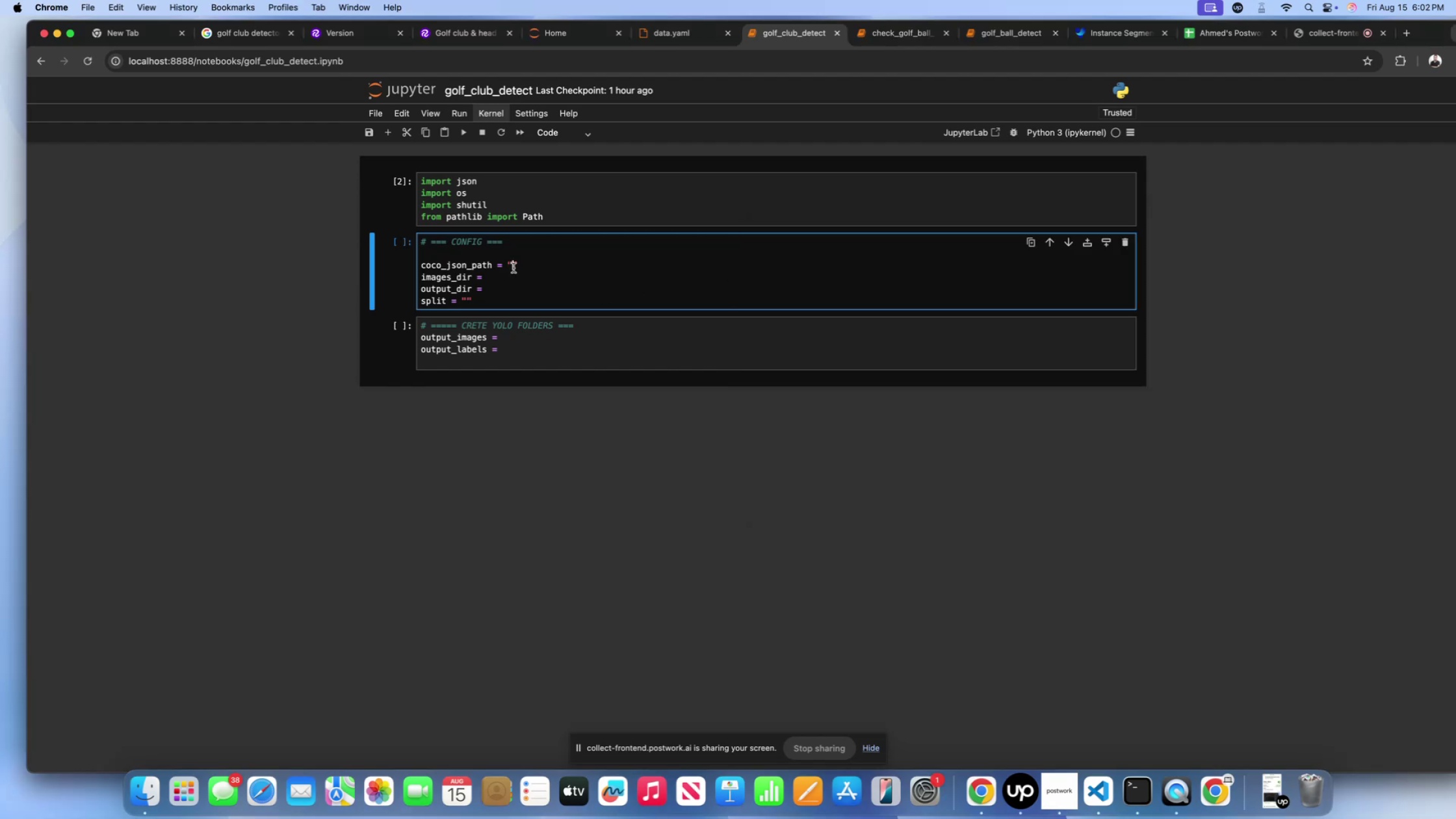 
left_click([514, 268])
 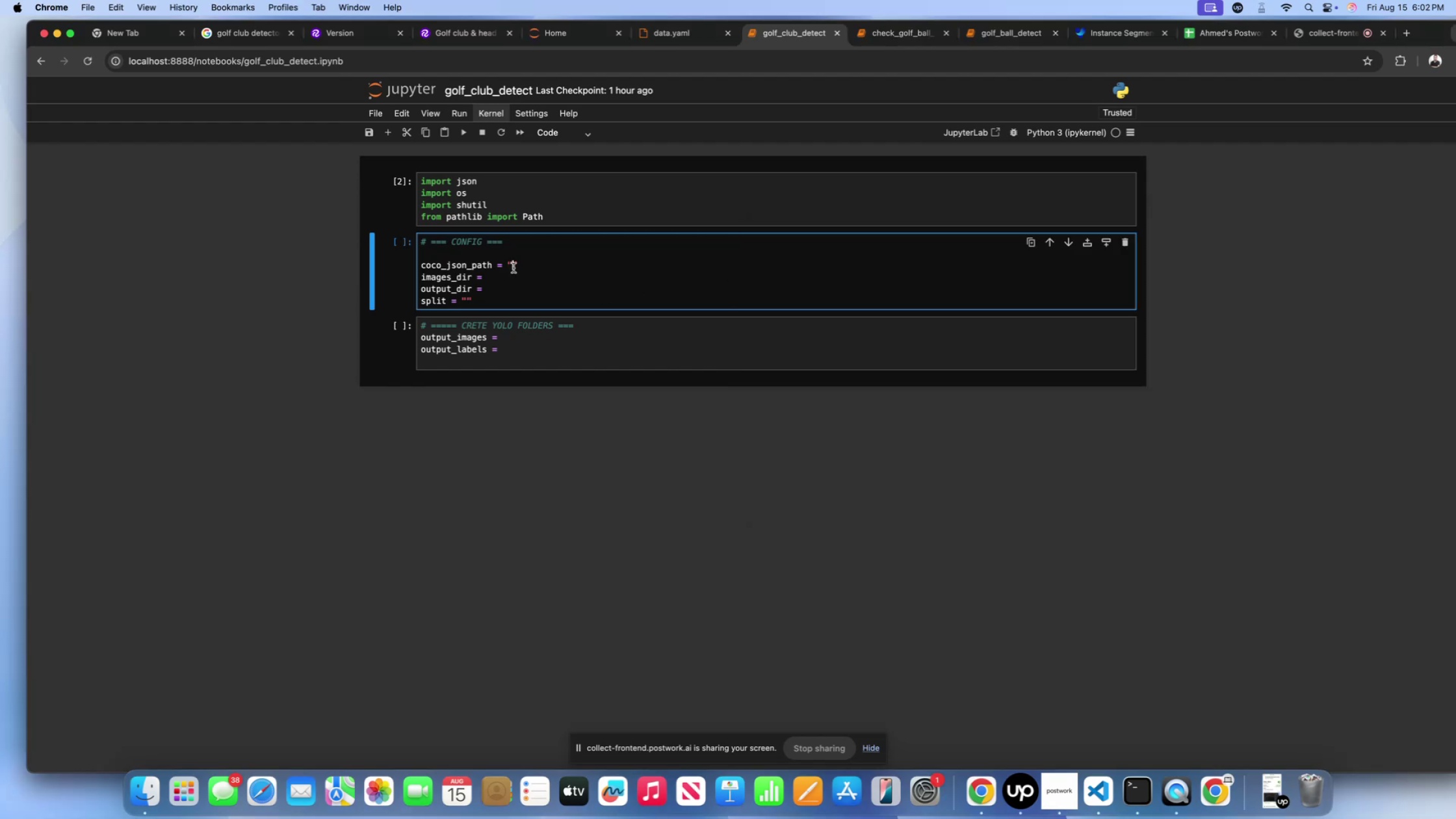 
type(club_datasets/train/)
 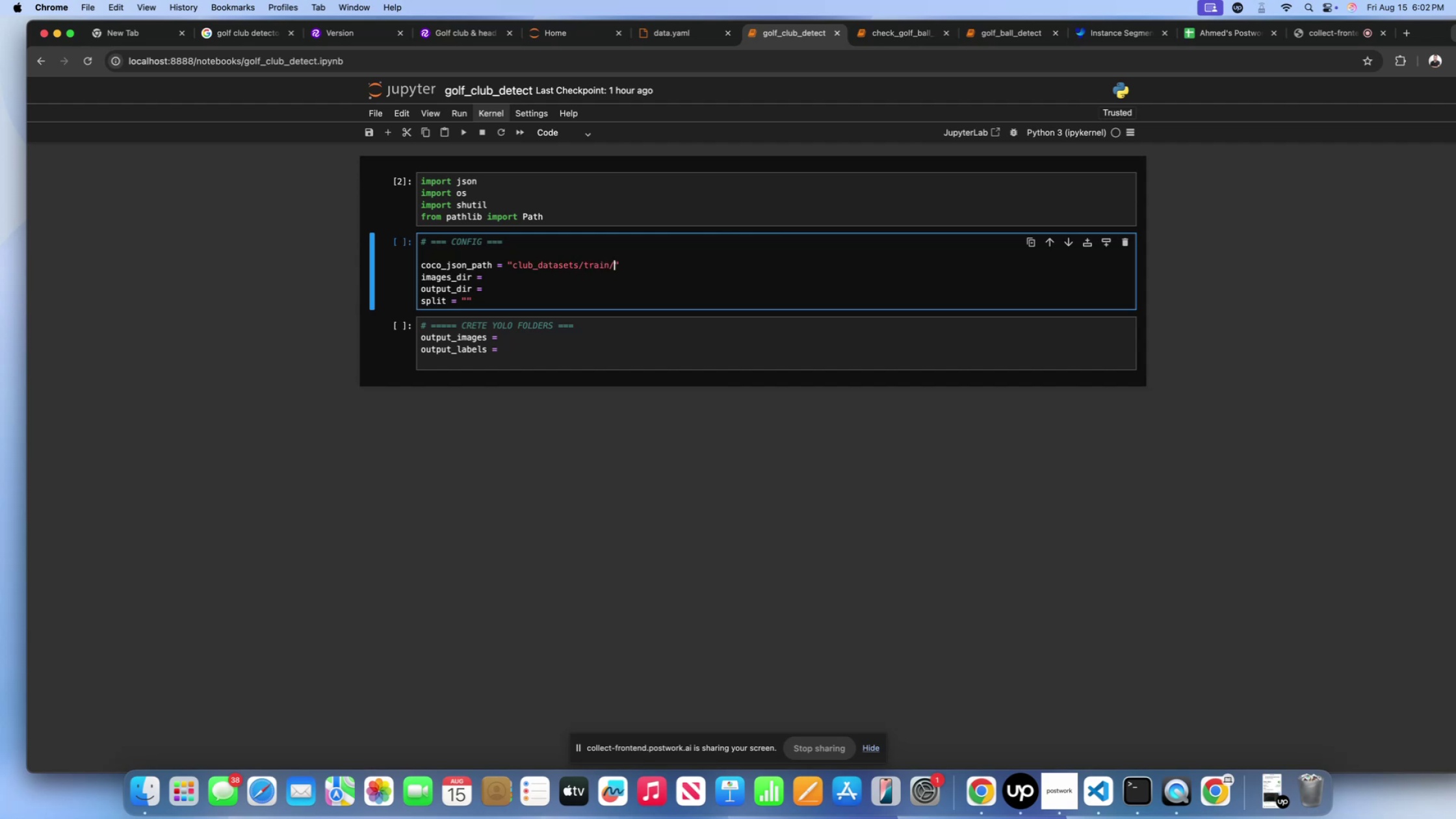 
wait(7.9)
 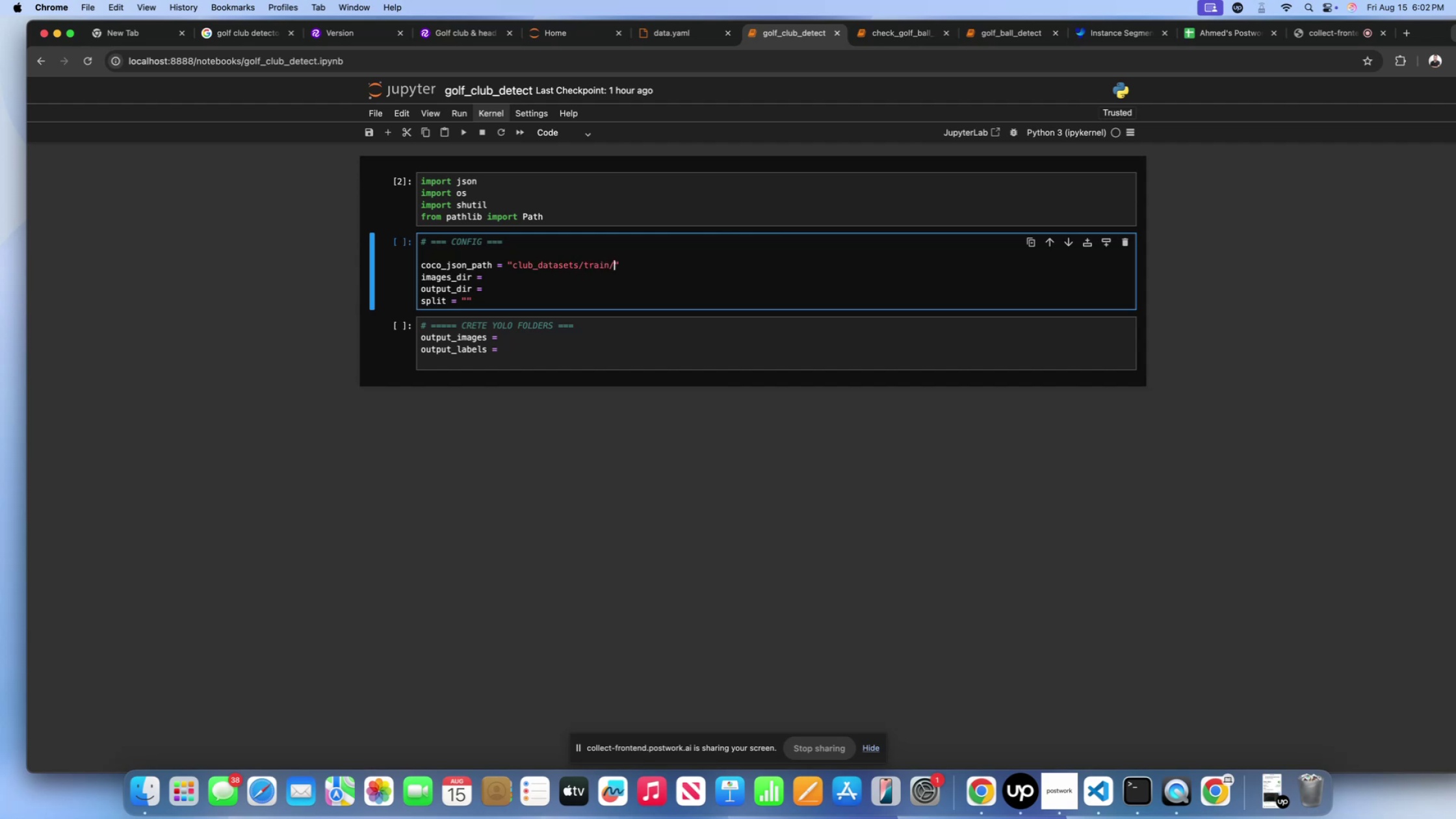 
left_click([151, 796])
 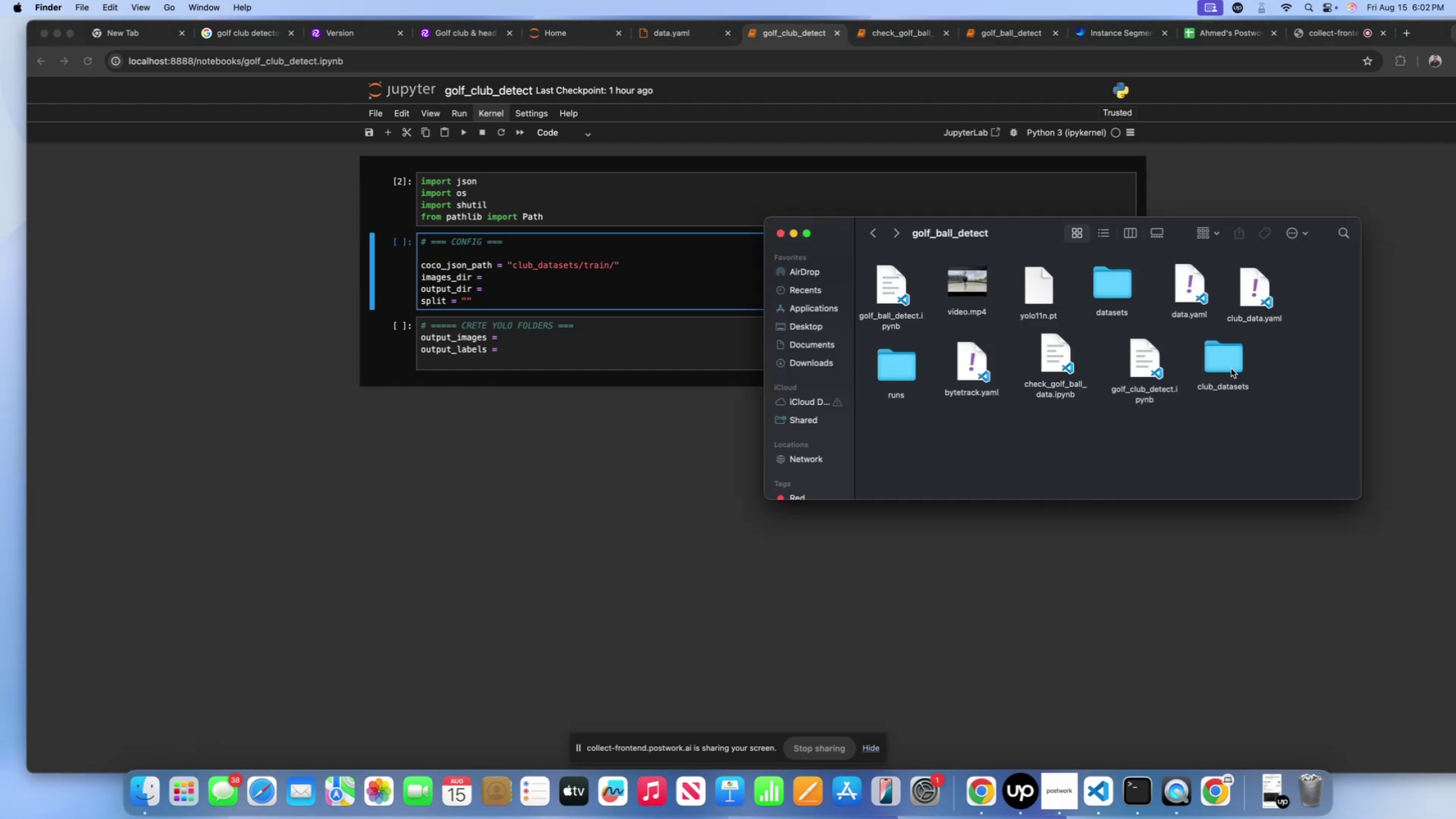 
double_click([1231, 369])
 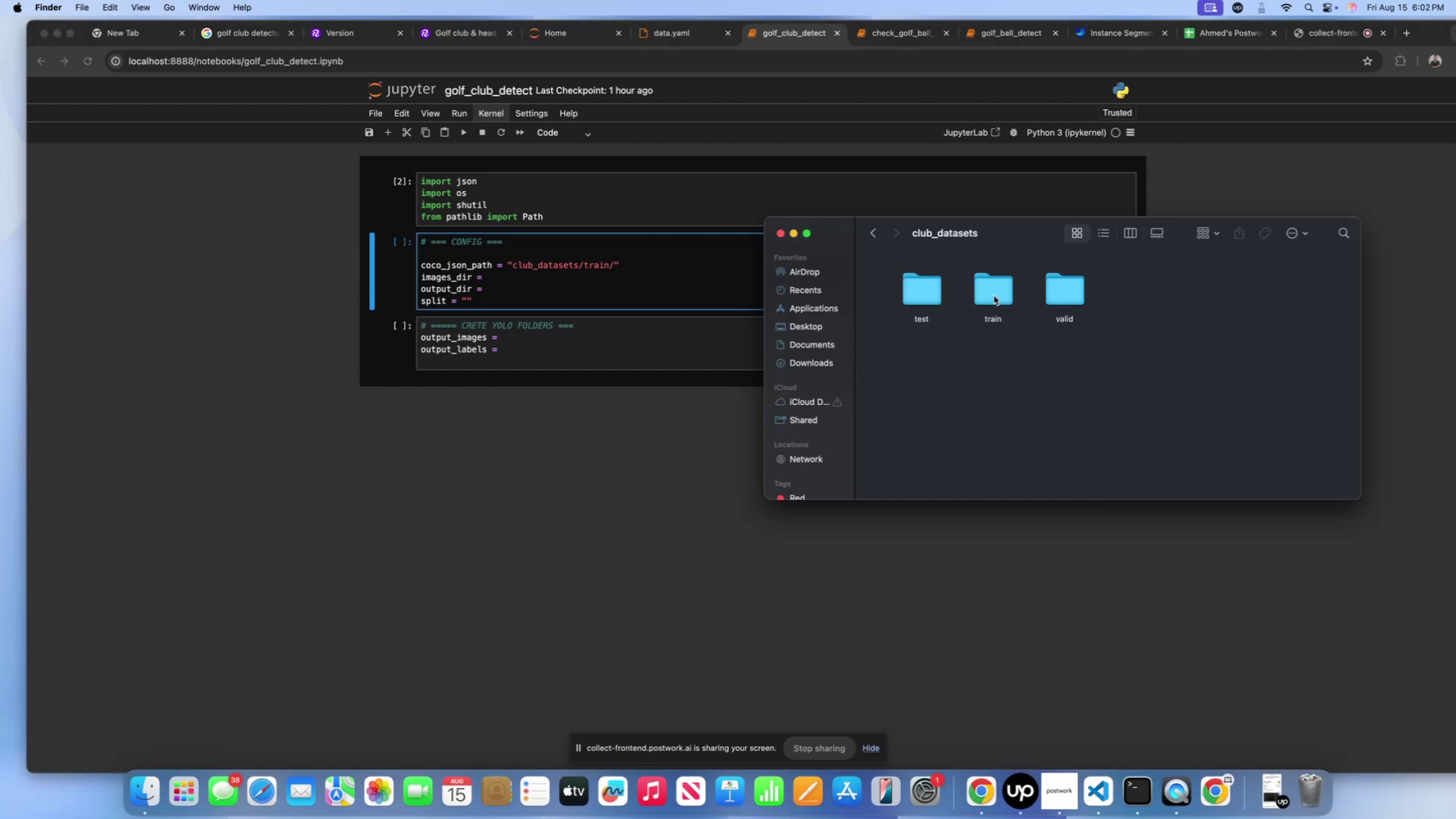 
double_click([994, 296])
 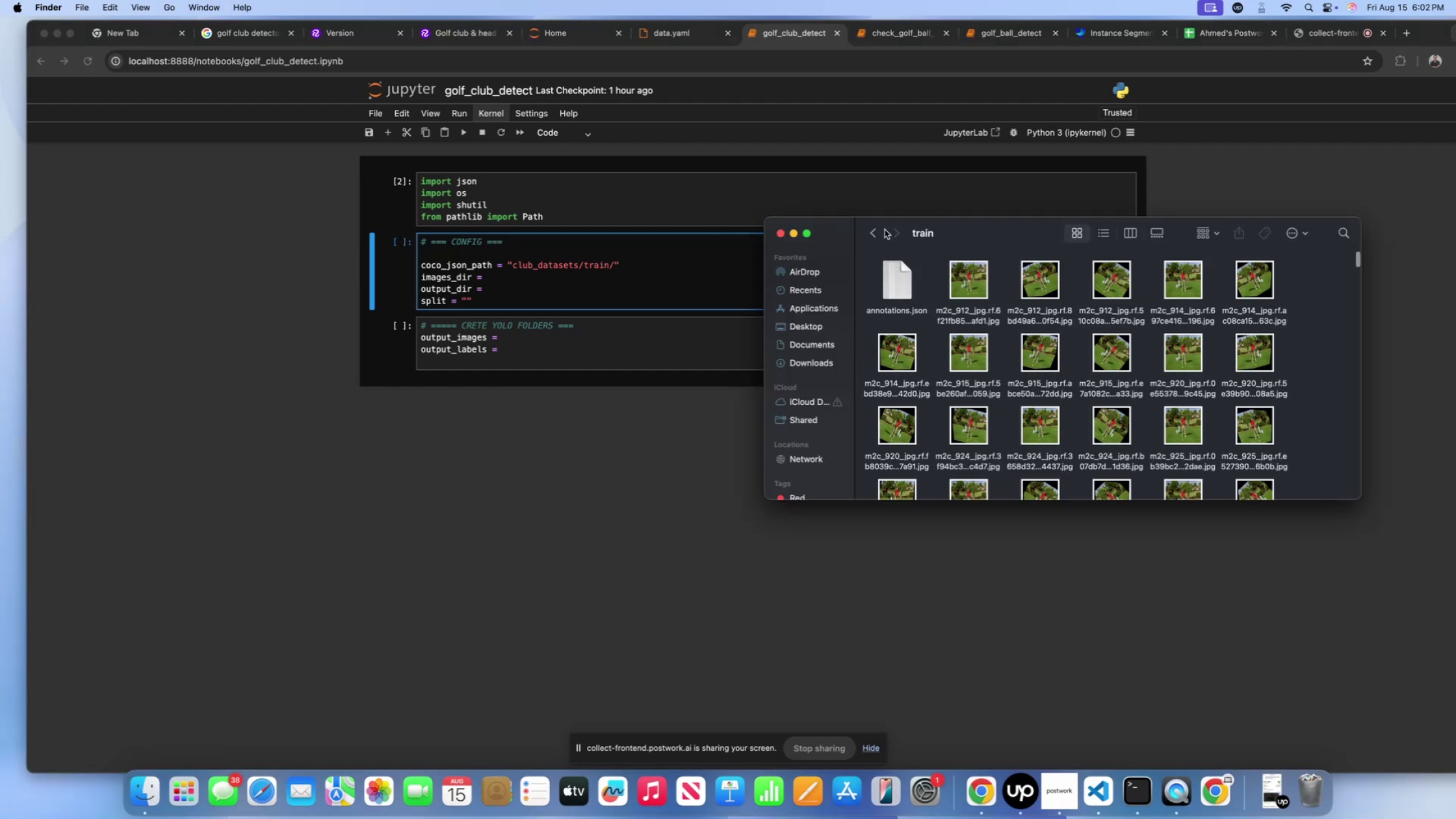 
double_click([871, 236])
 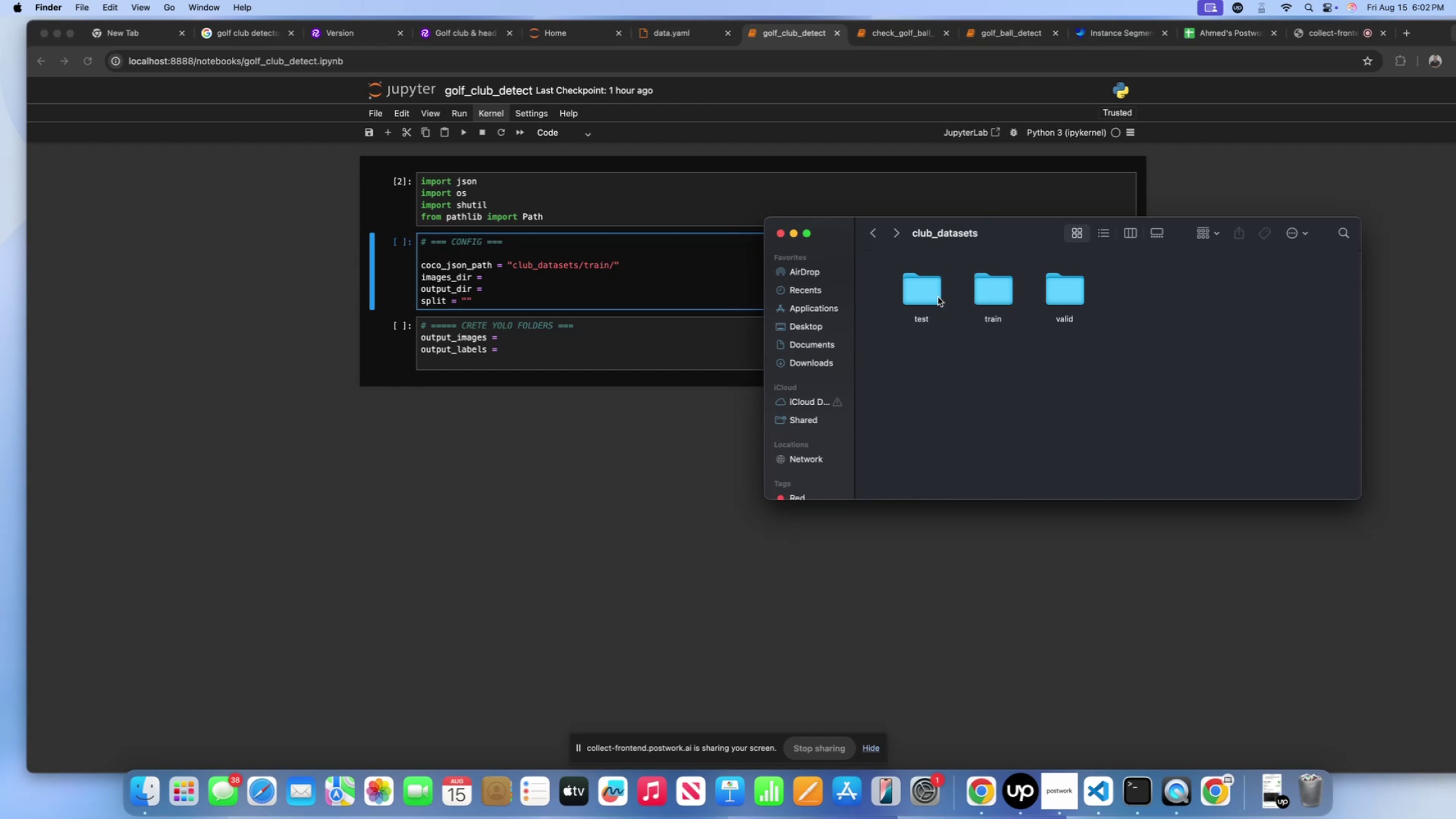 
double_click([938, 297])
 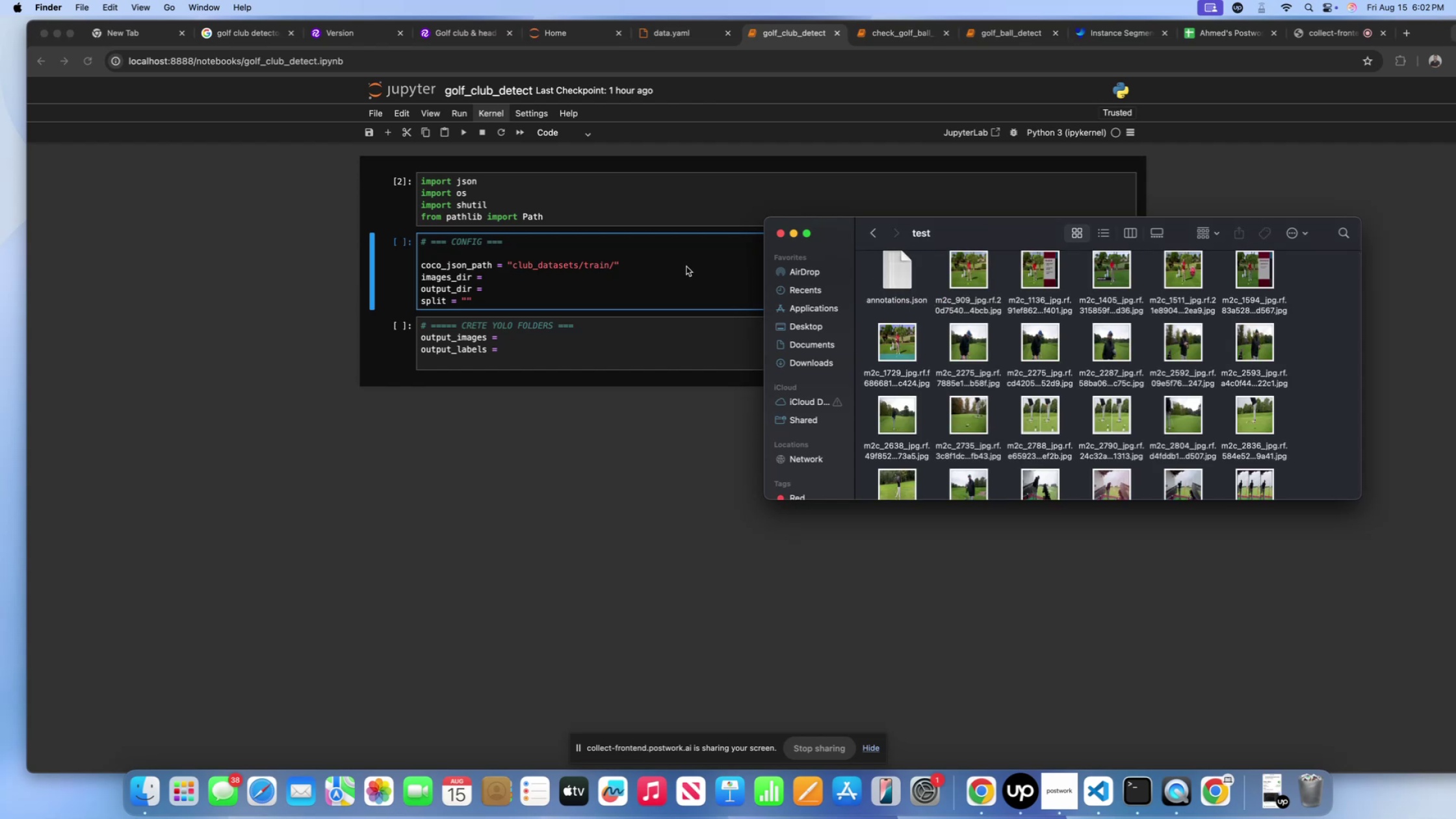 
left_click([899, 274])
 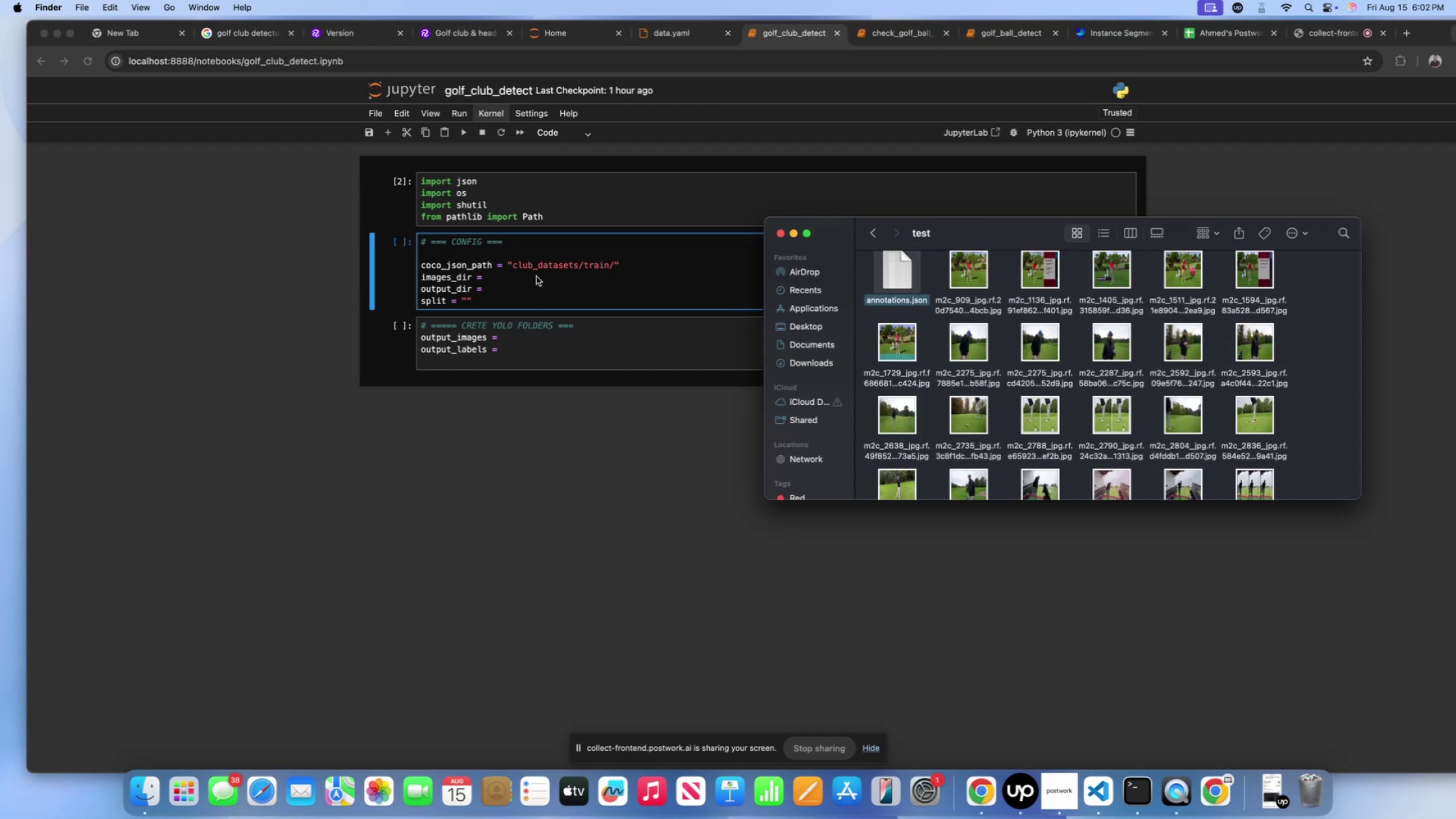 
left_click([527, 274])
 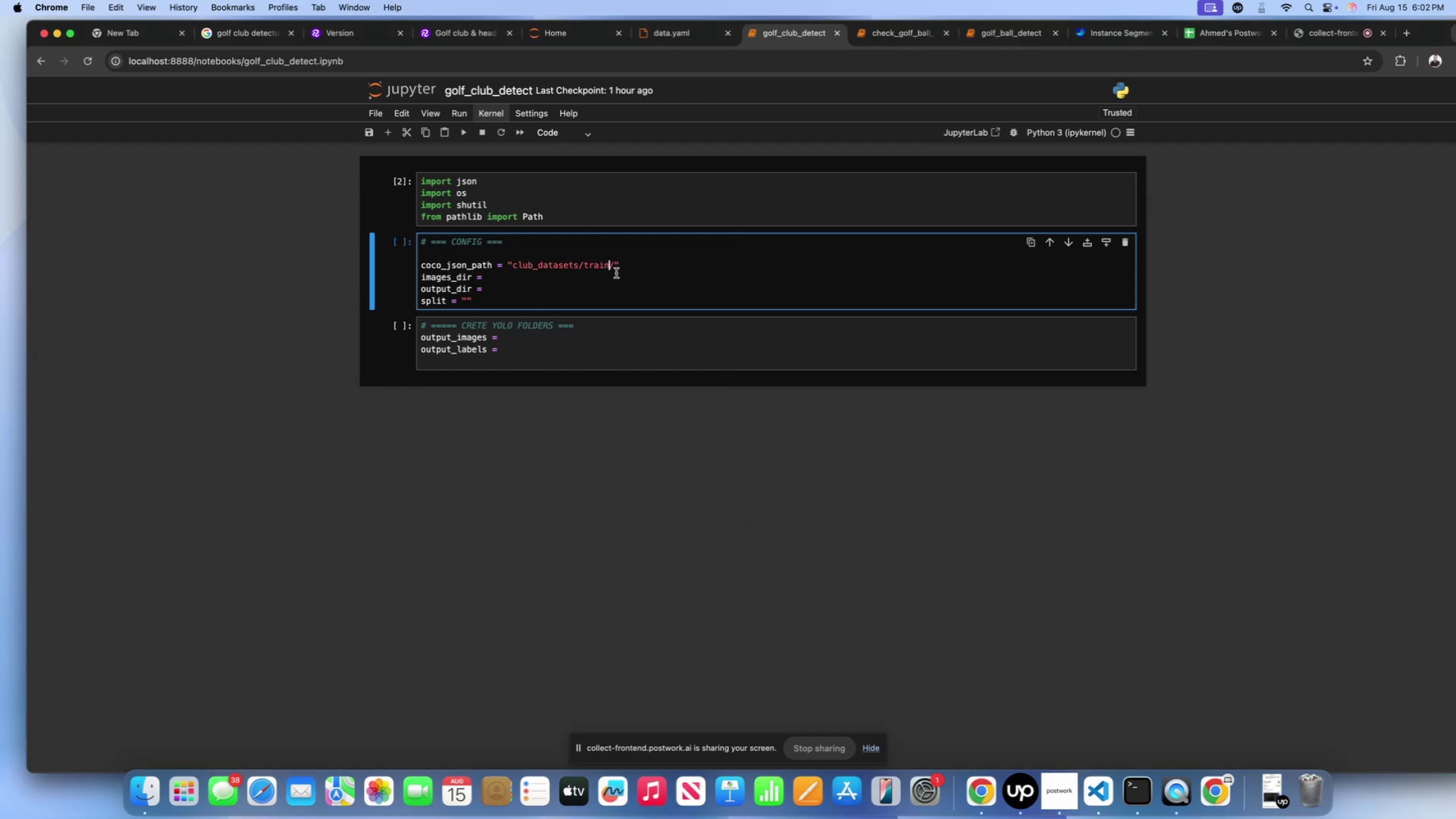 
key(Backspace)
key(Backspace)
key(Backspace)
key(Backspace)
type(est)
 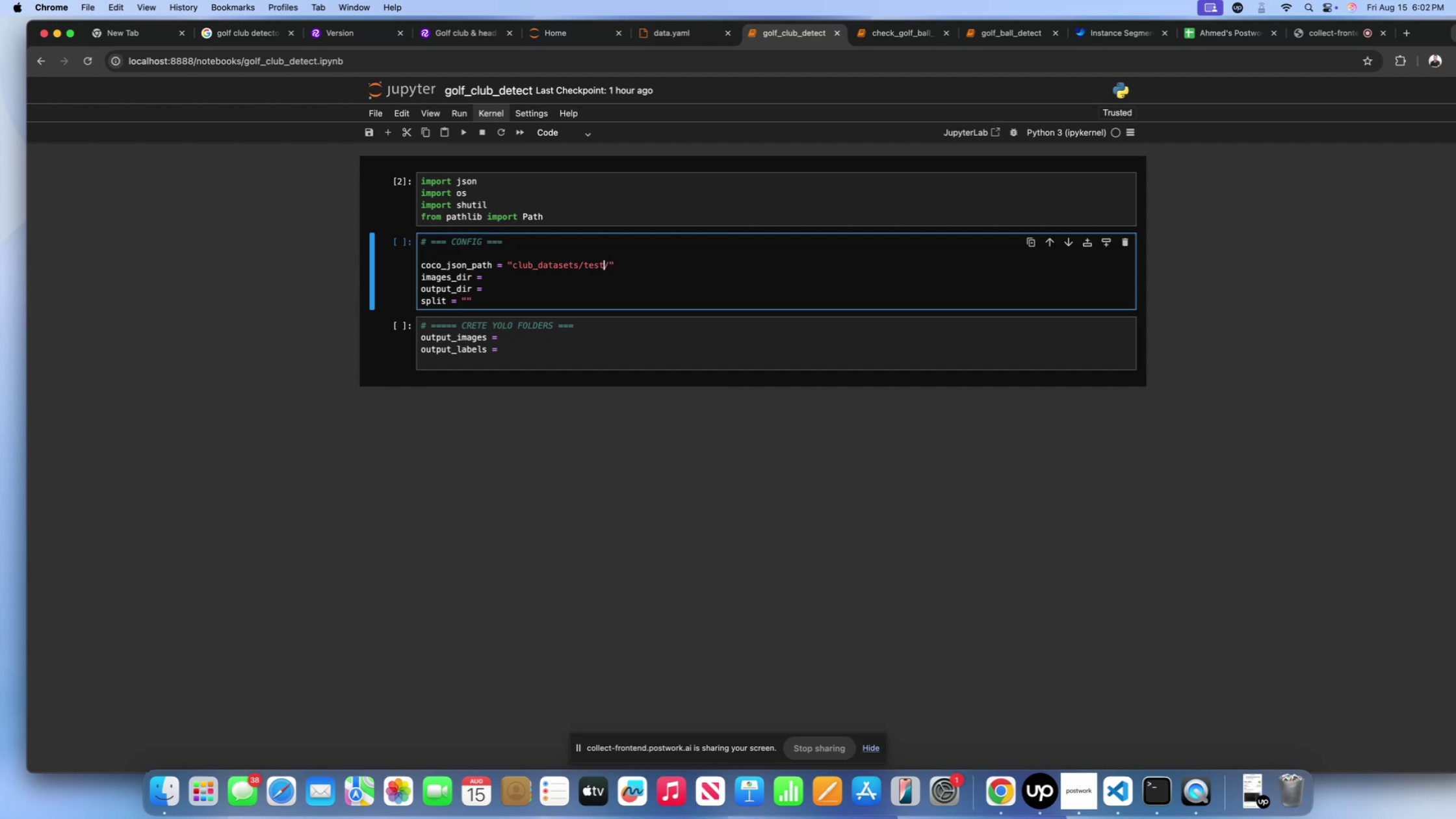 
key(ArrowRight)
 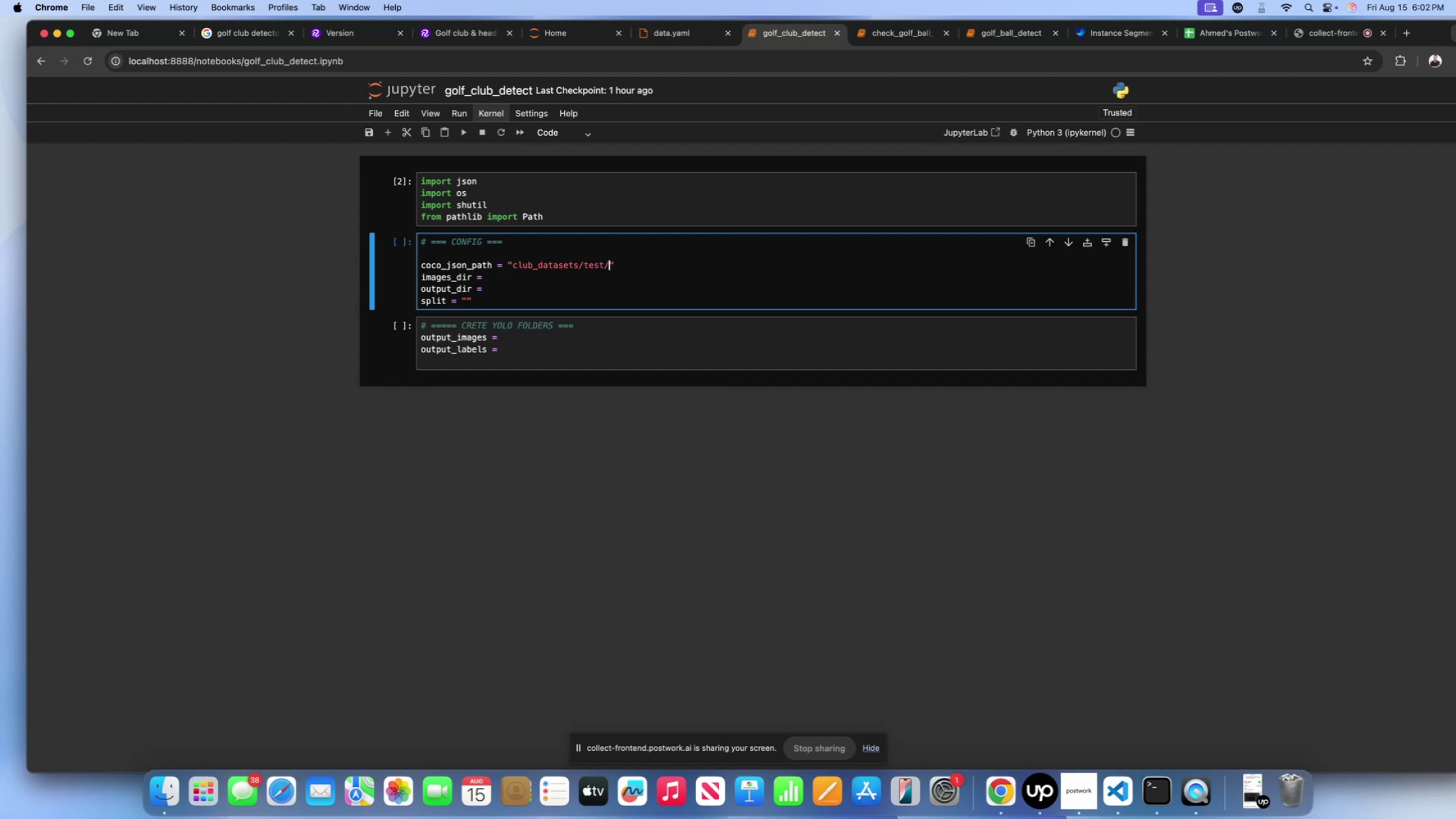 
type(annotations.json)
 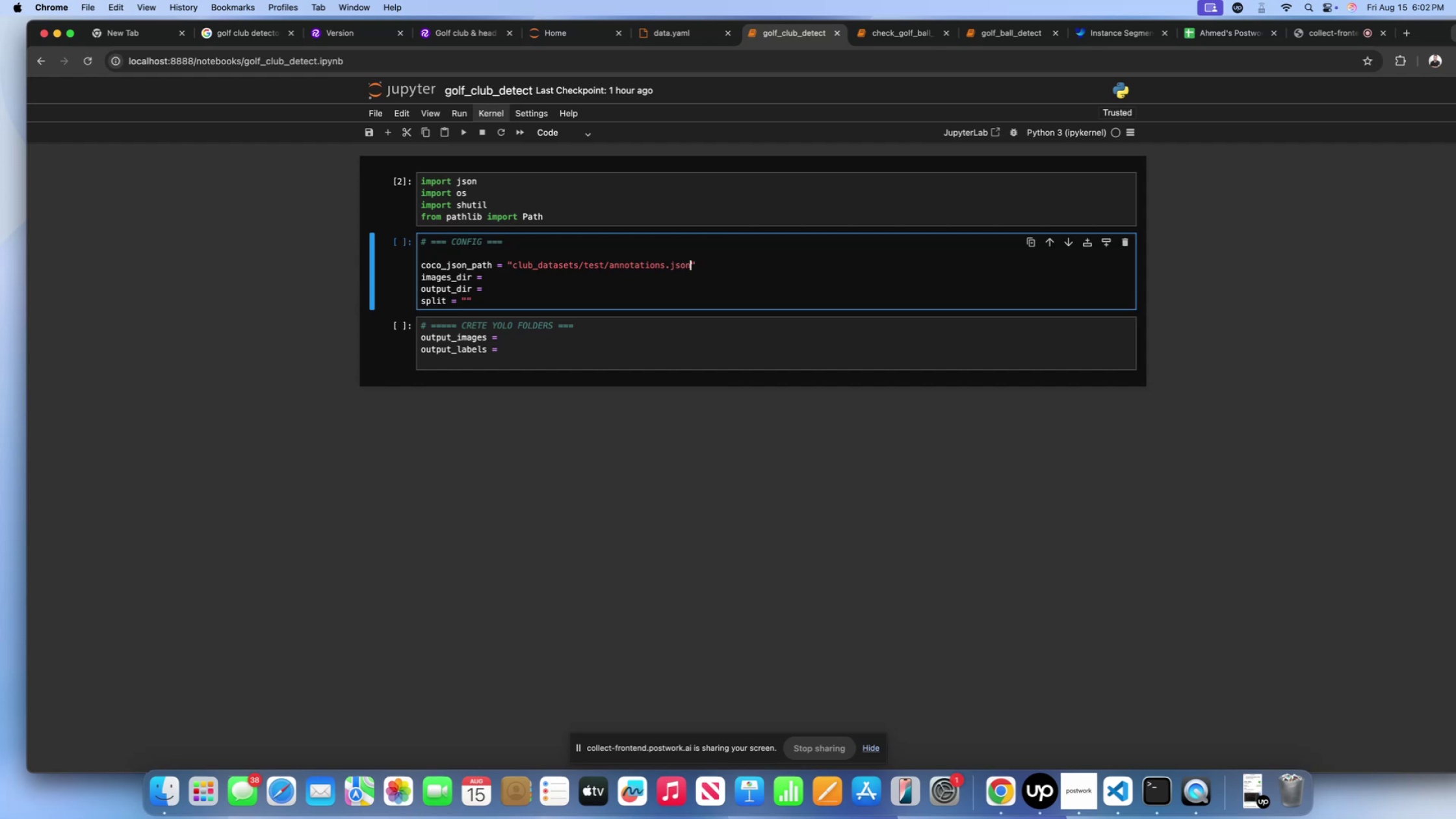 
key(Enter)
 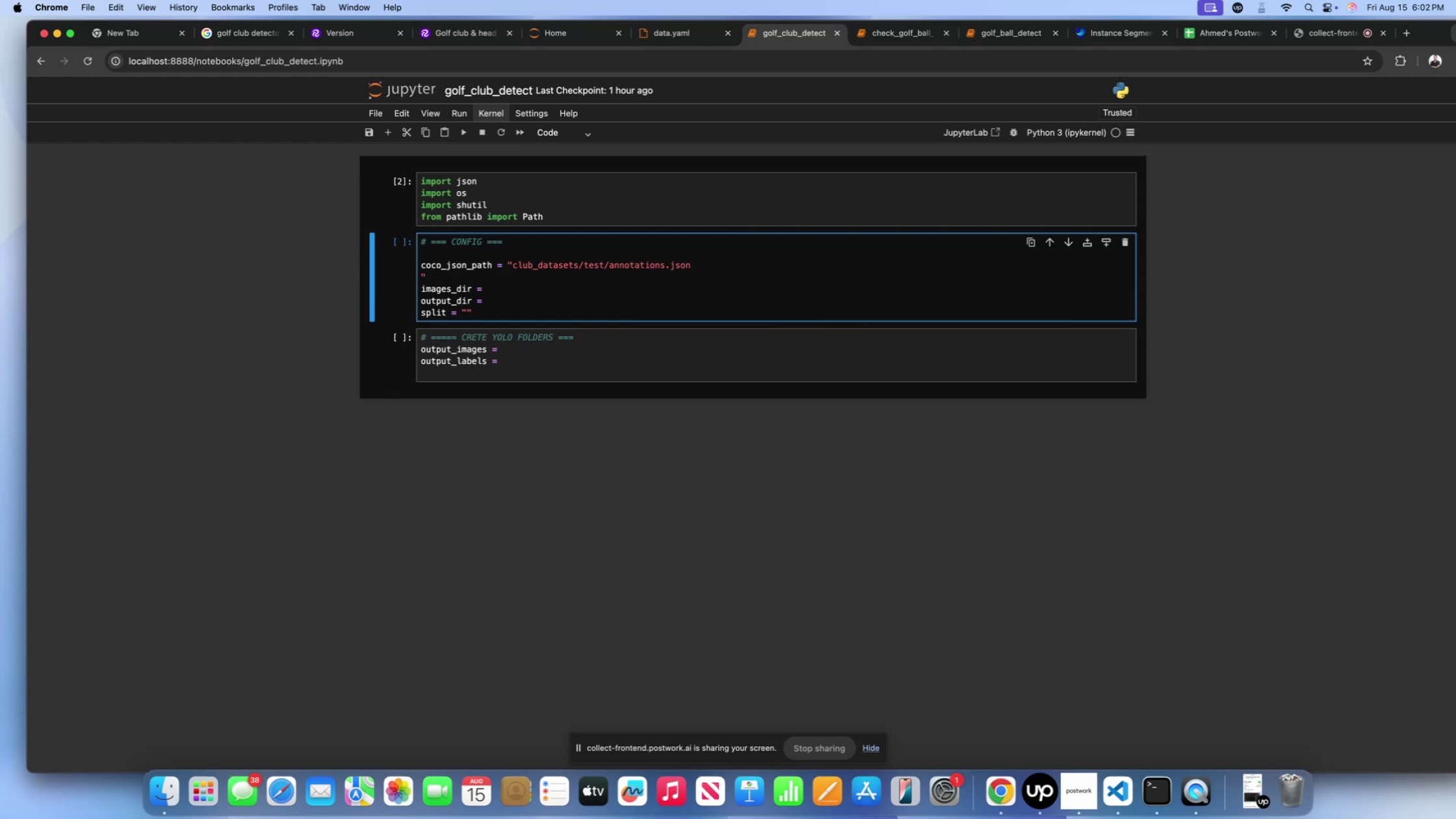 
key(Backspace)
 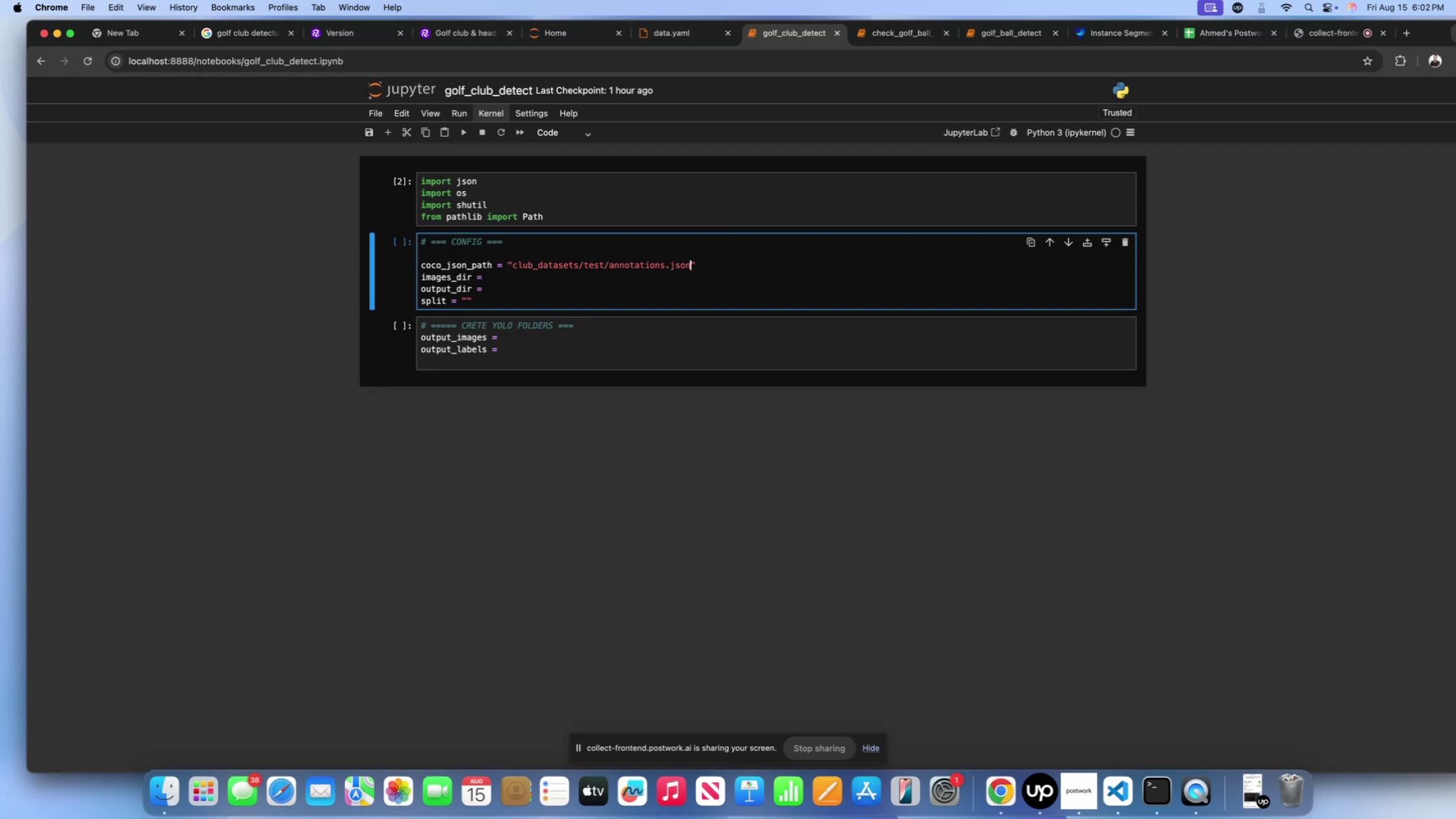 
scroll: coordinate [541, 404], scroll_direction: up, amount: 3.0
 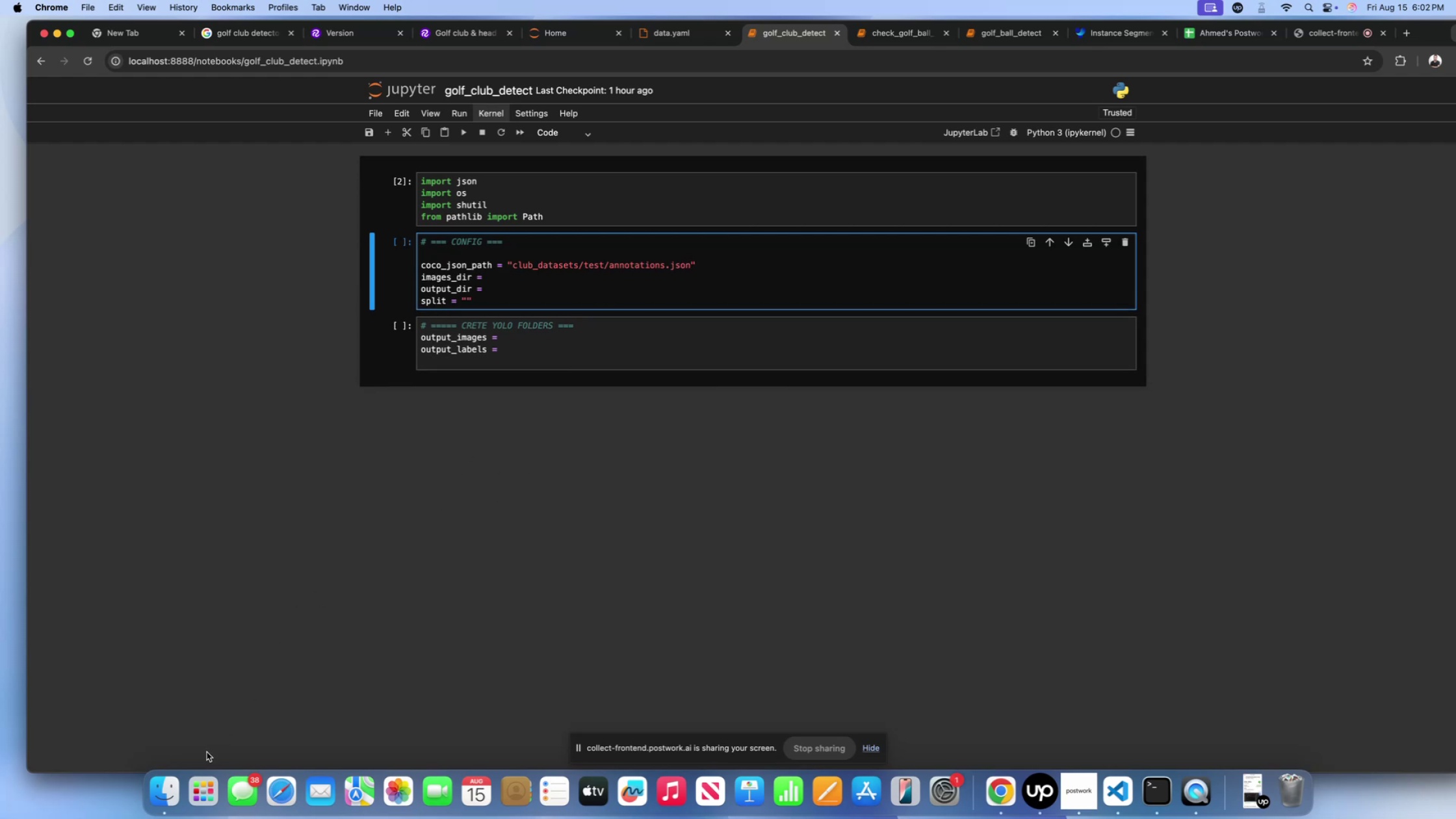 
left_click([176, 777])
 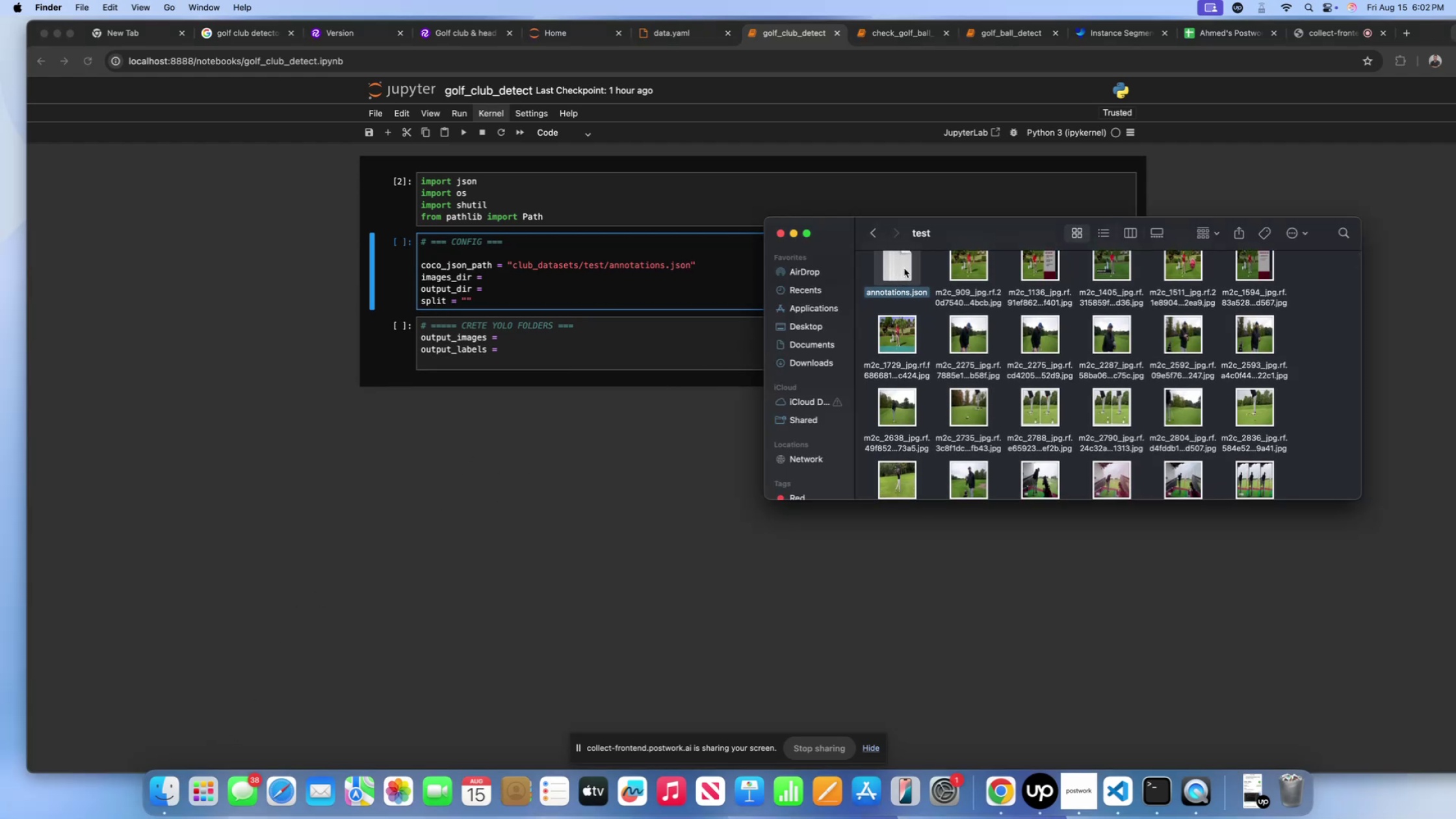 
double_click([567, 286])
 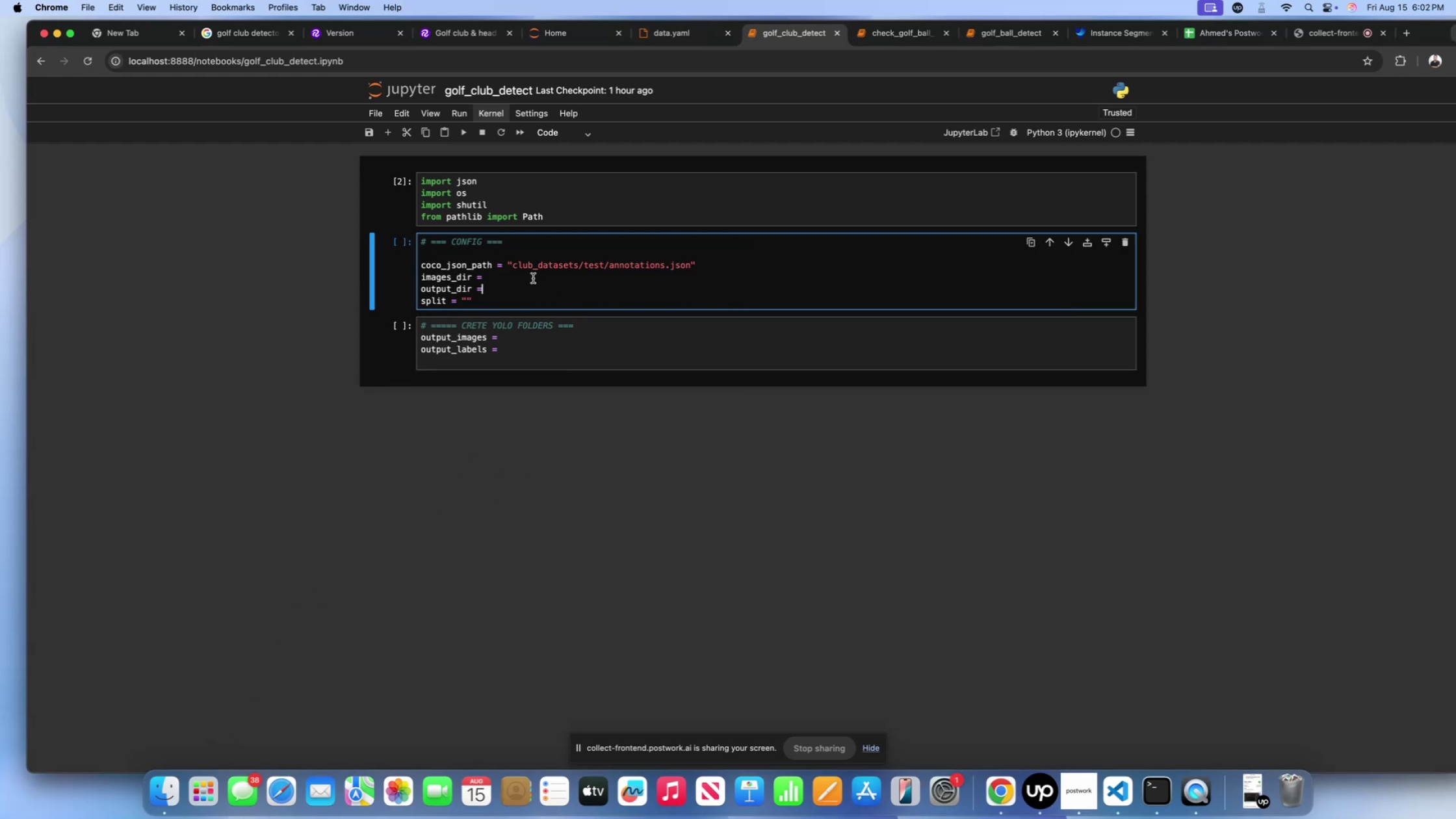 
left_click([534, 277])
 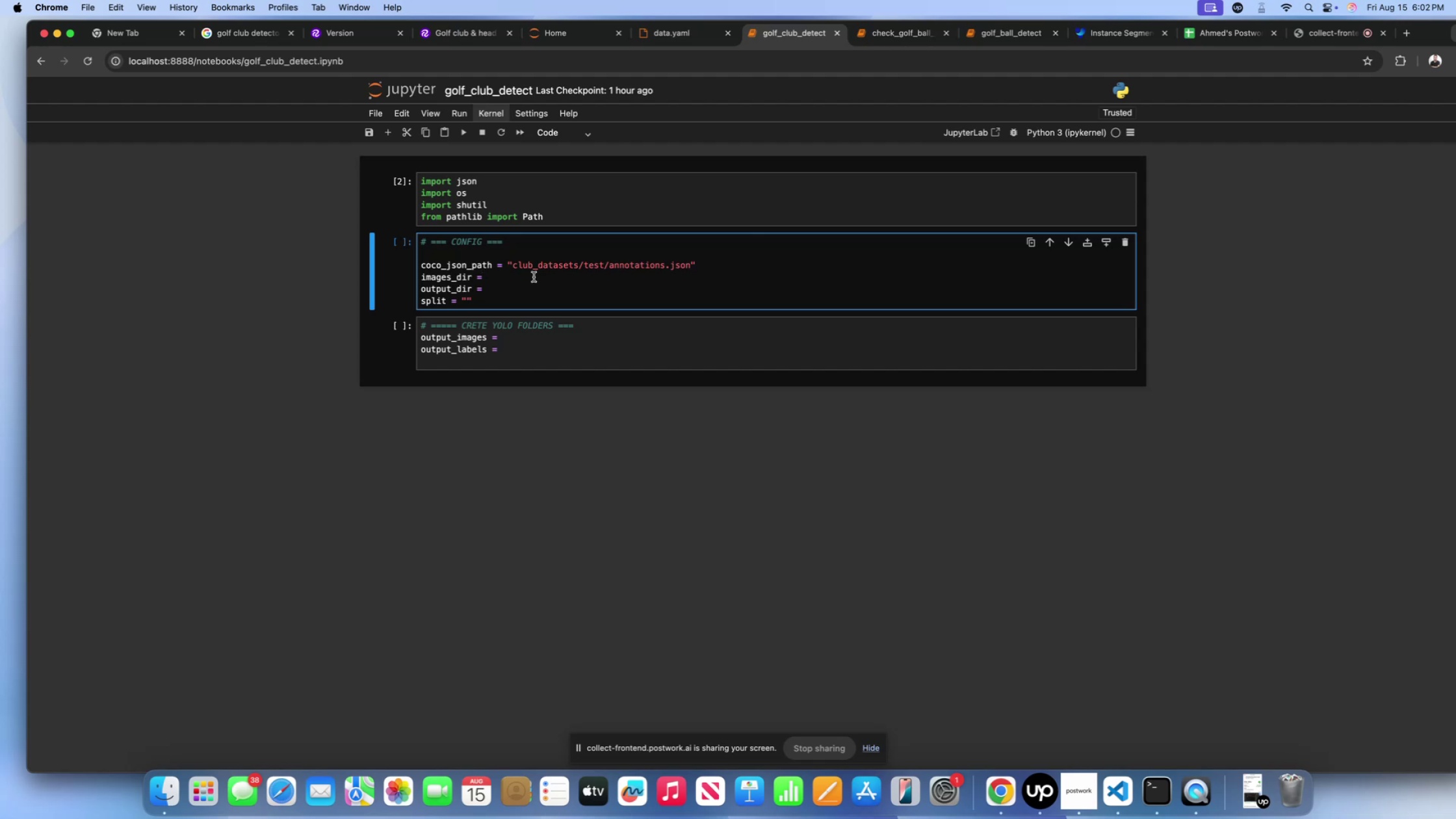 
key(Space)
 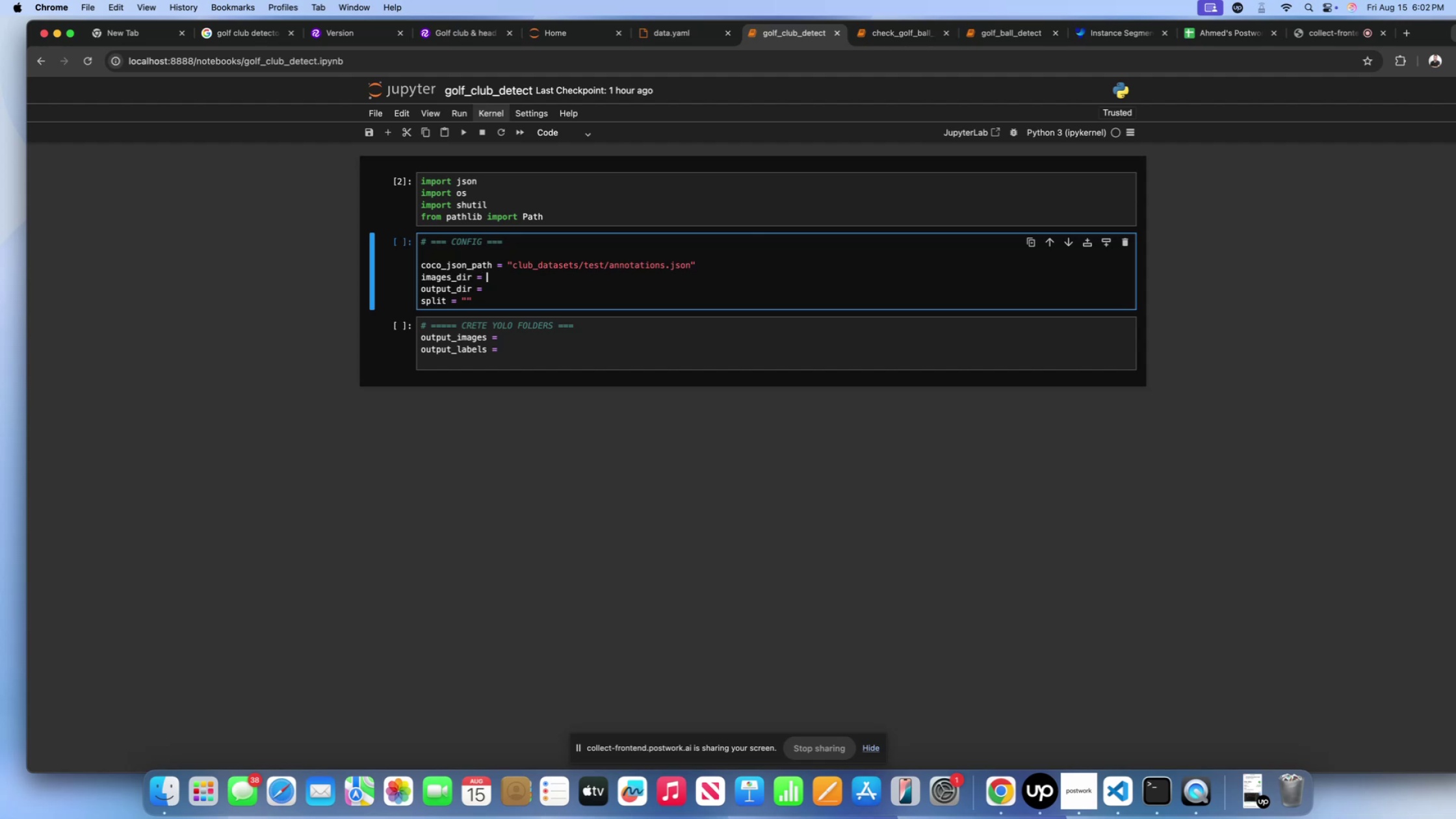 
key(Shift+ShiftLeft)
 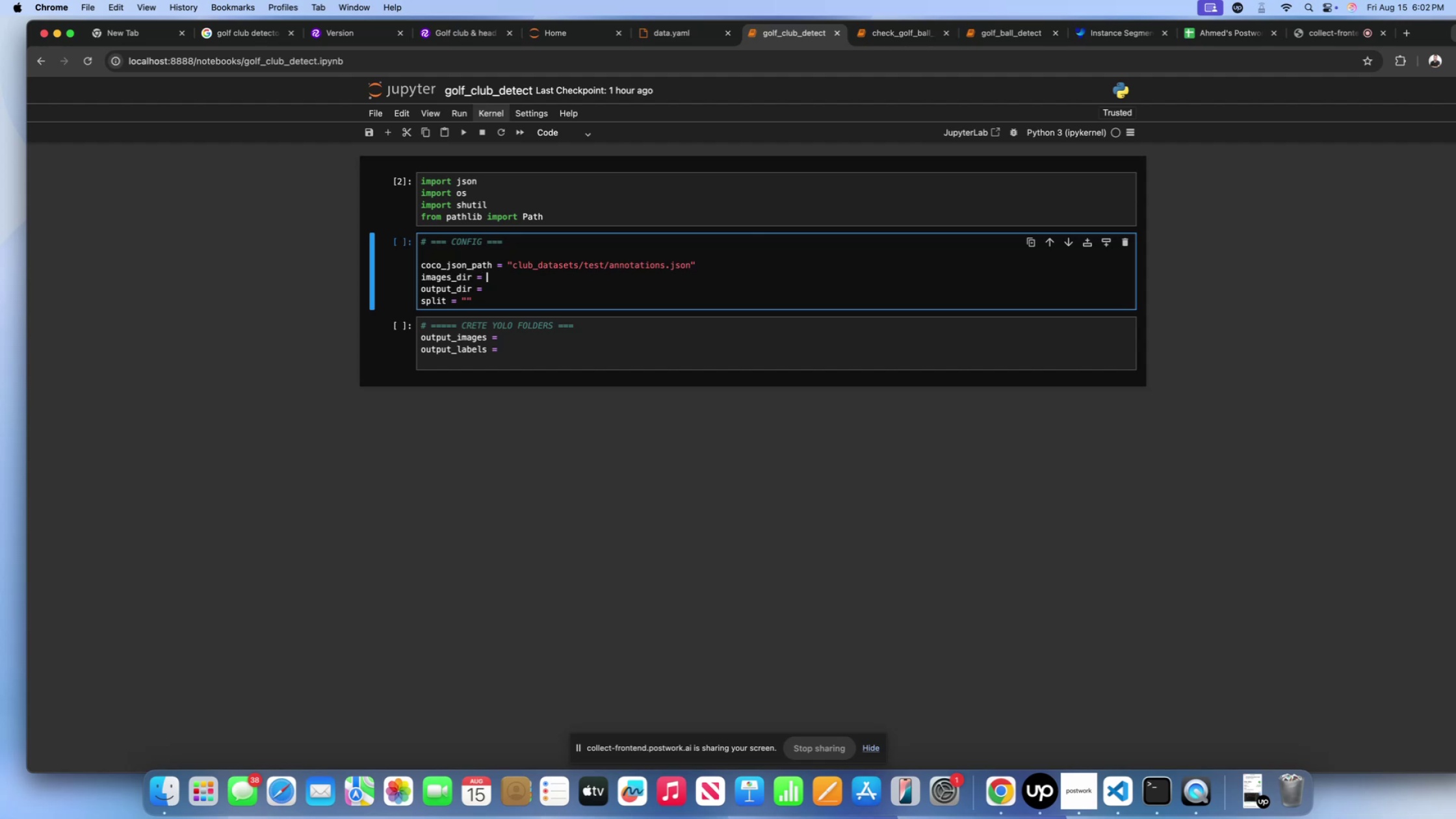 
key(Shift+Quote)
 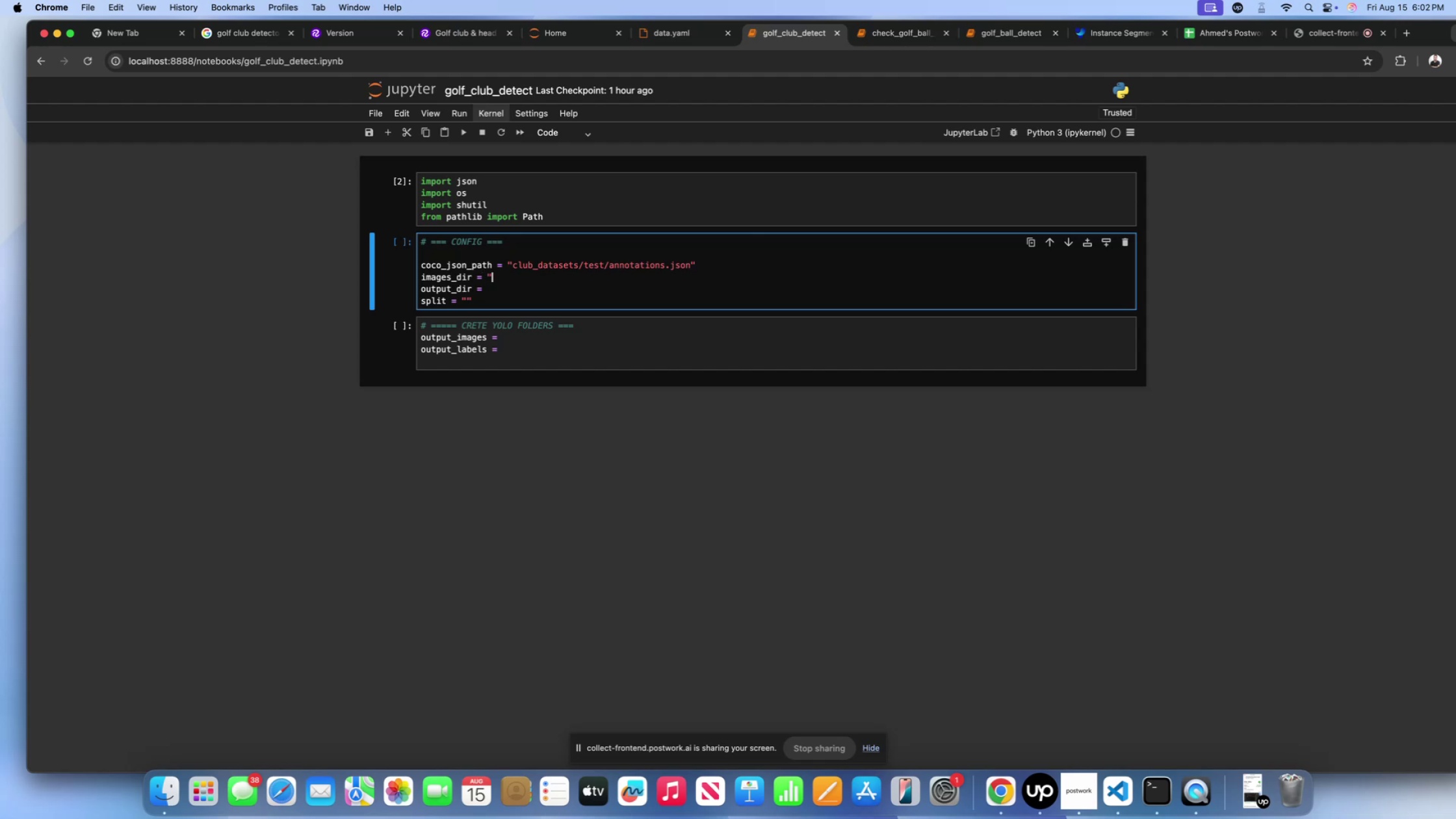 
key(Shift+ShiftLeft)
 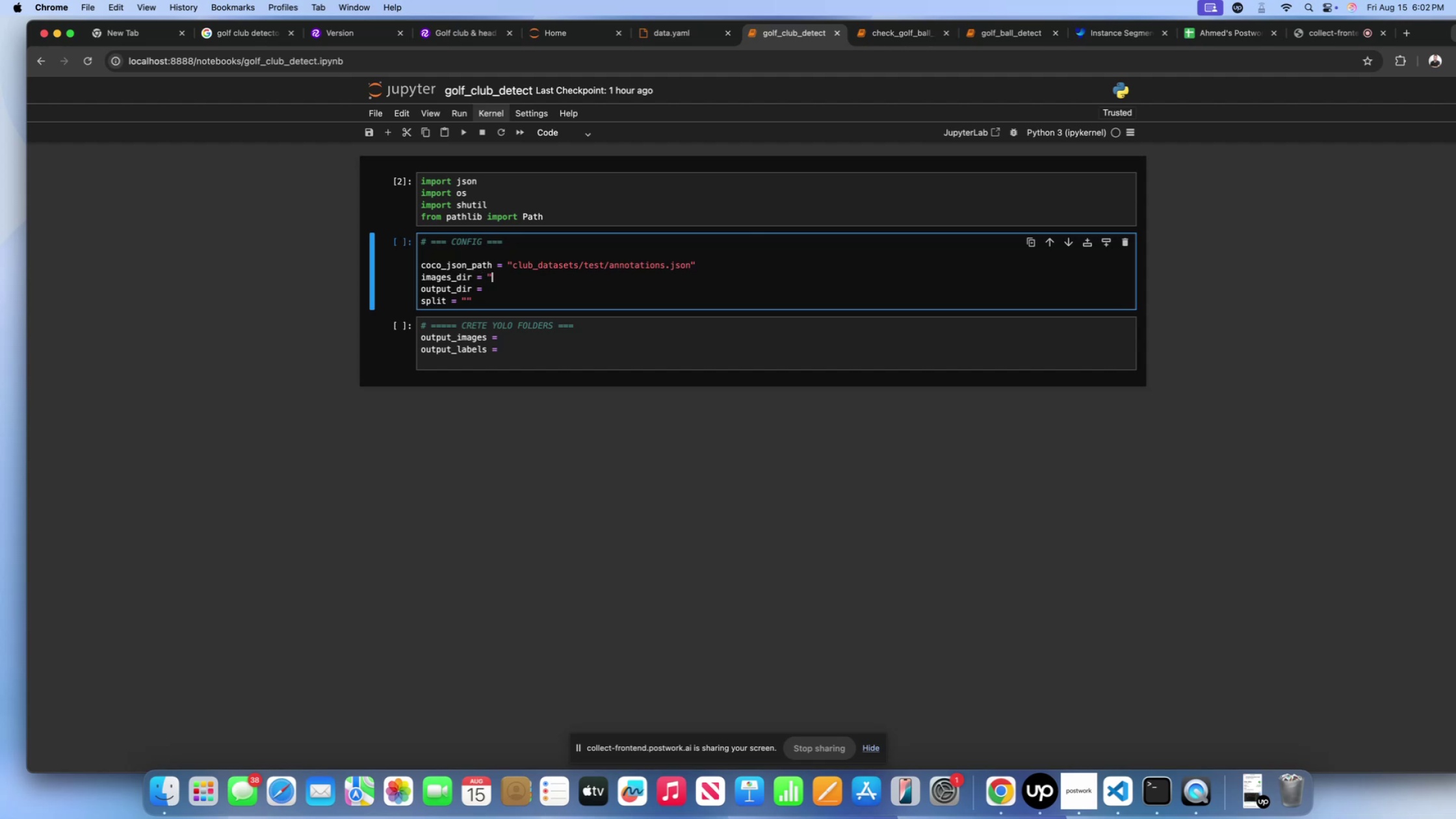 
key(Shift+Quote)
 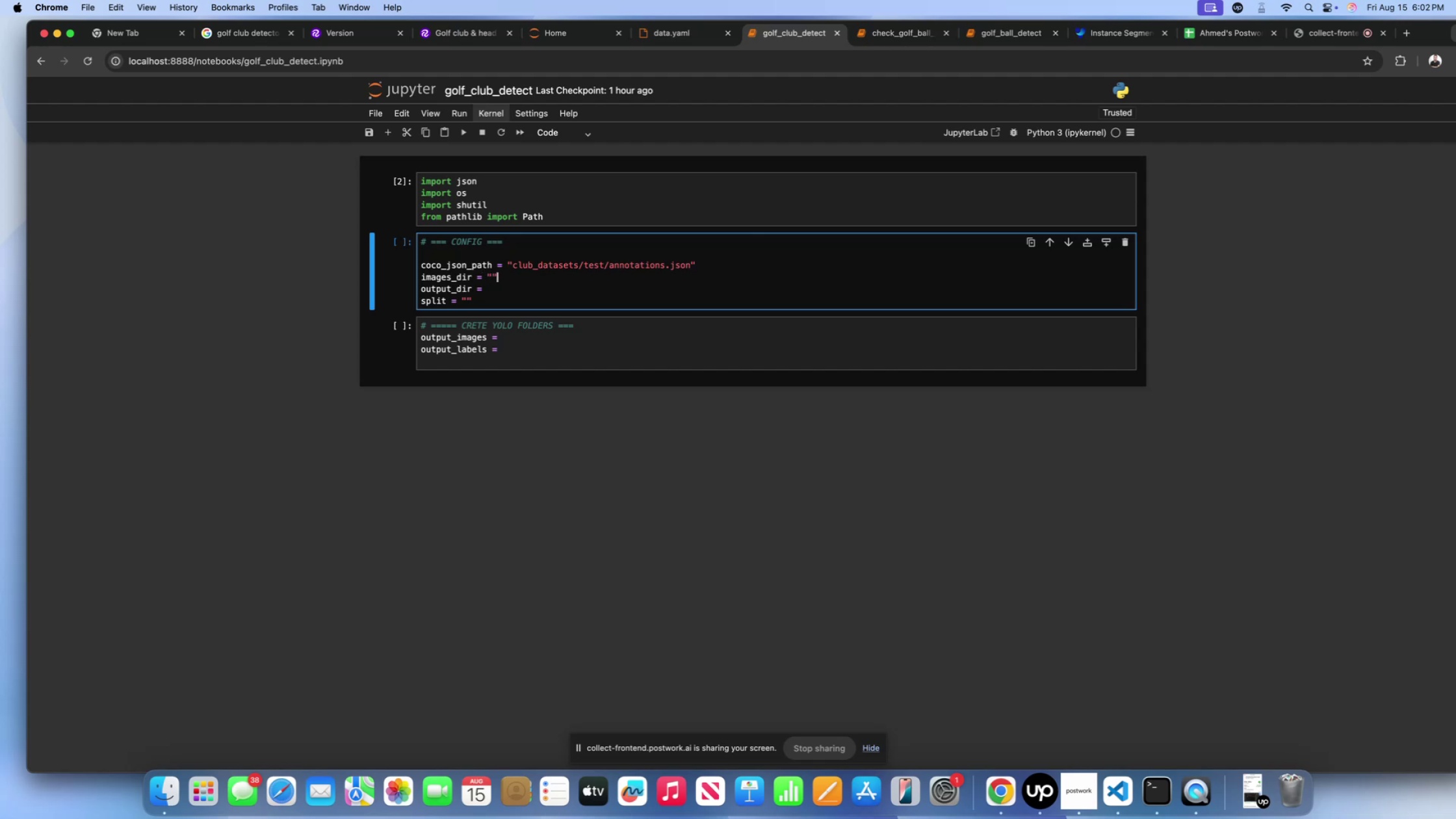 
key(ArrowLeft)
 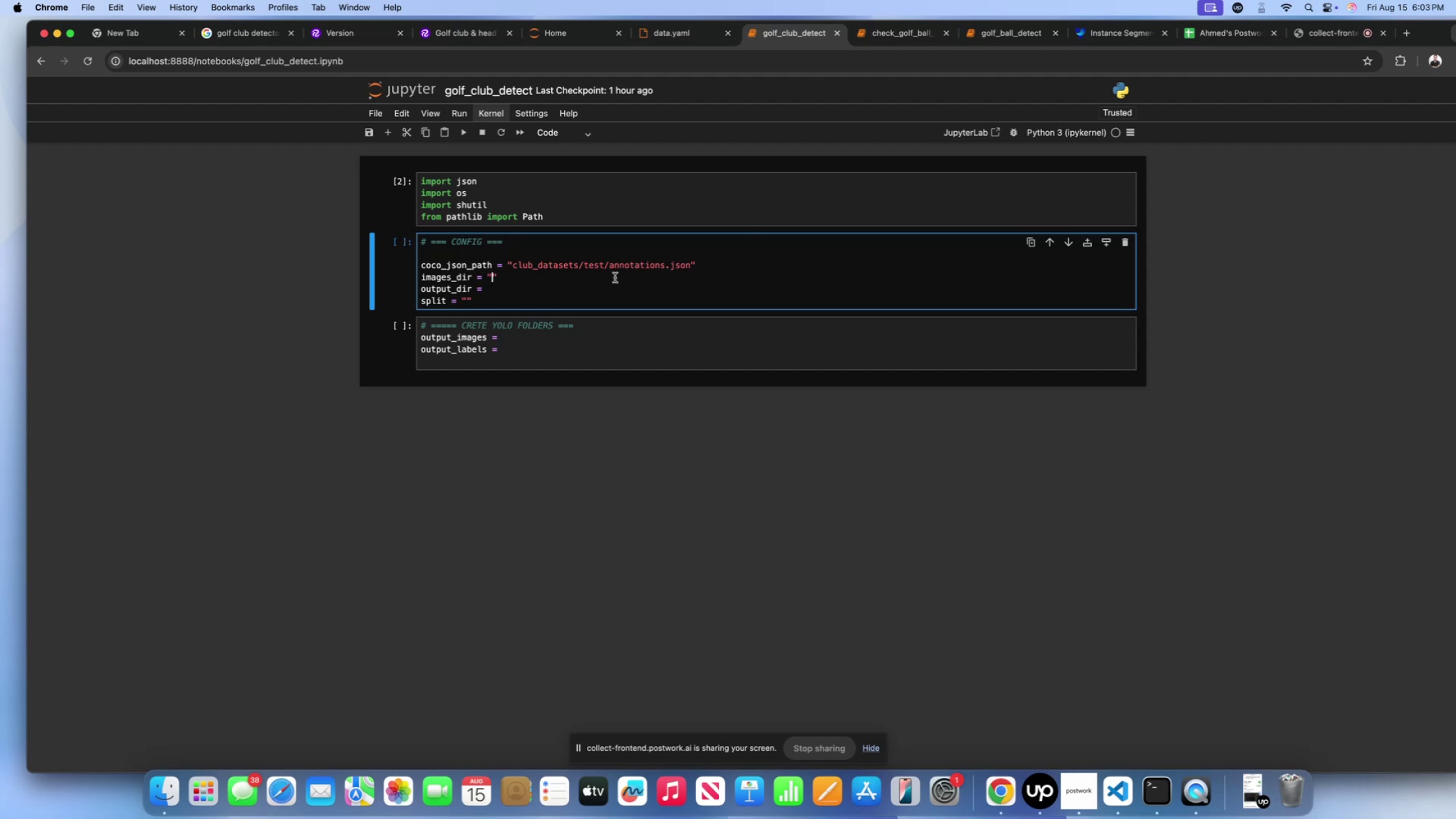 
wait(5.19)
 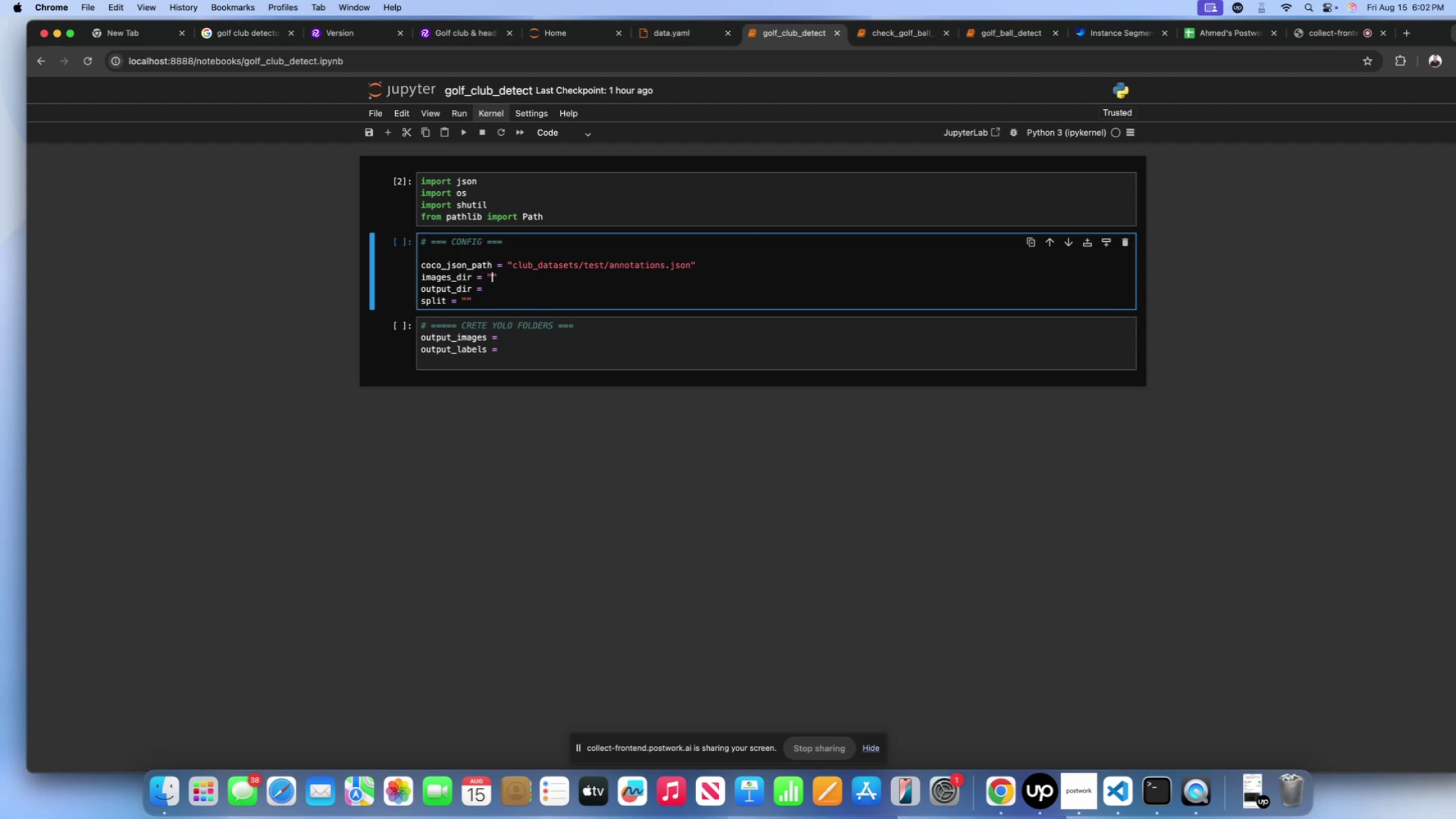 
left_click_drag(start_coordinate=[604, 267], to_coordinate=[513, 270])
 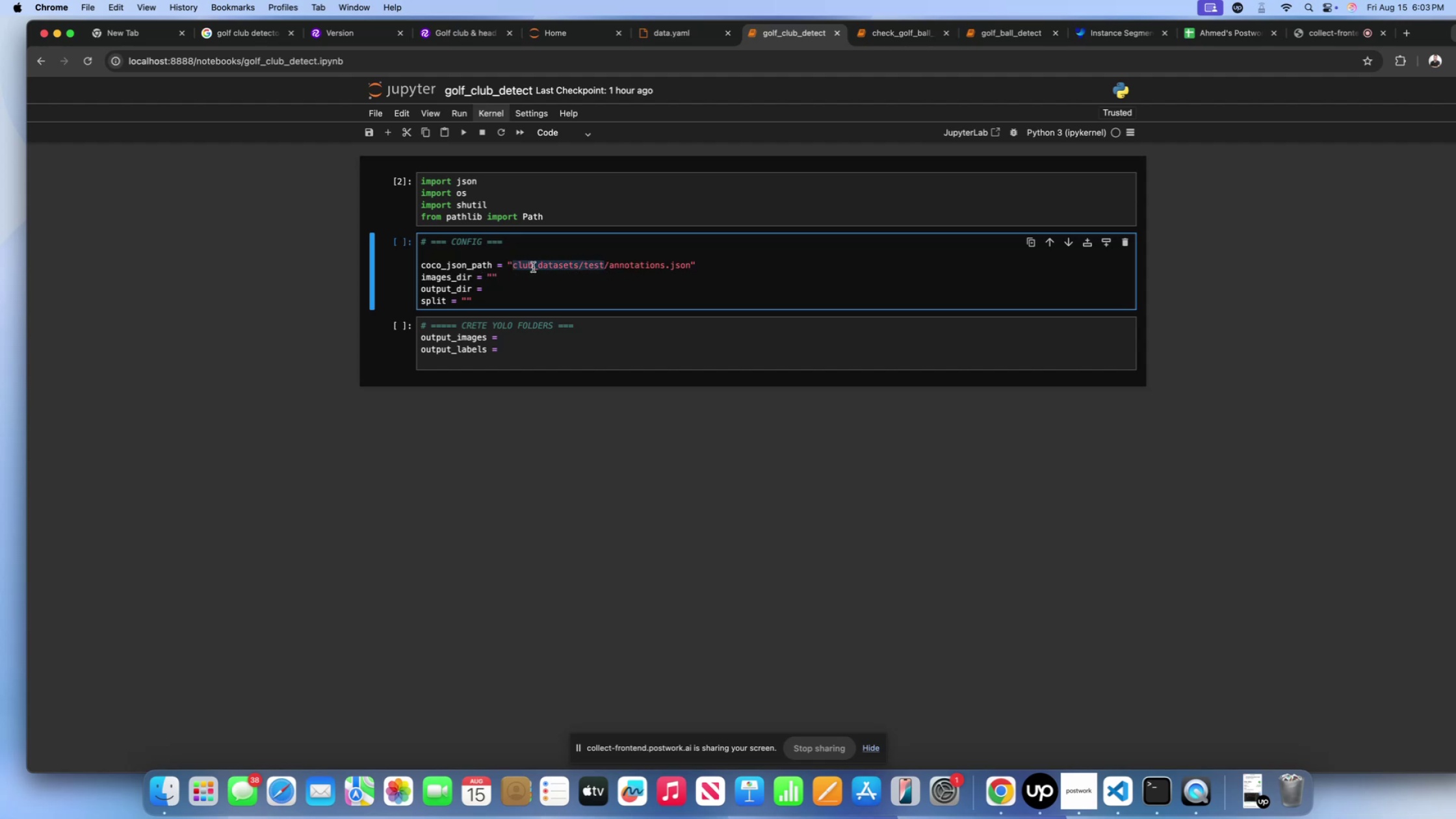 
key(Meta+CommandLeft)
 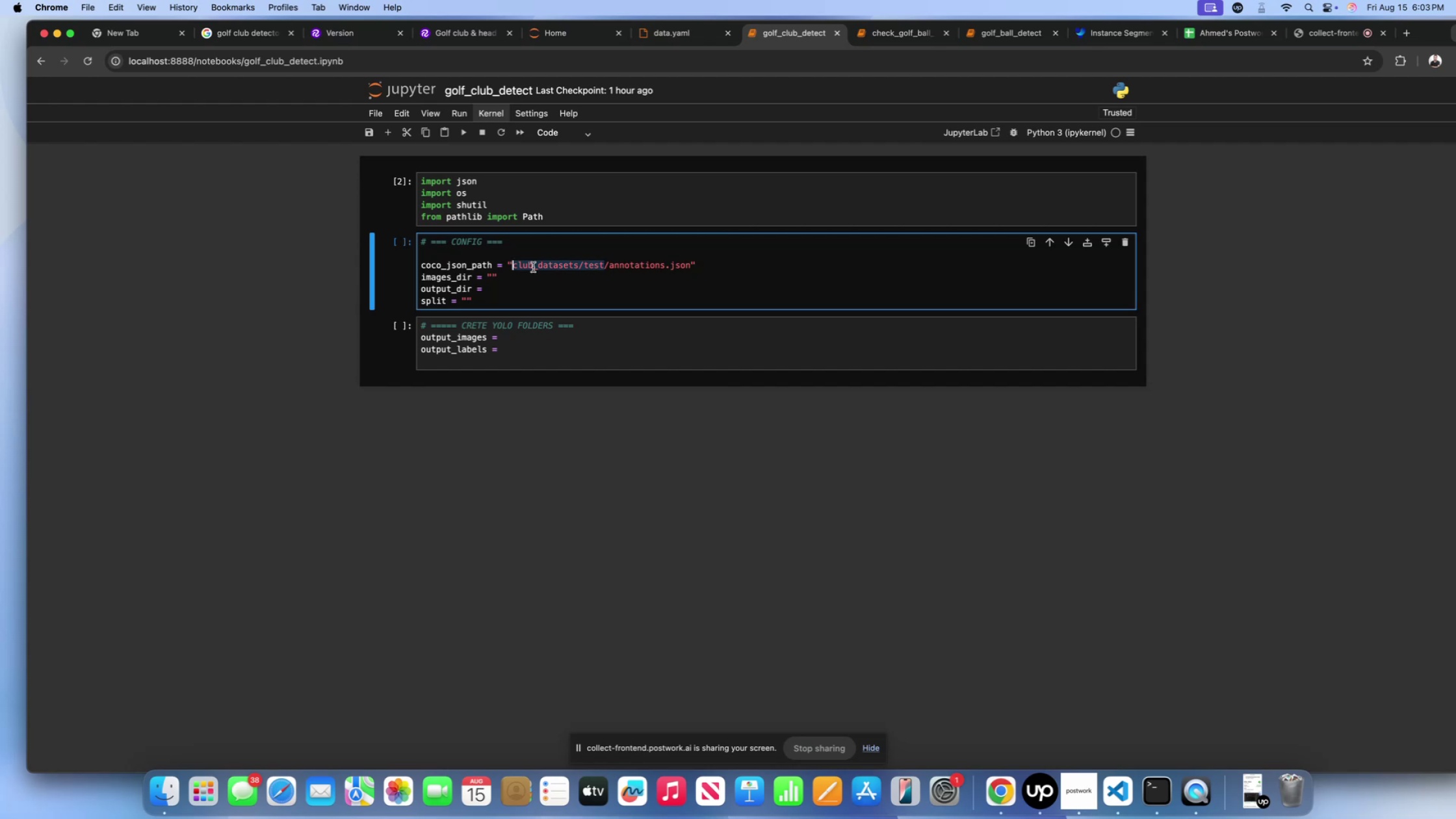 
key(Meta+C)
 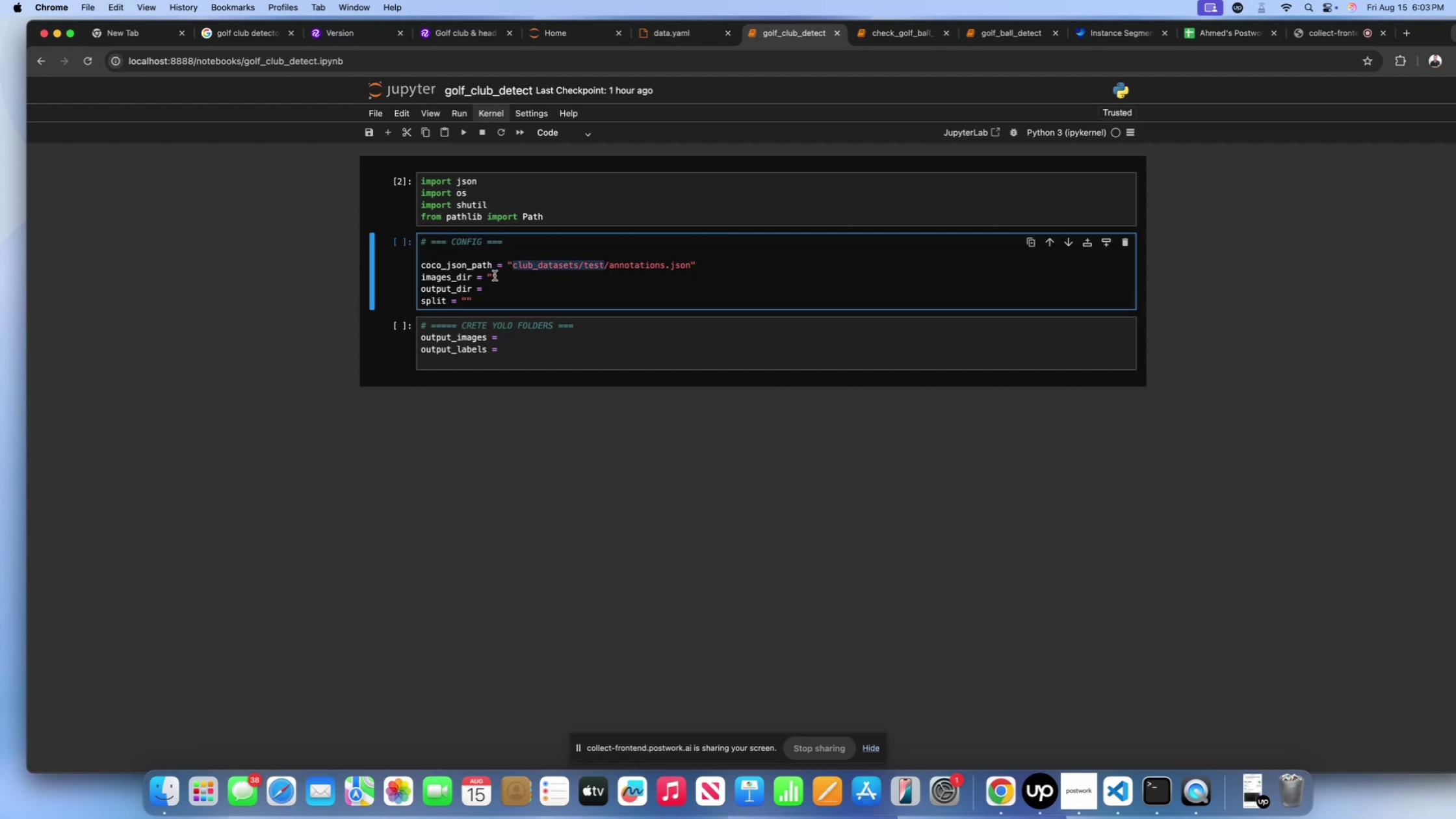 
left_click([491, 276])
 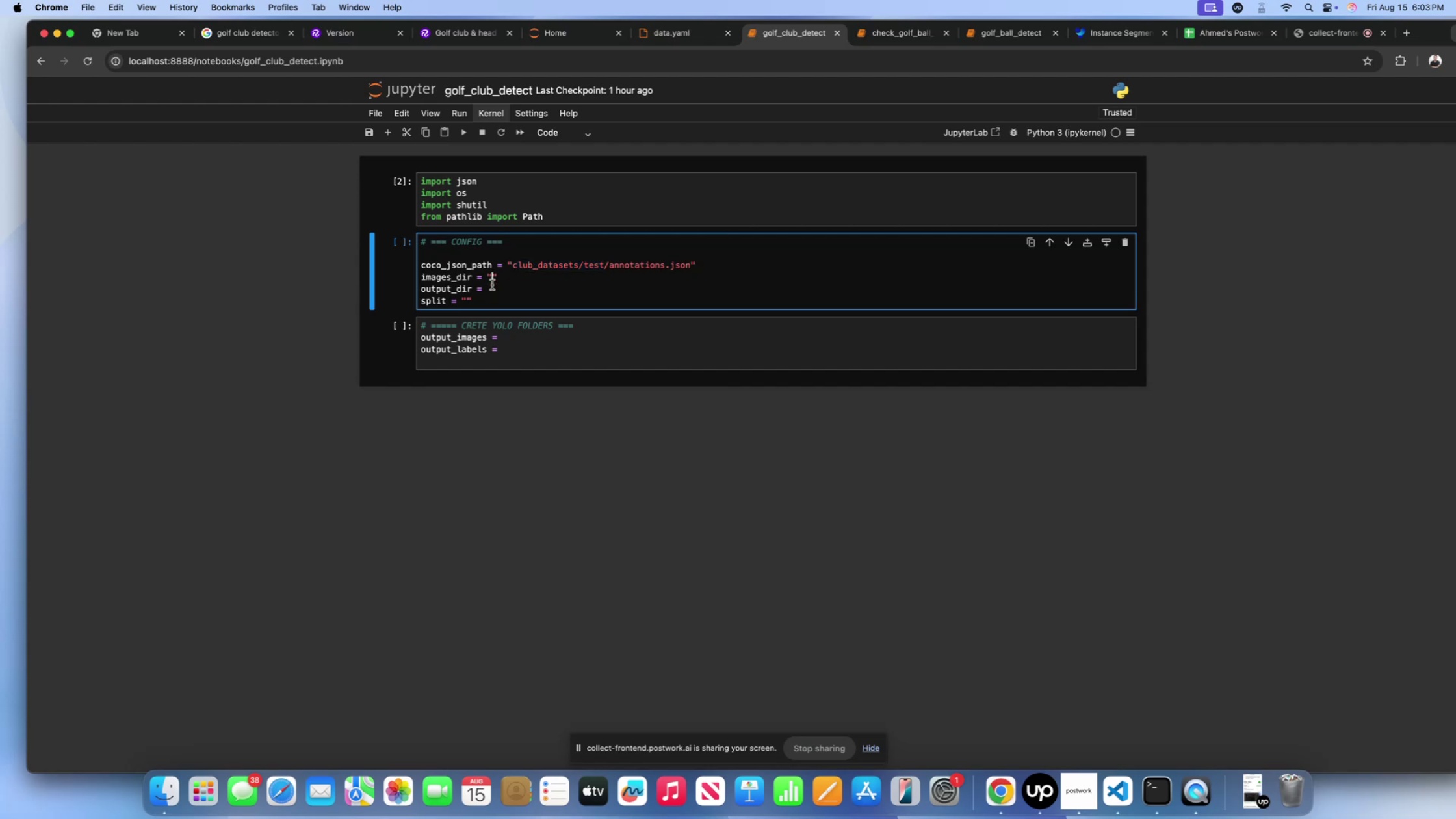 
key(Meta+V)
 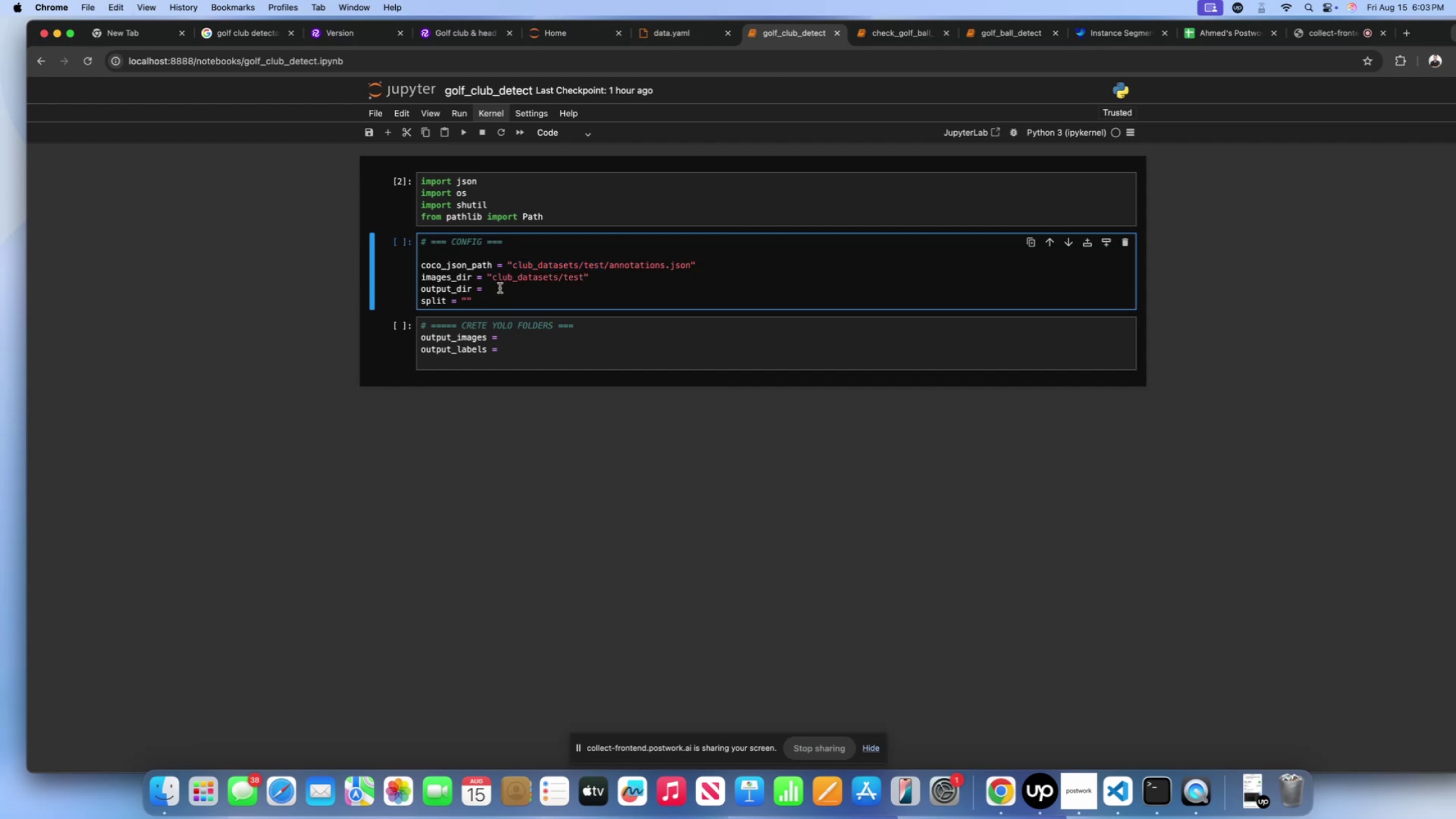 
left_click([500, 288])
 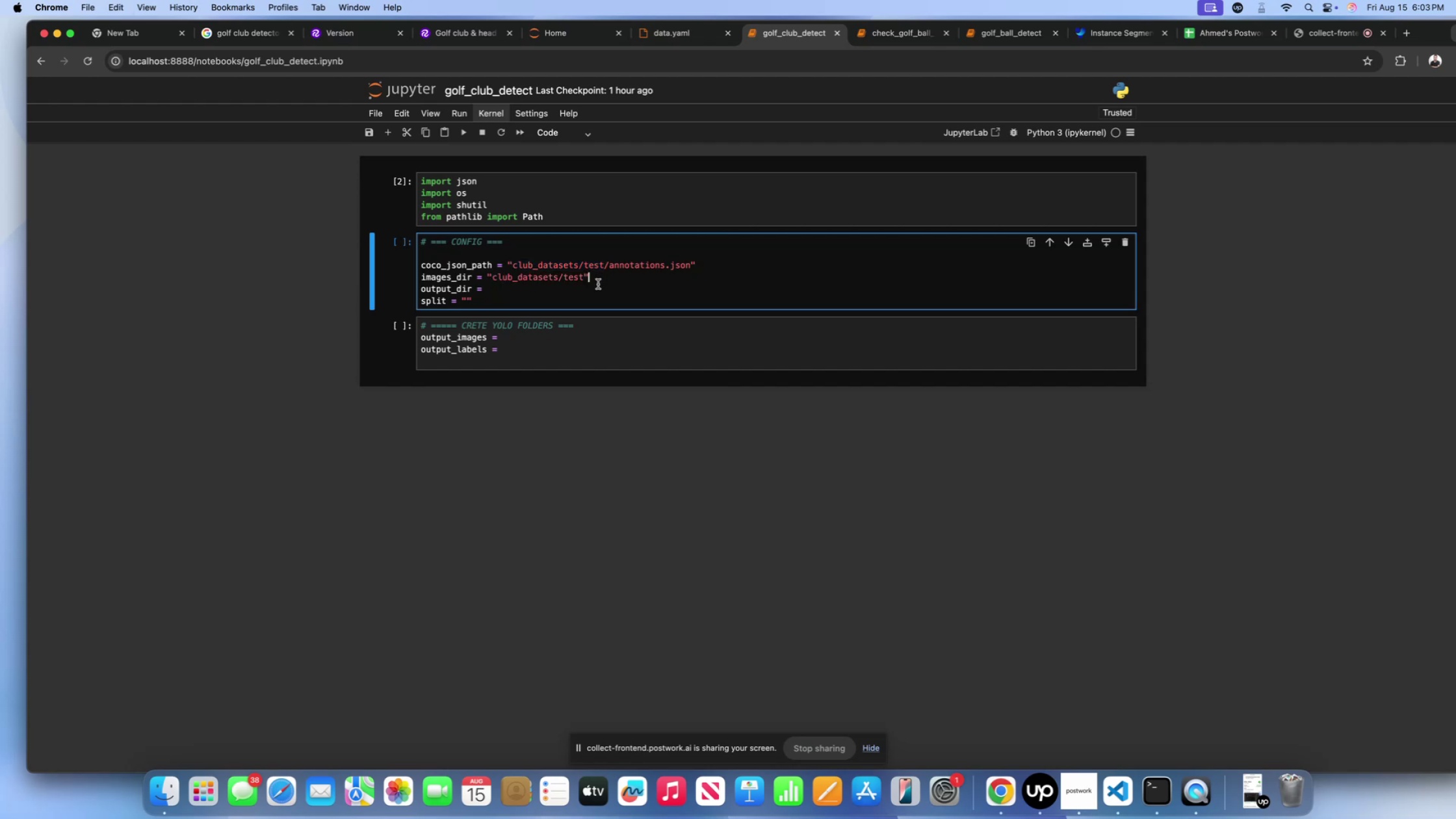 
double_click([594, 289])
 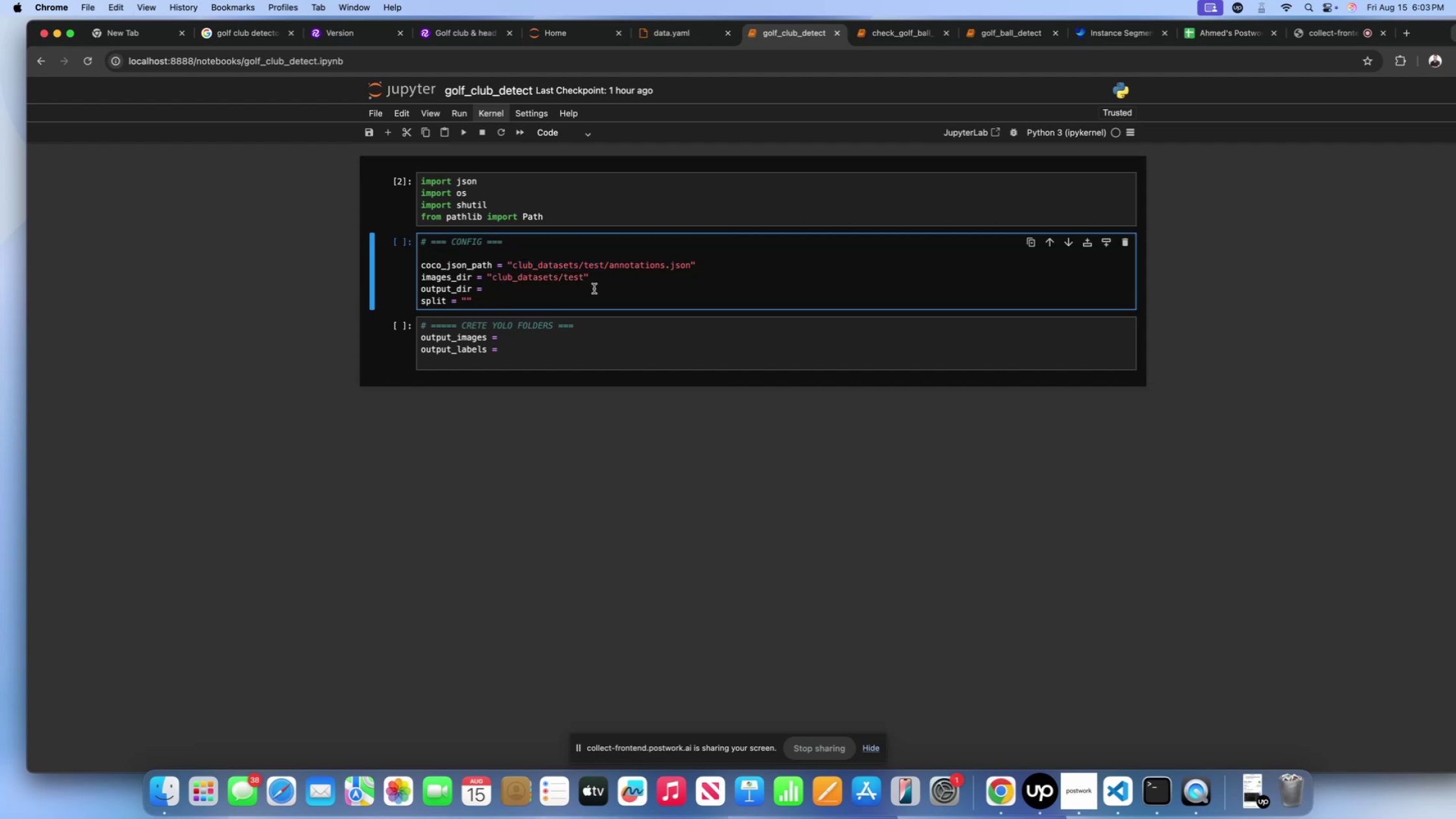 
key(Space)
 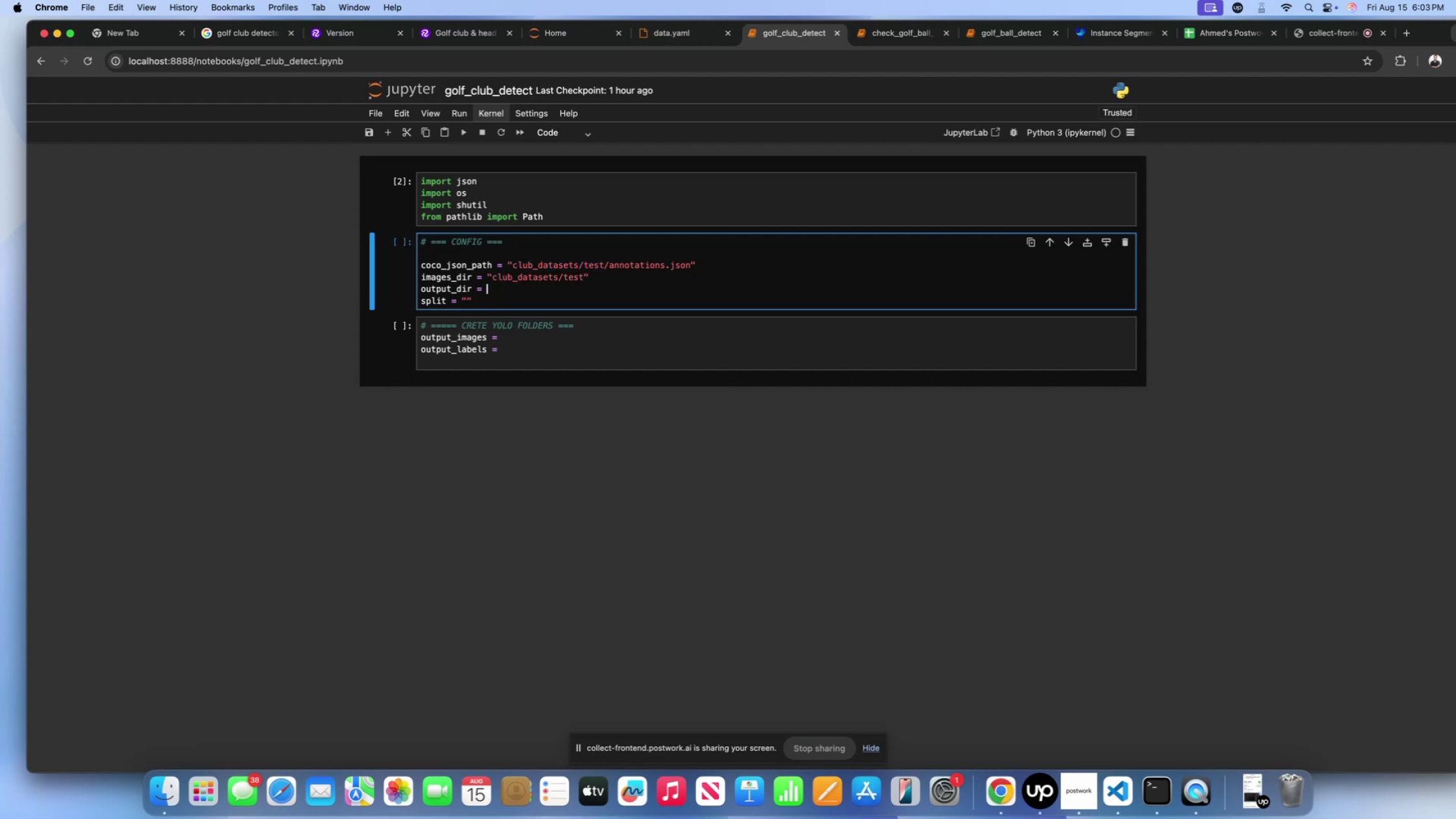 
key(Shift+ShiftLeft)
 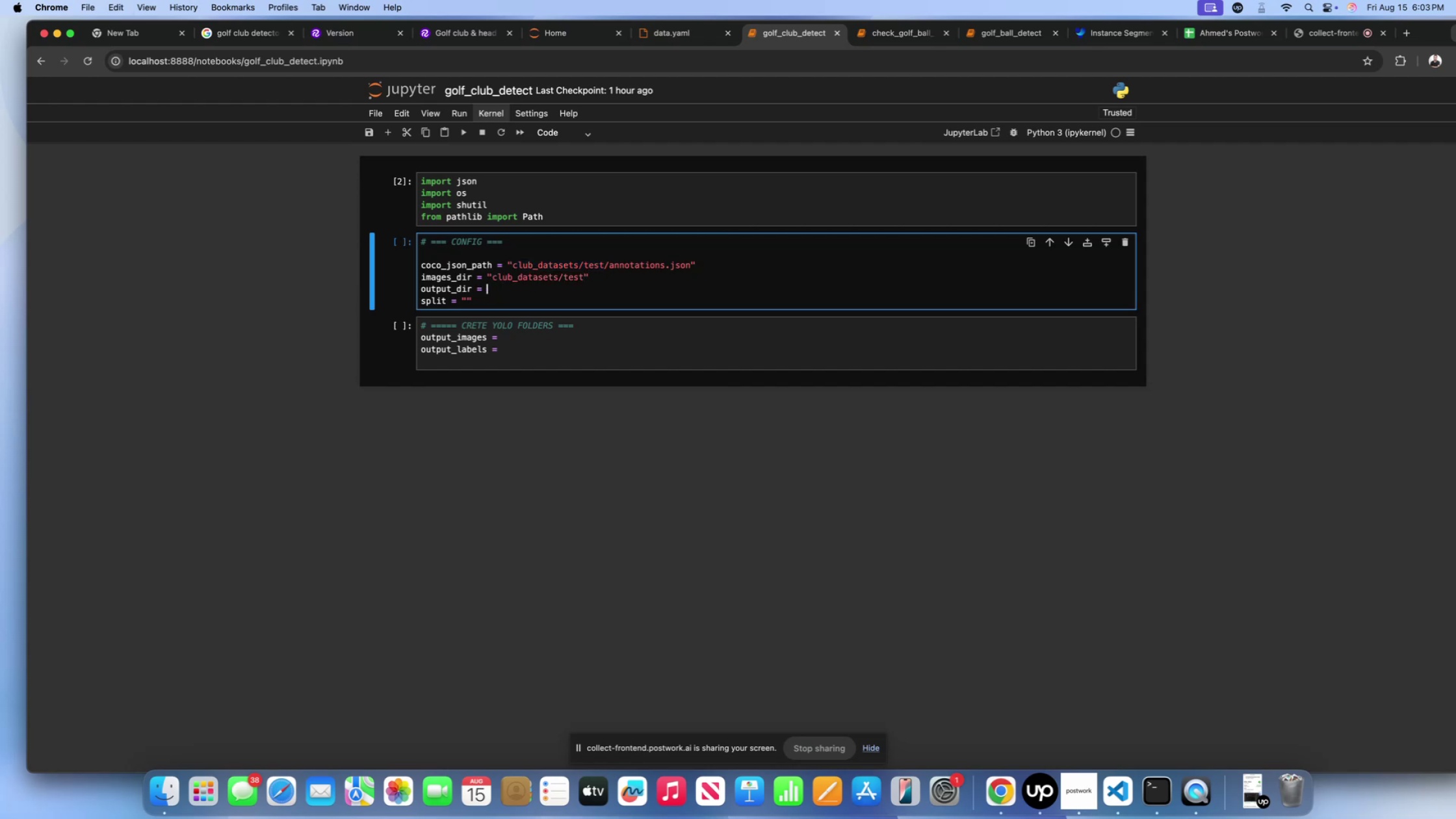 
key(Shift+Quote)
 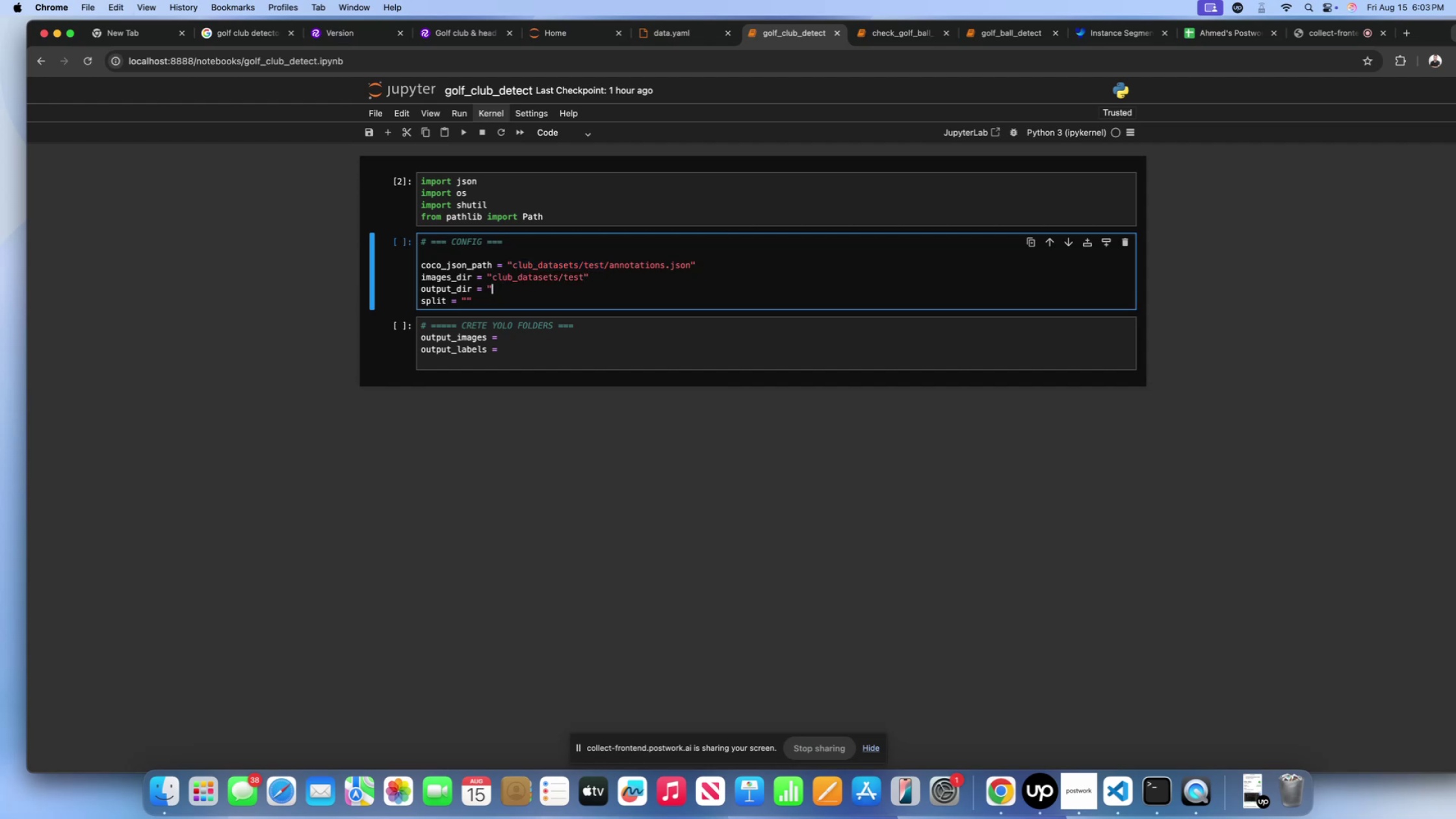 
key(Shift+ShiftLeft)
 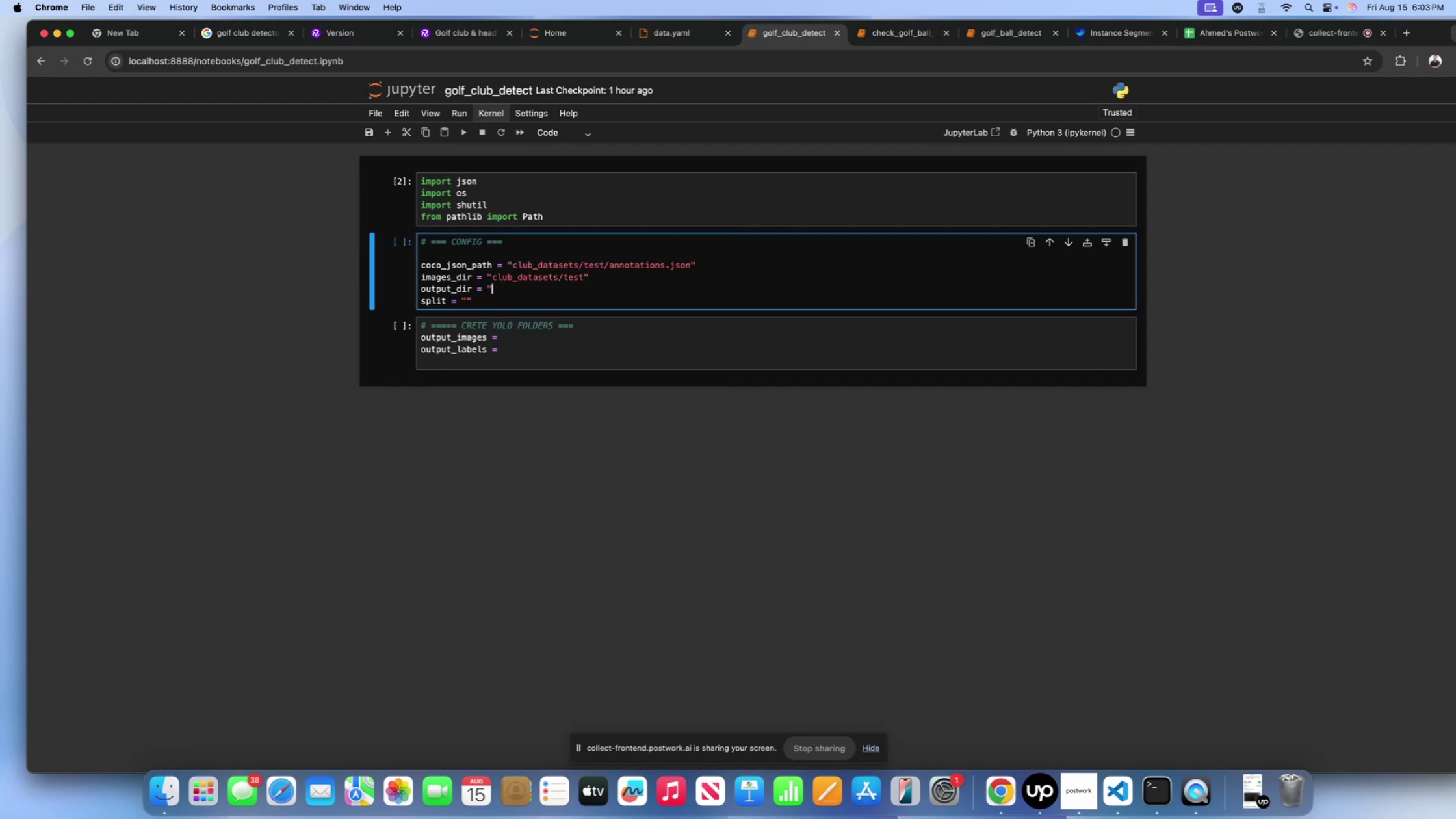 
key(Shift+Quote)
 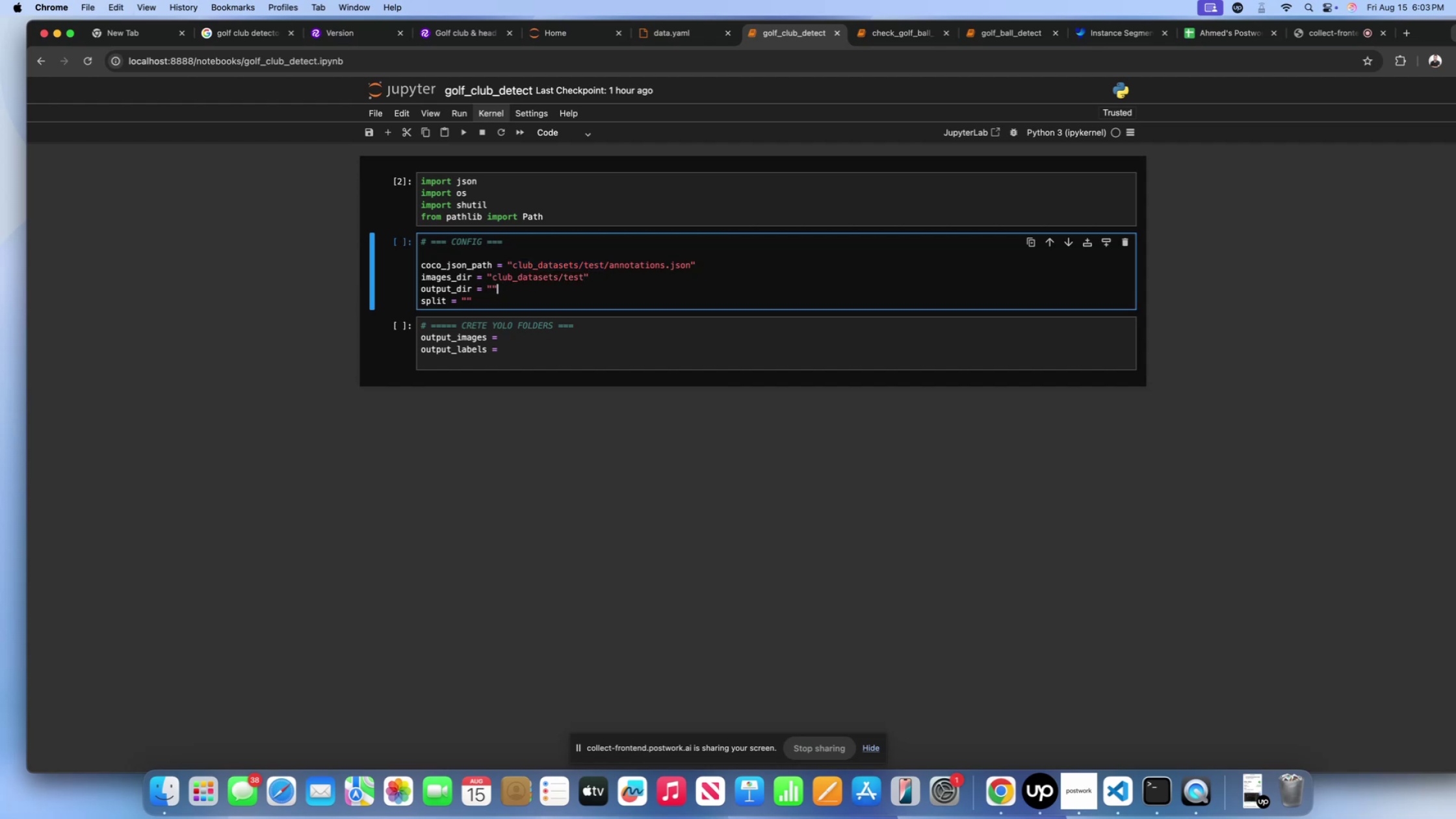 
key(ArrowLeft)
 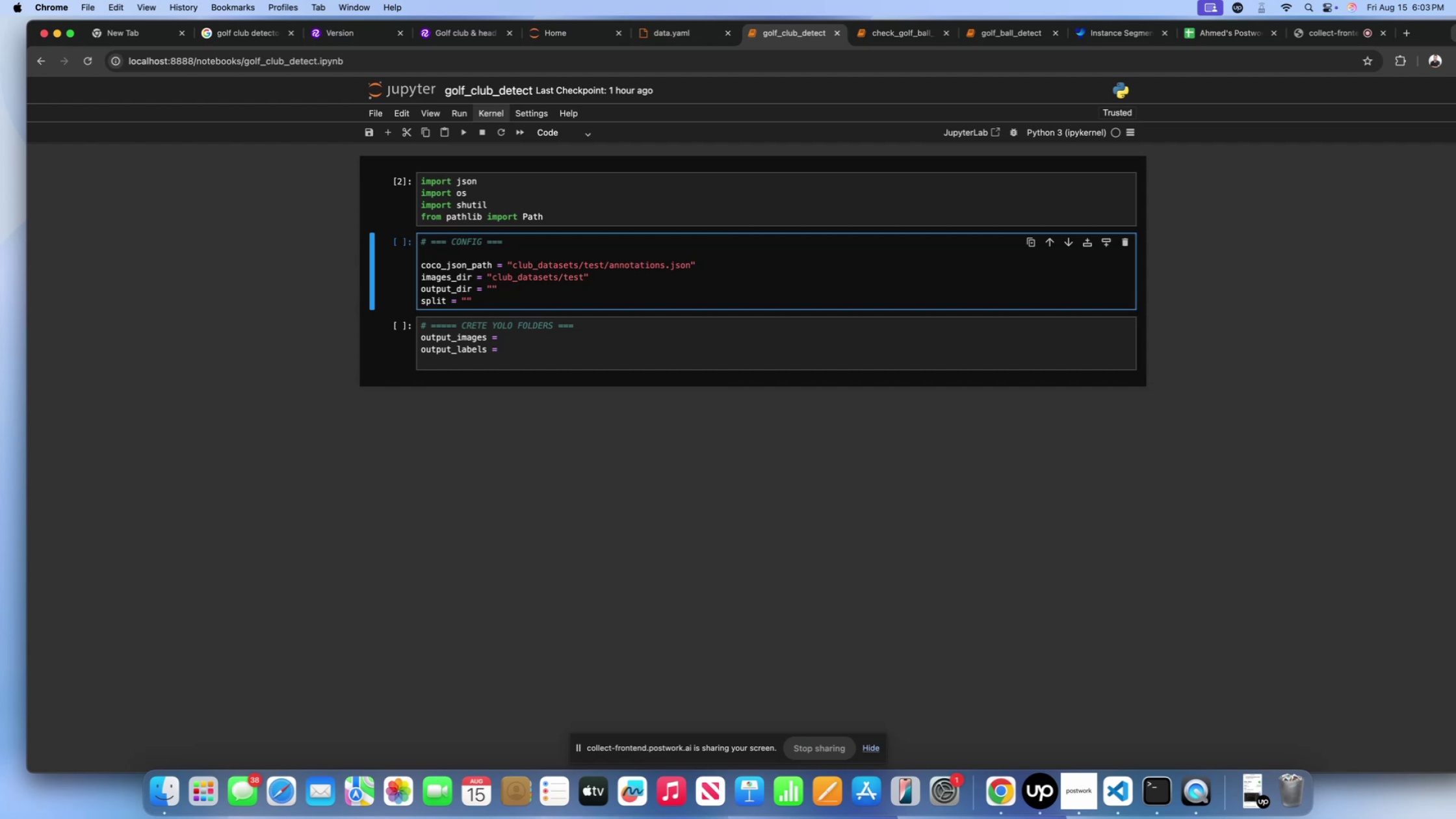 
wait(11.79)
 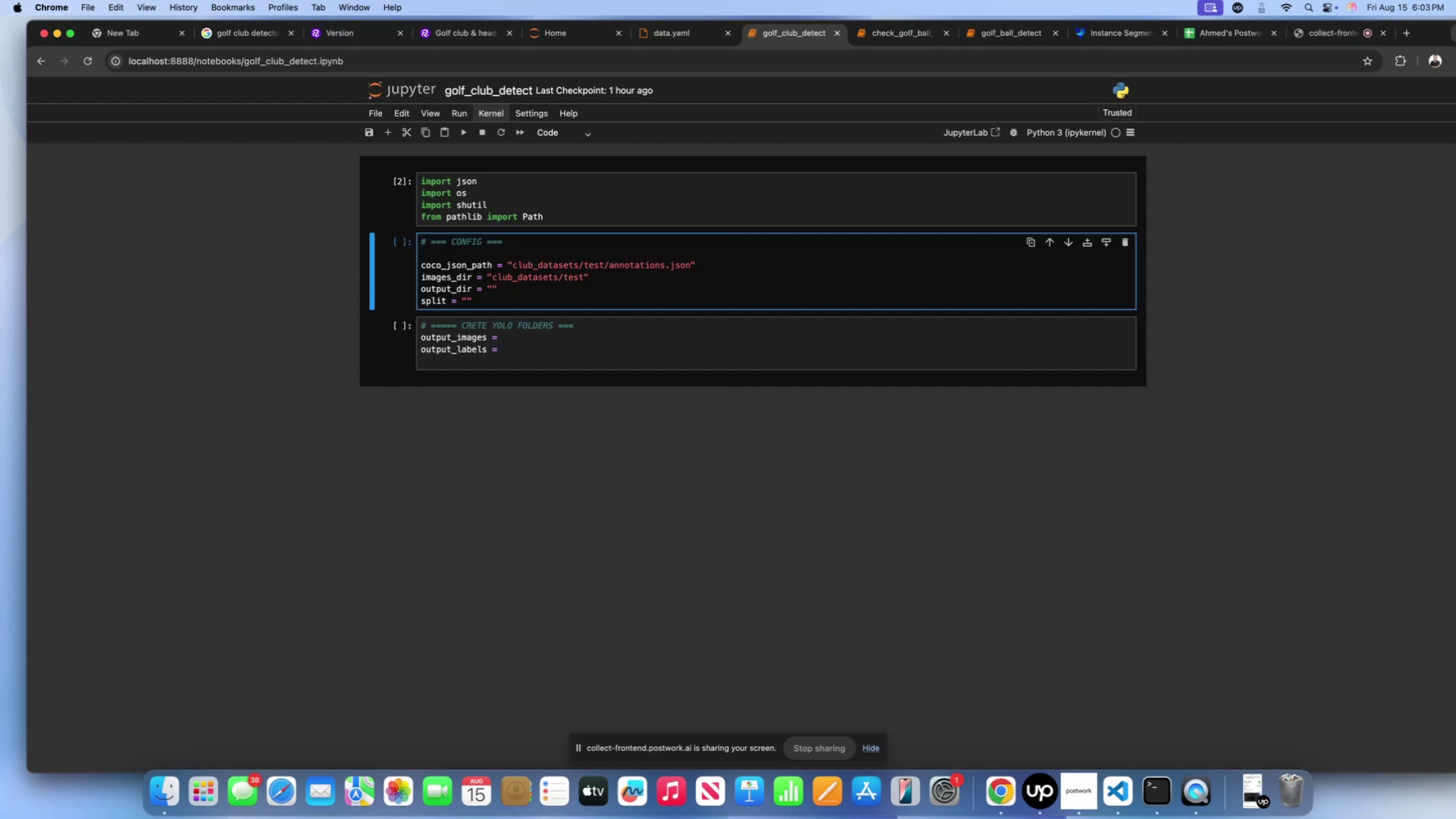 
left_click([159, 796])
 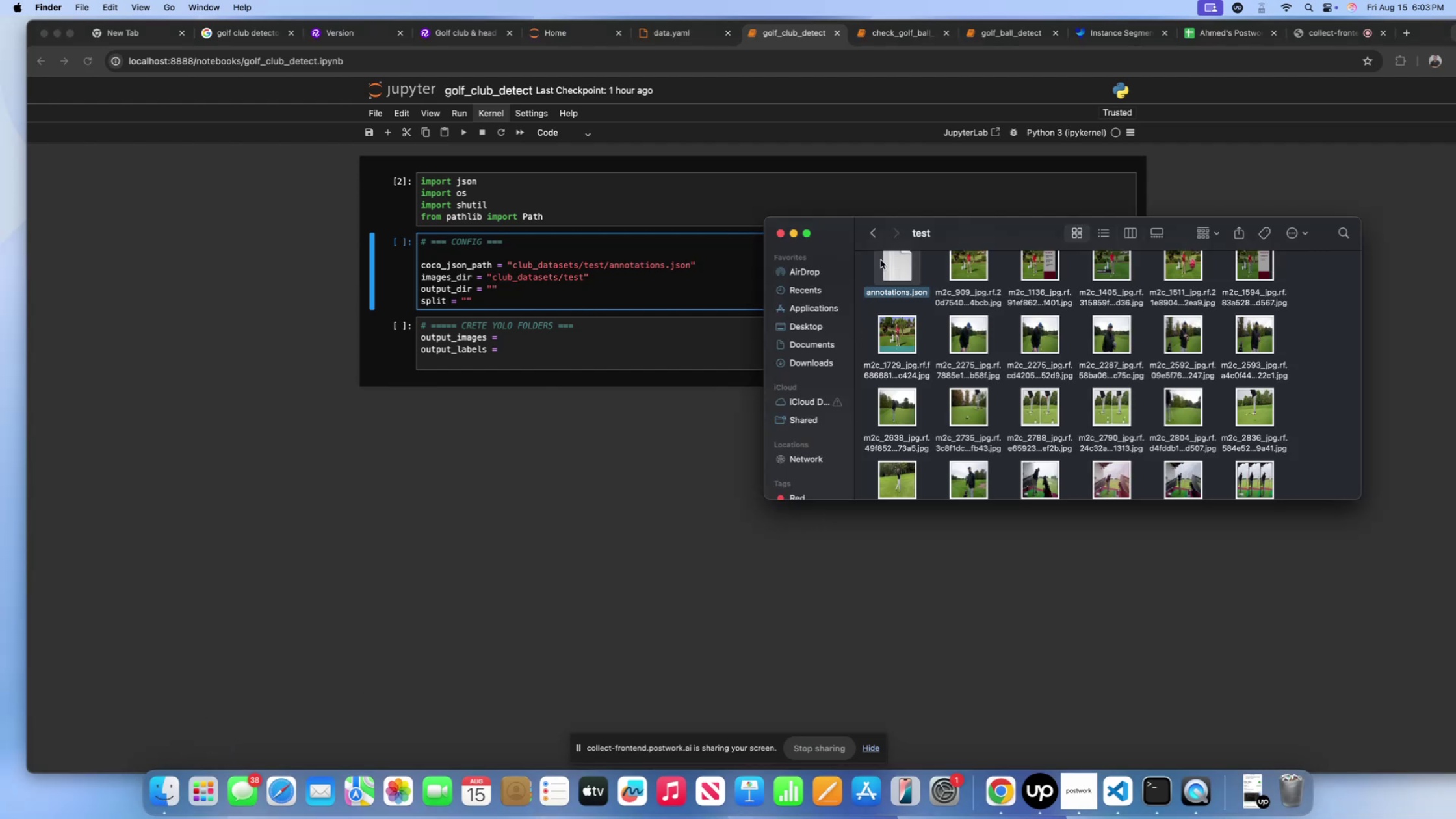 
left_click([877, 228])
 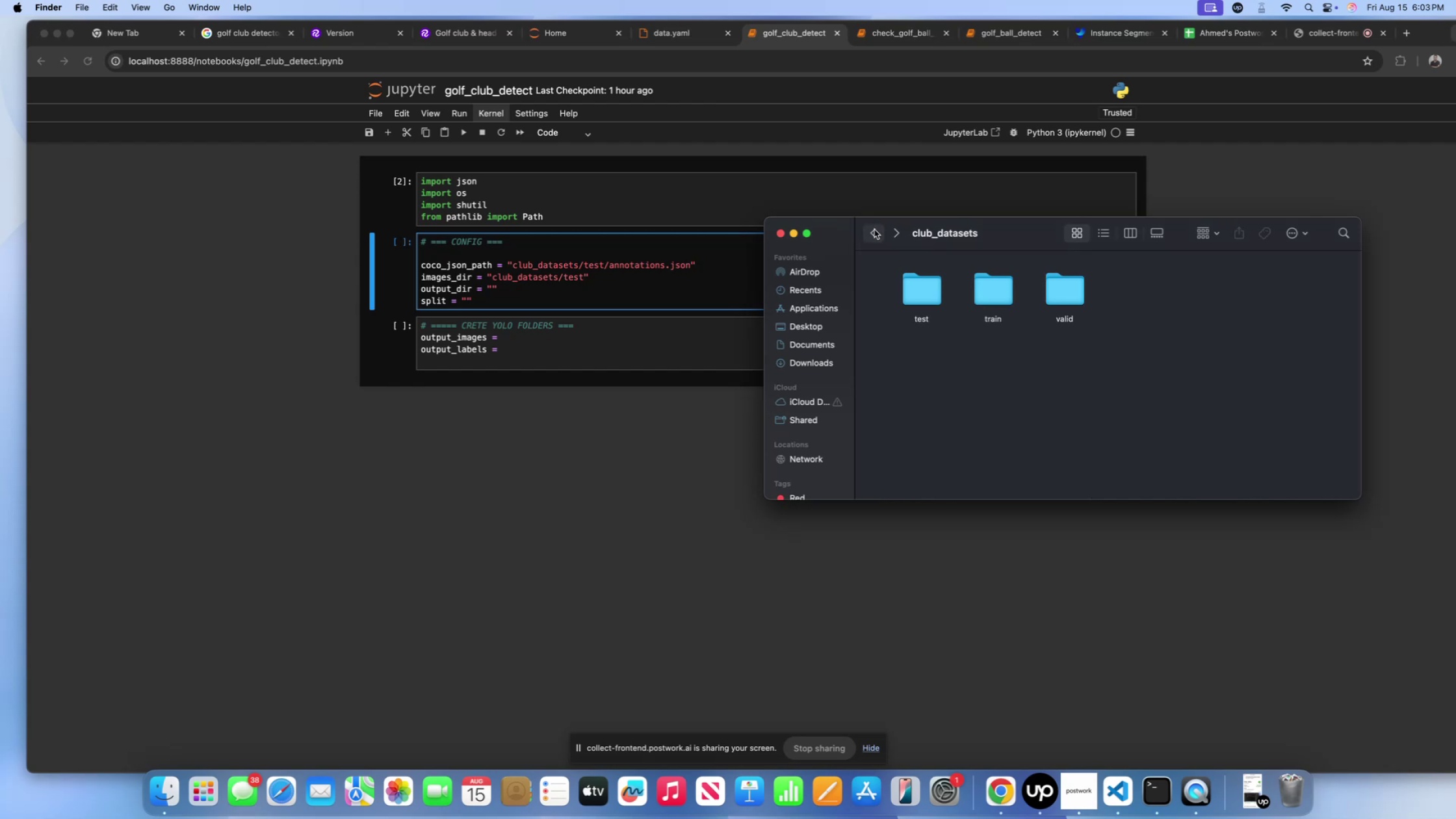 
left_click([874, 229])
 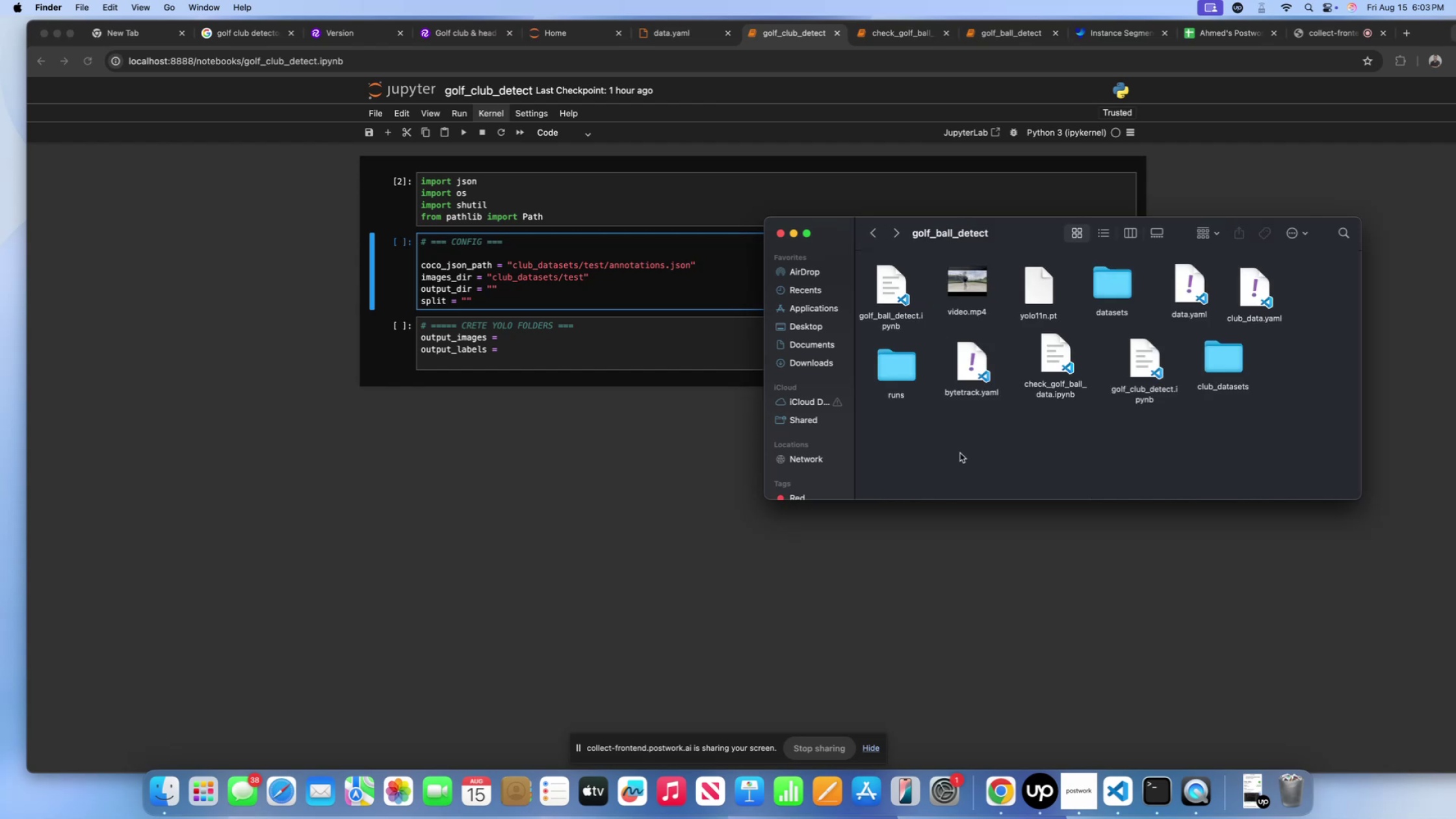 
key(Control+ControlLeft)
 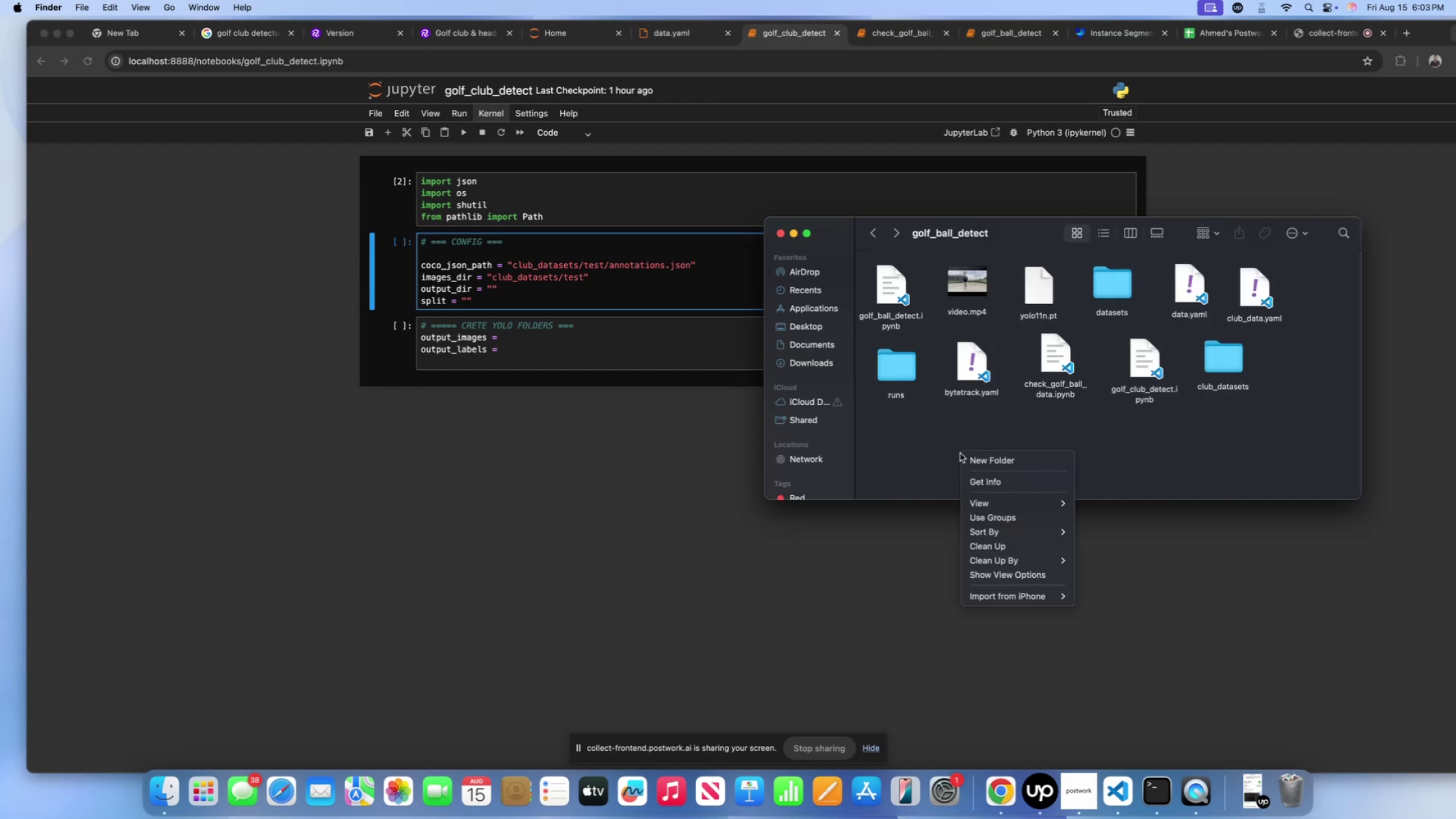 
left_click([960, 453])
 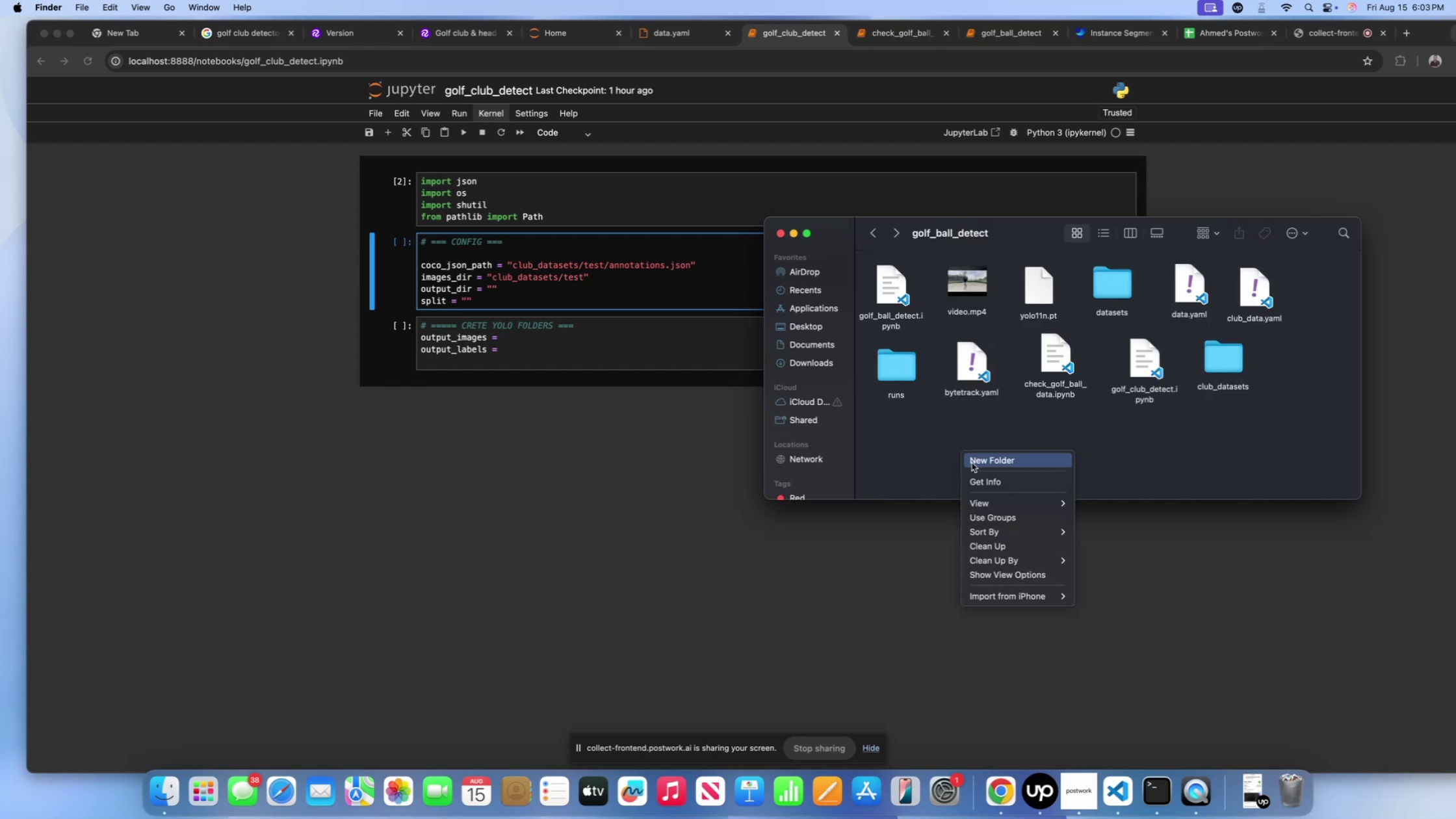 
left_click([972, 463])
 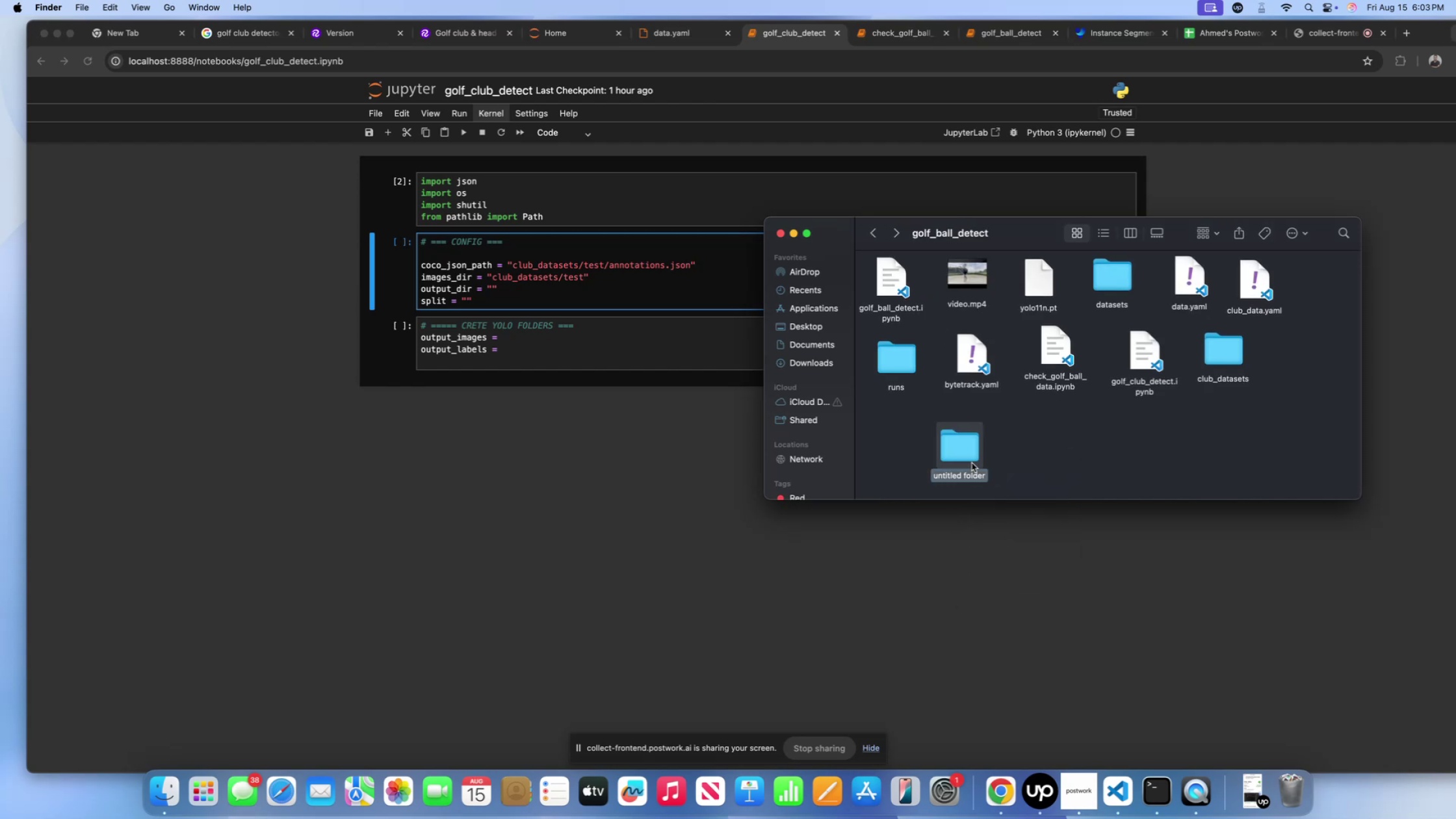 
type(club_datasets_output)
 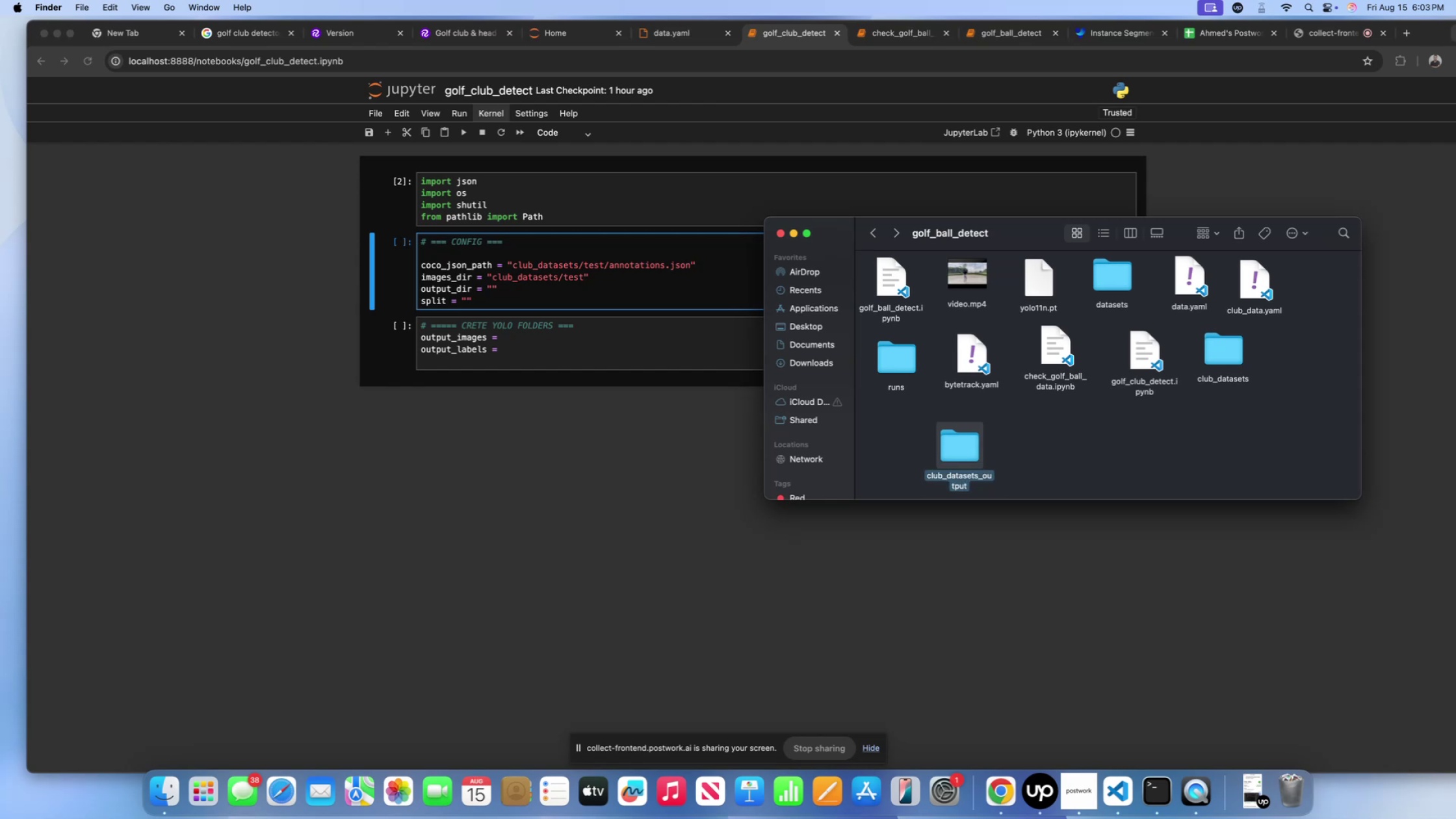 
 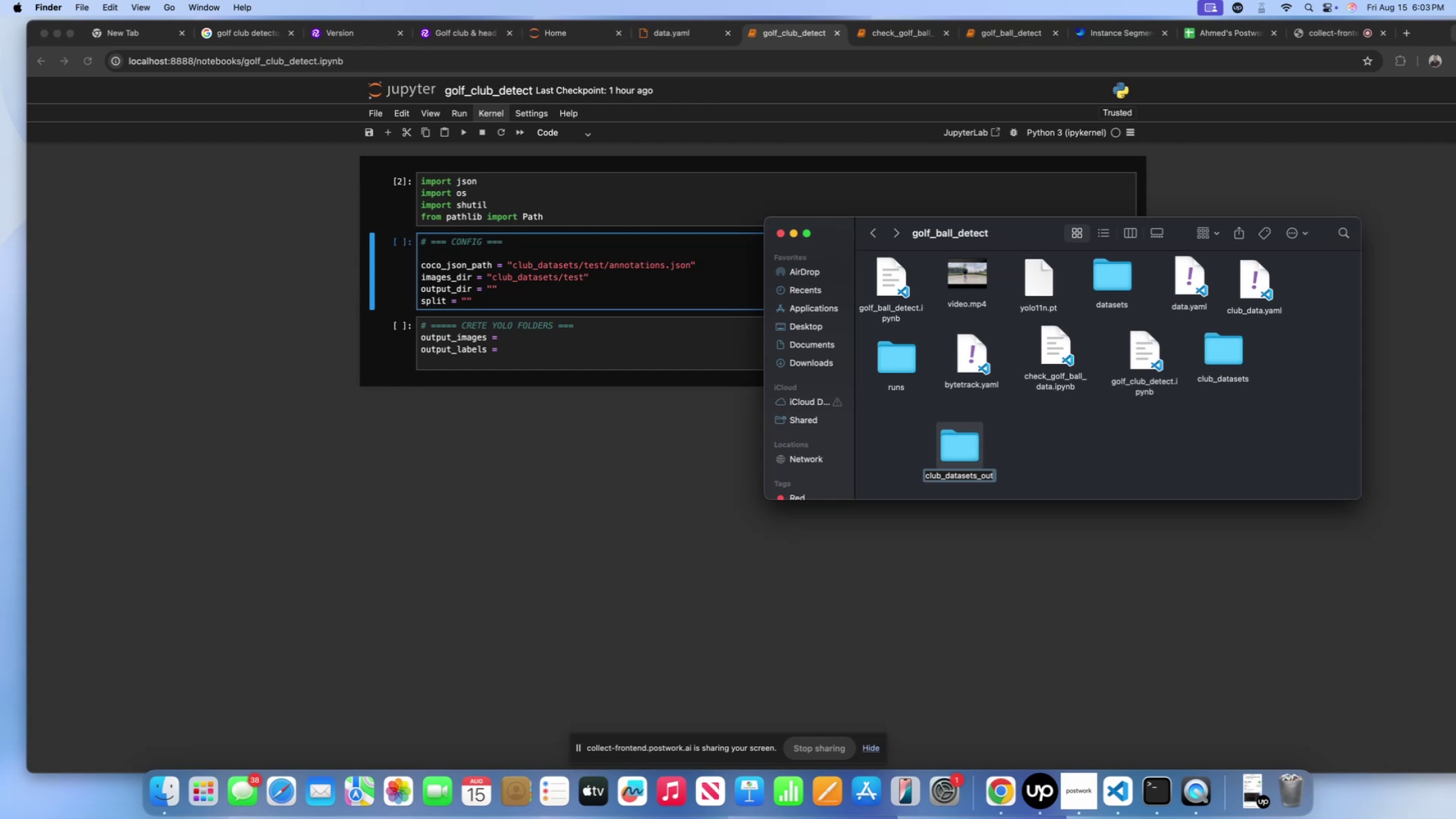 
key(Enter)
 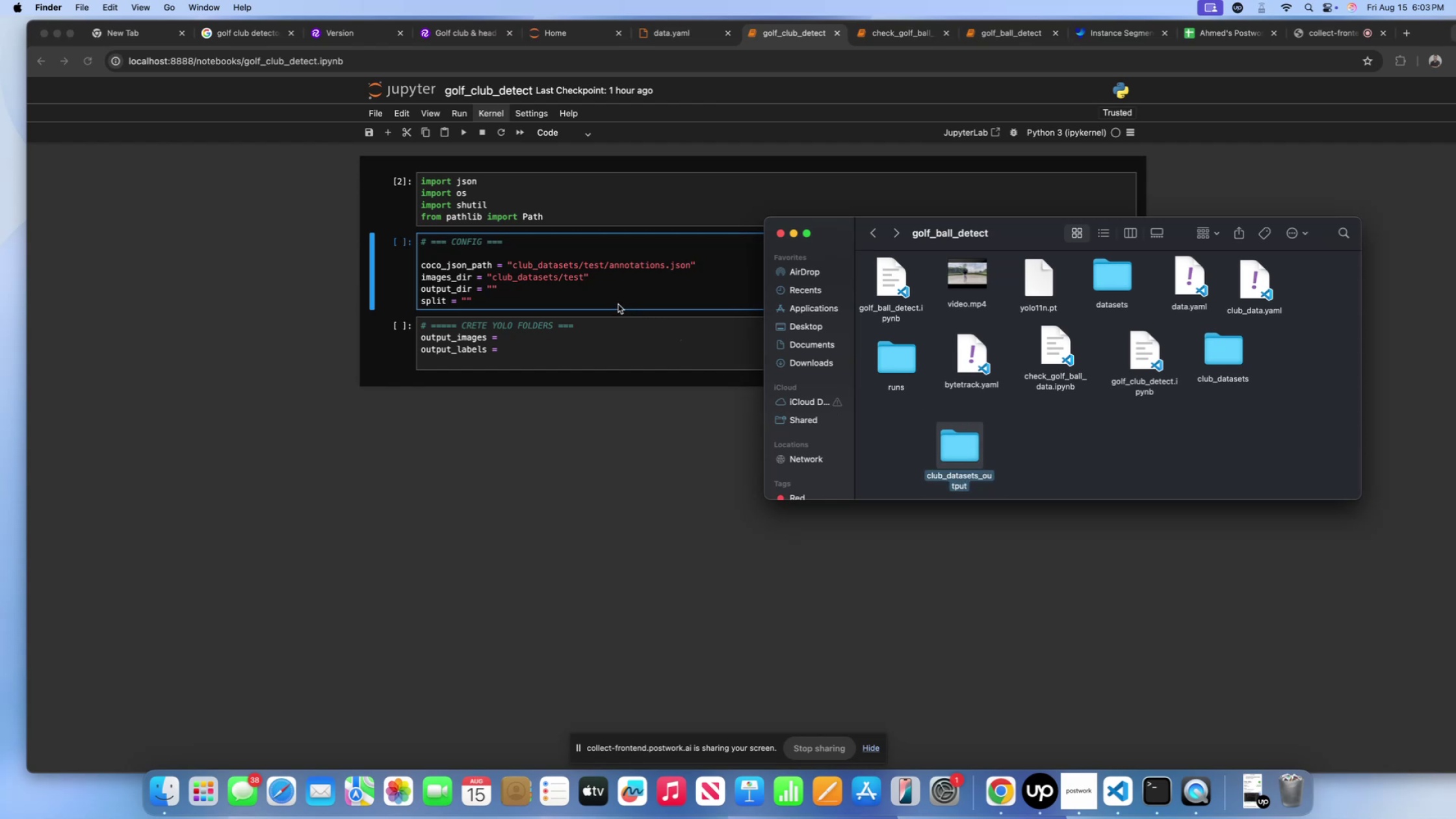 
wait(5.26)
 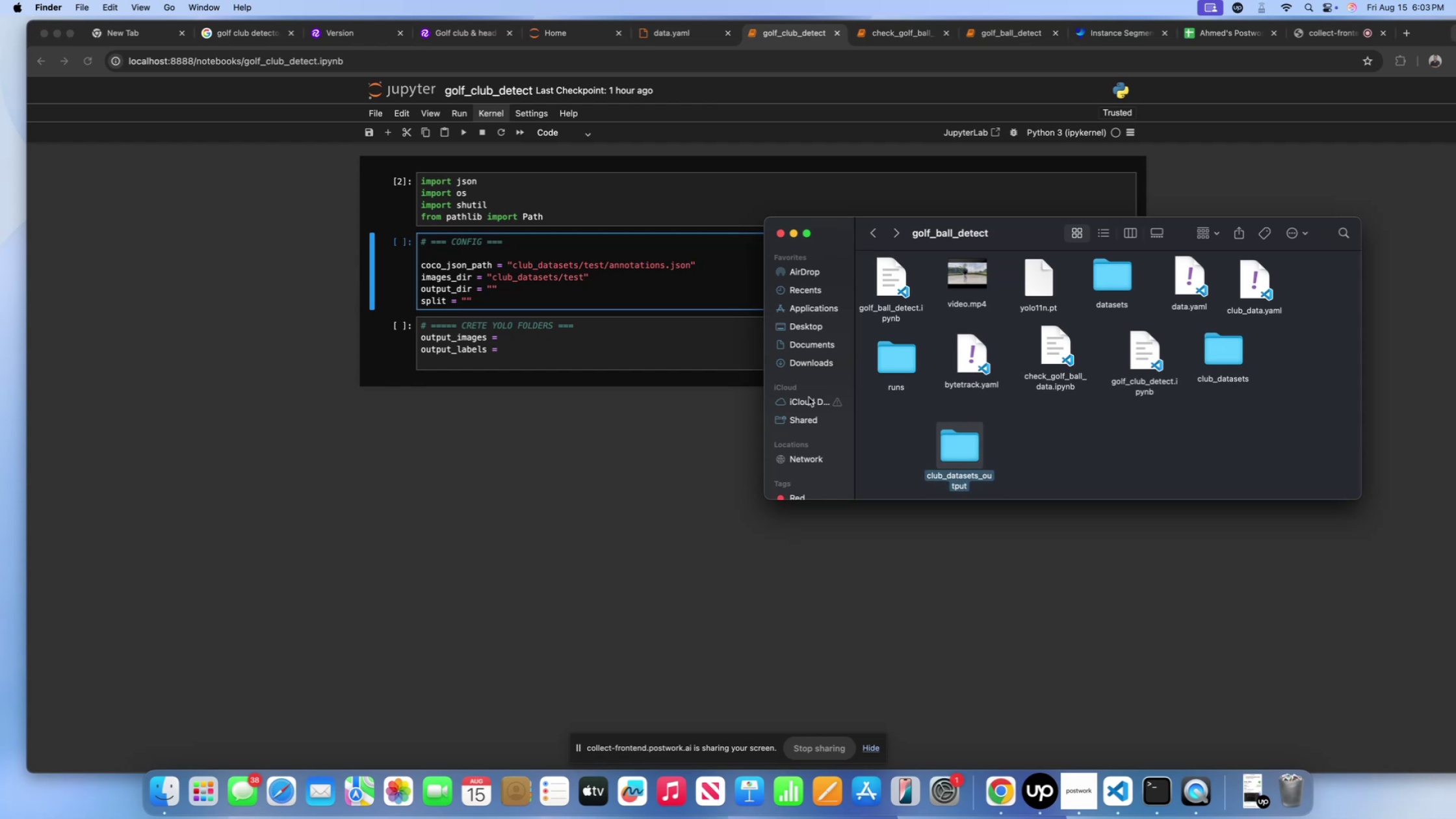 
left_click([559, 298])
 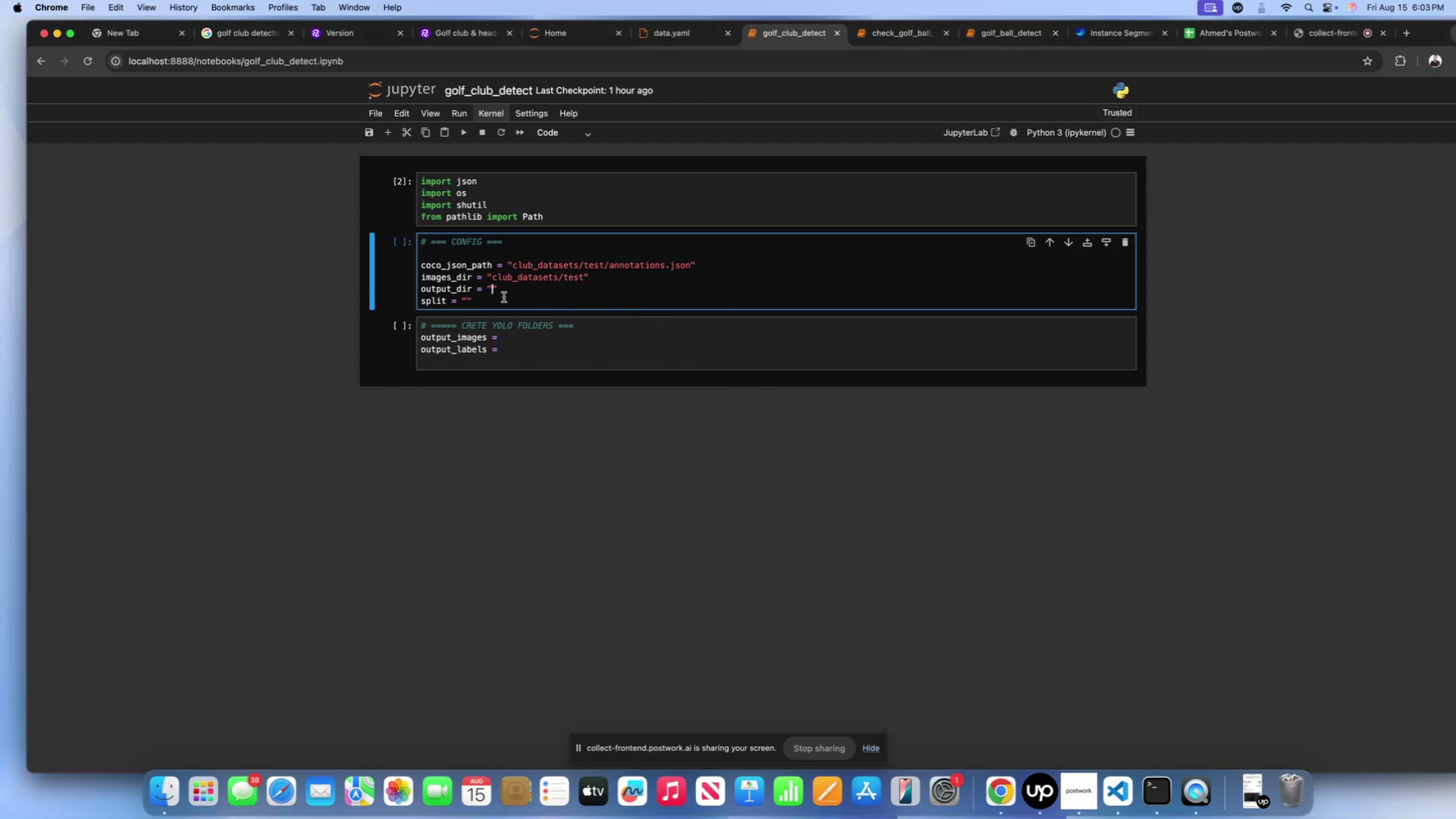 
type(club_datasets_output)
 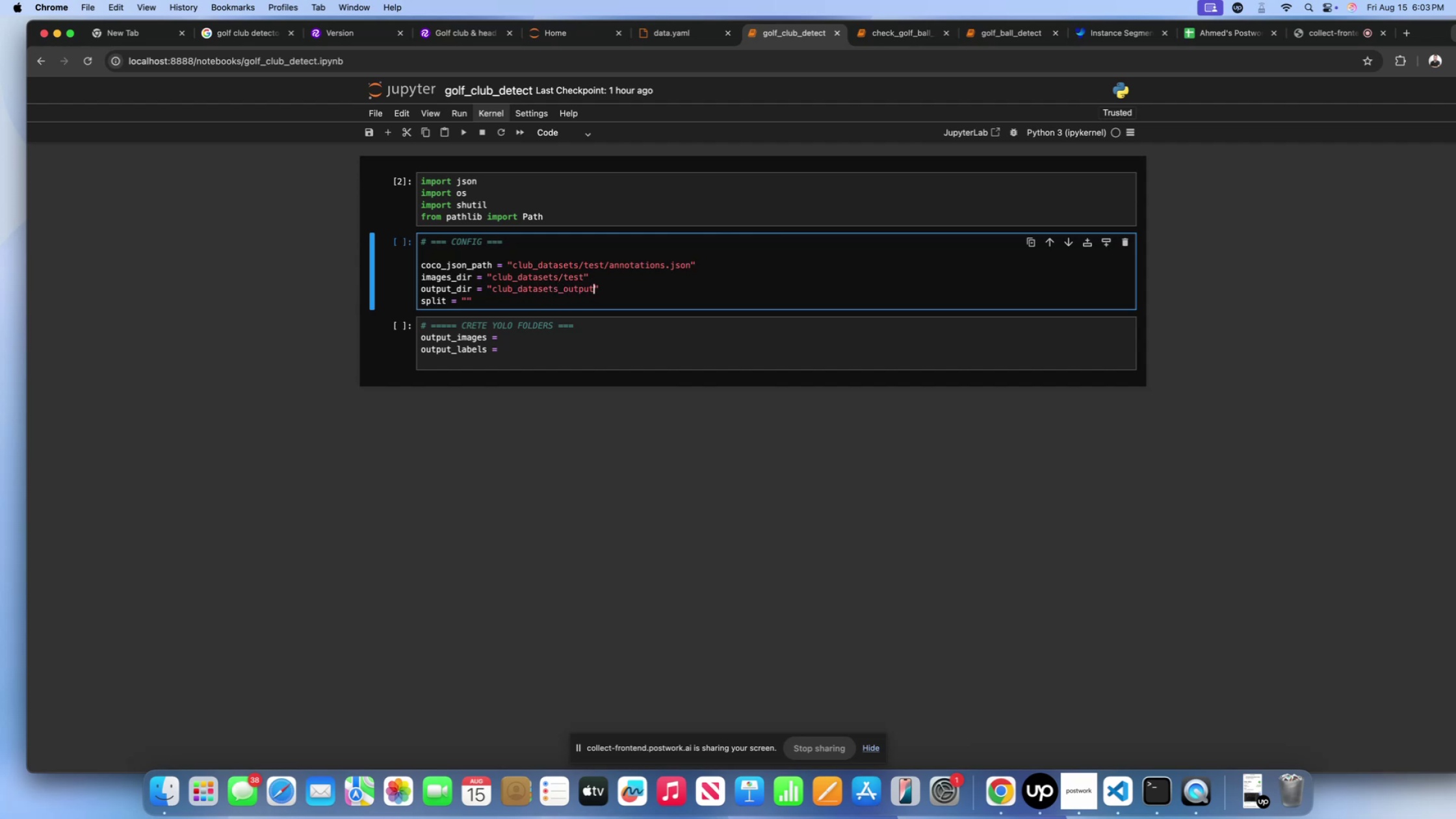 
key(ArrowDown)
 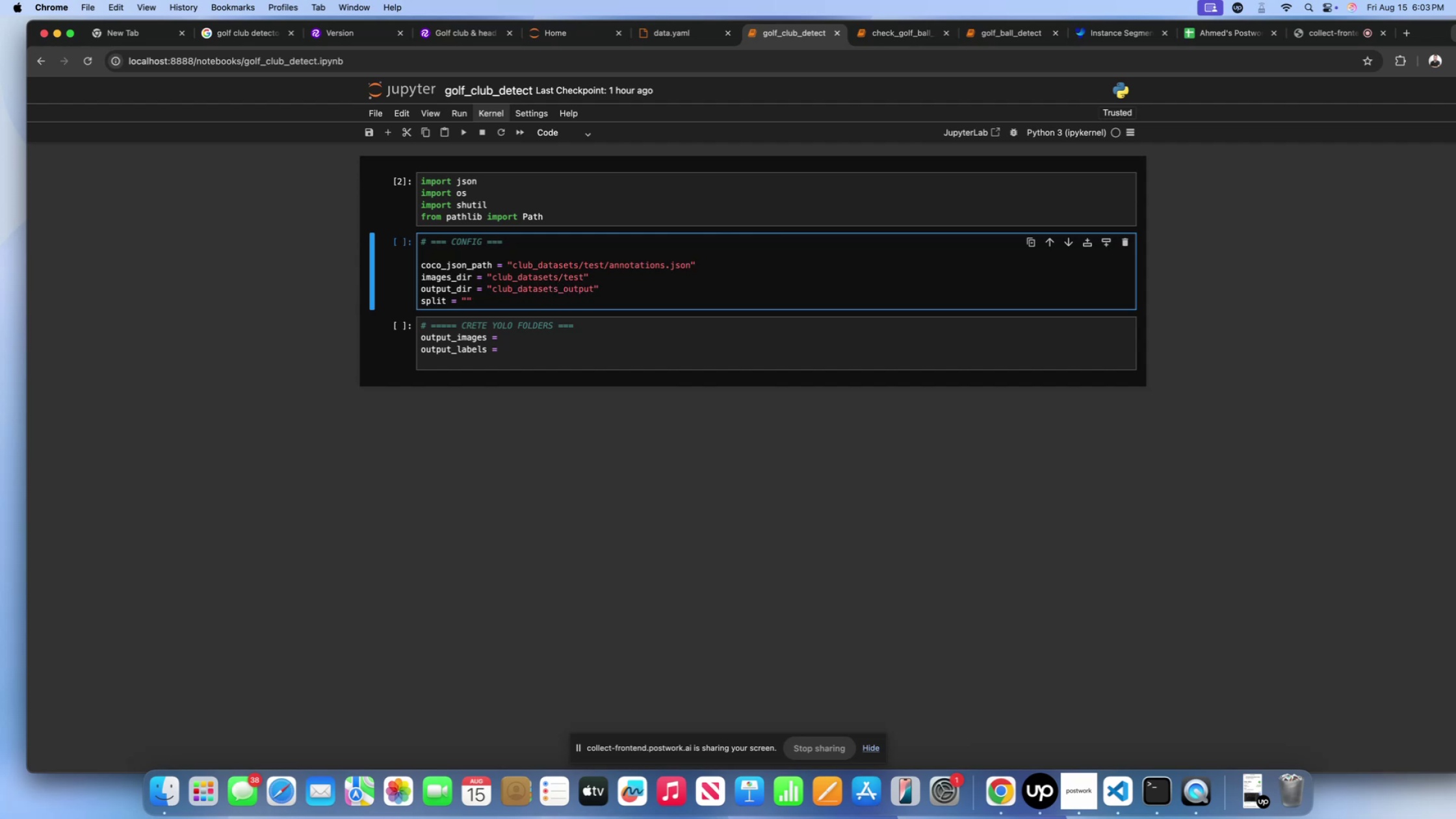 
key(ArrowLeft)
 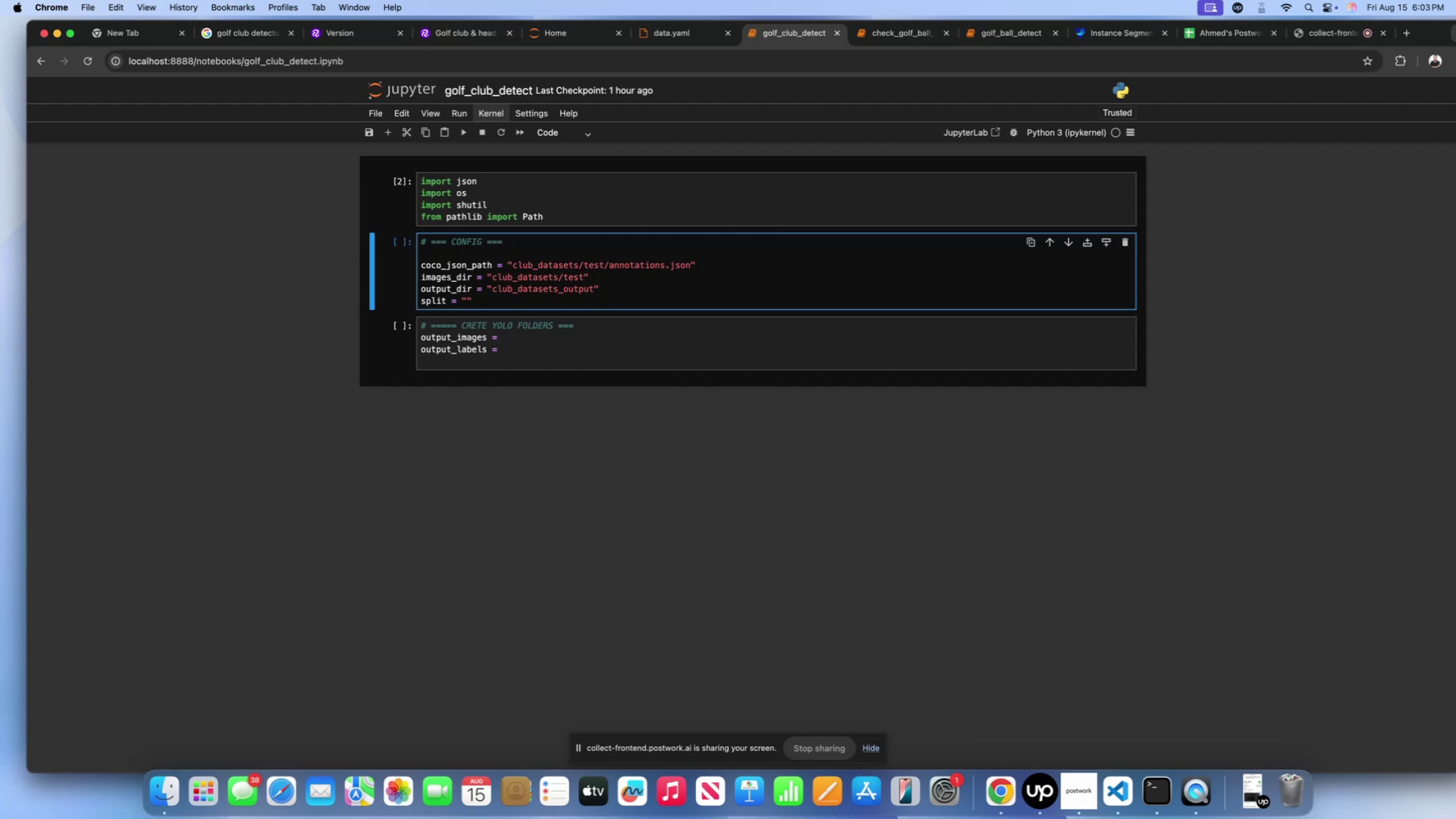 
type(train)
 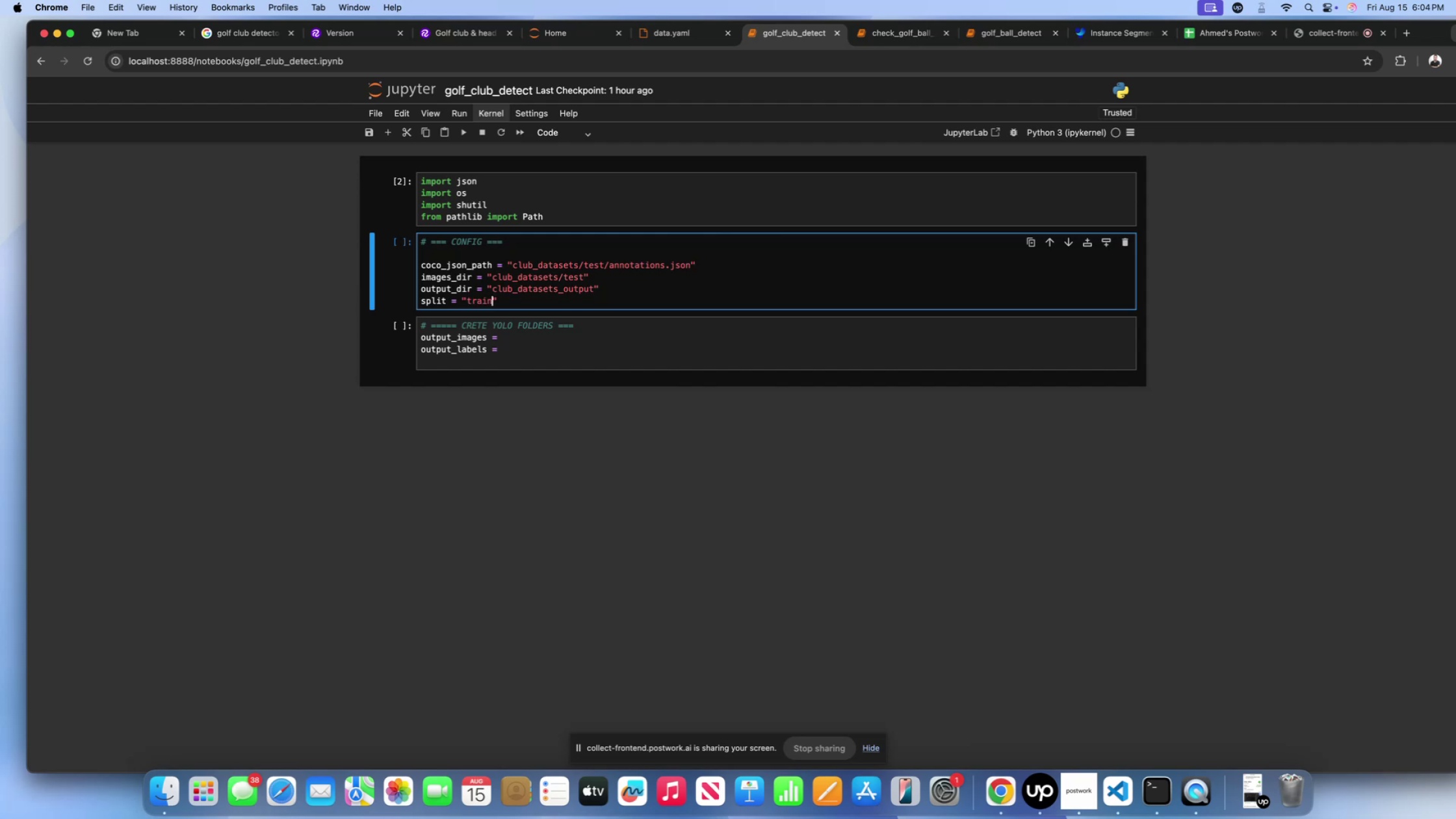 
key(ArrowDown)
 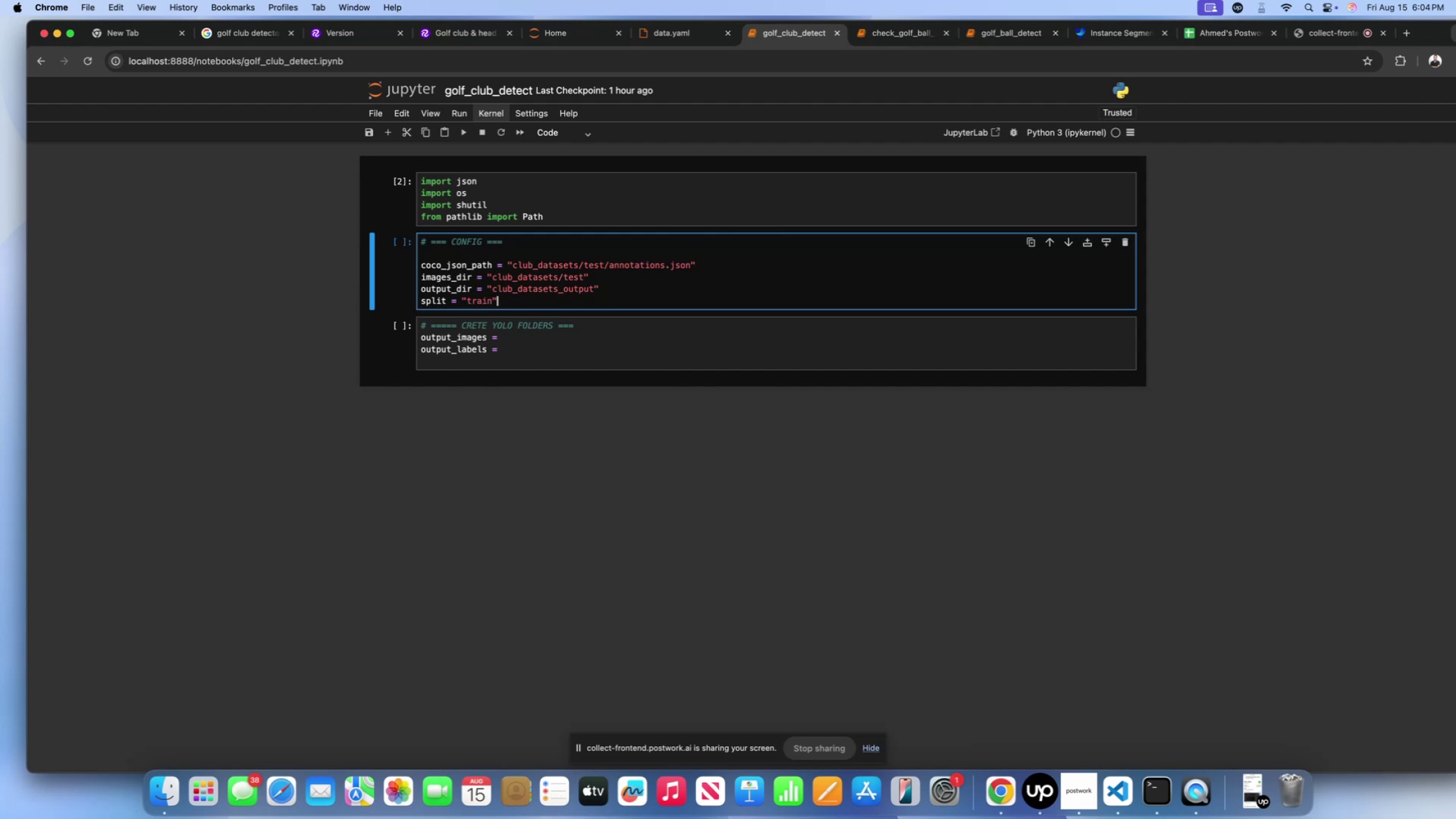 
key(ArrowDown)
 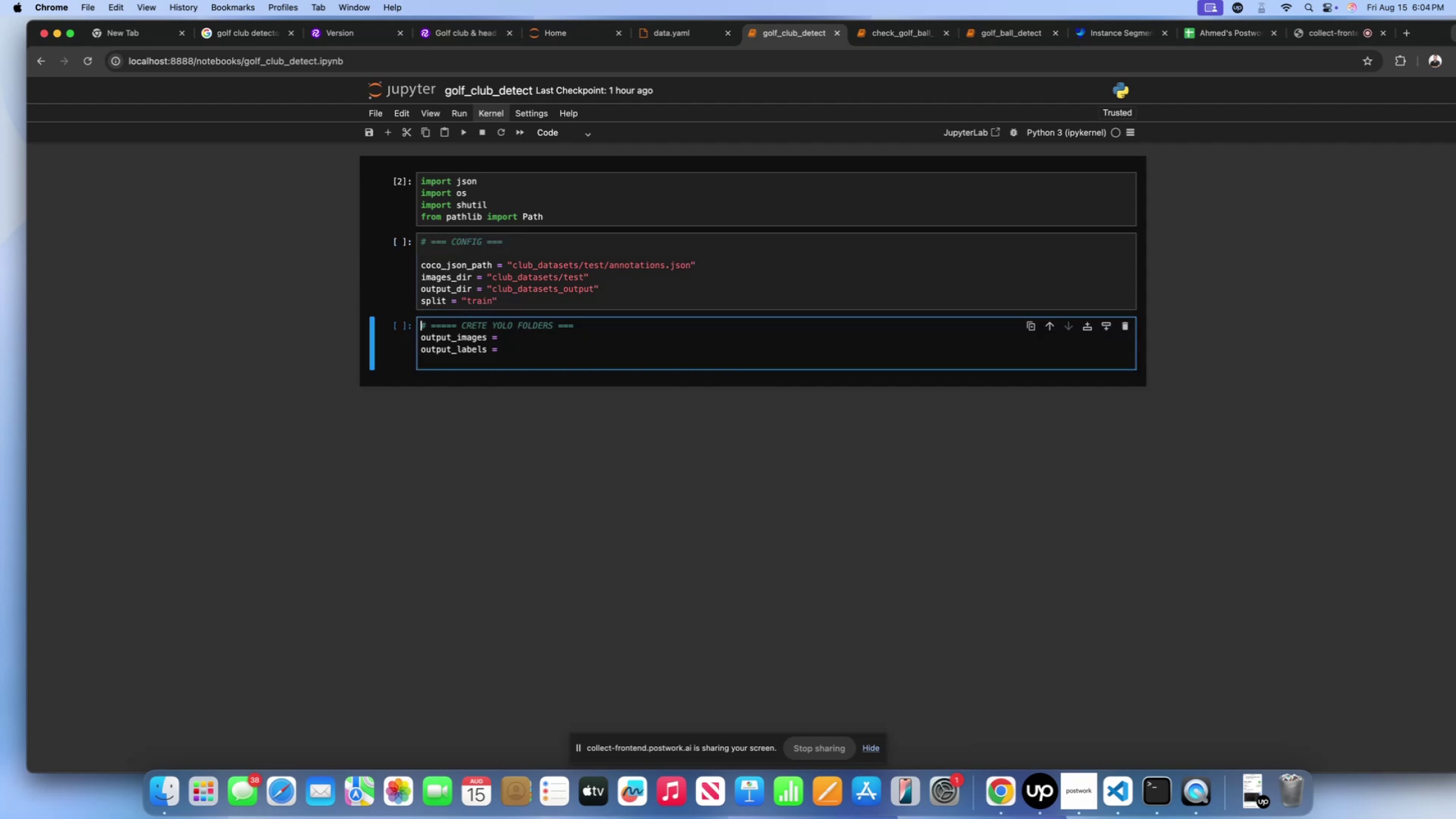 
key(ArrowRight)
 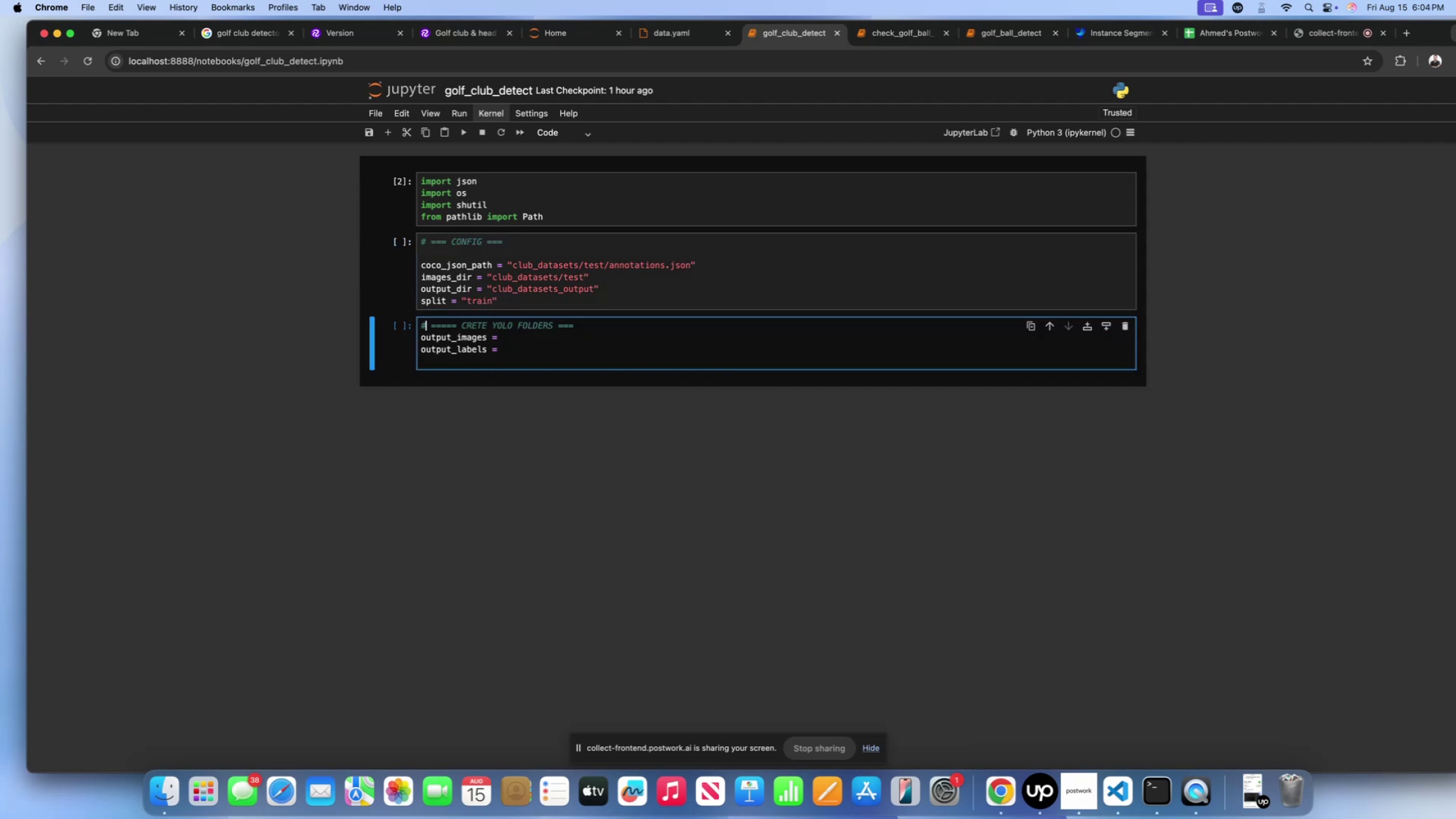 
key(ArrowRight)
 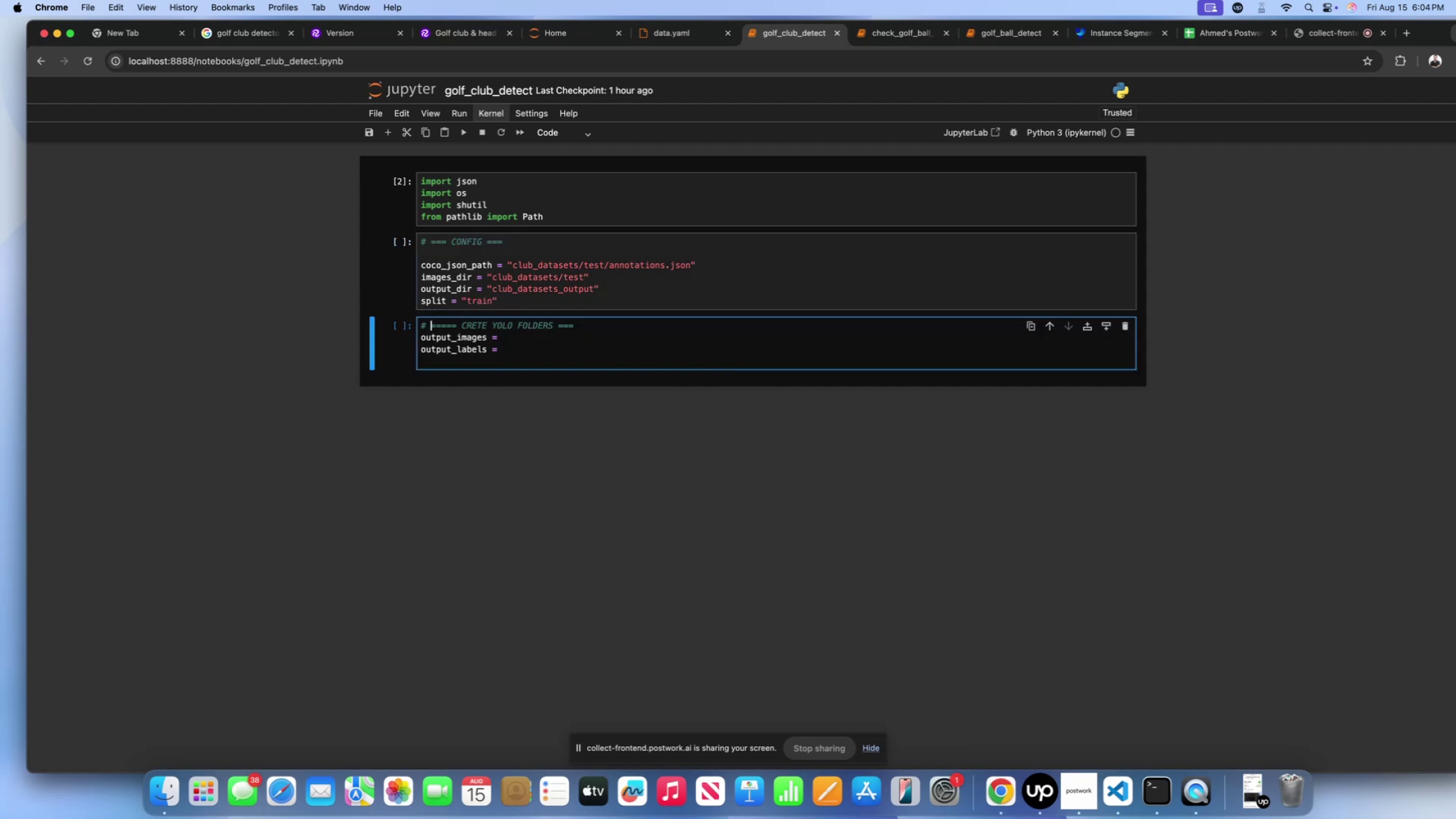 
key(ArrowRight)
 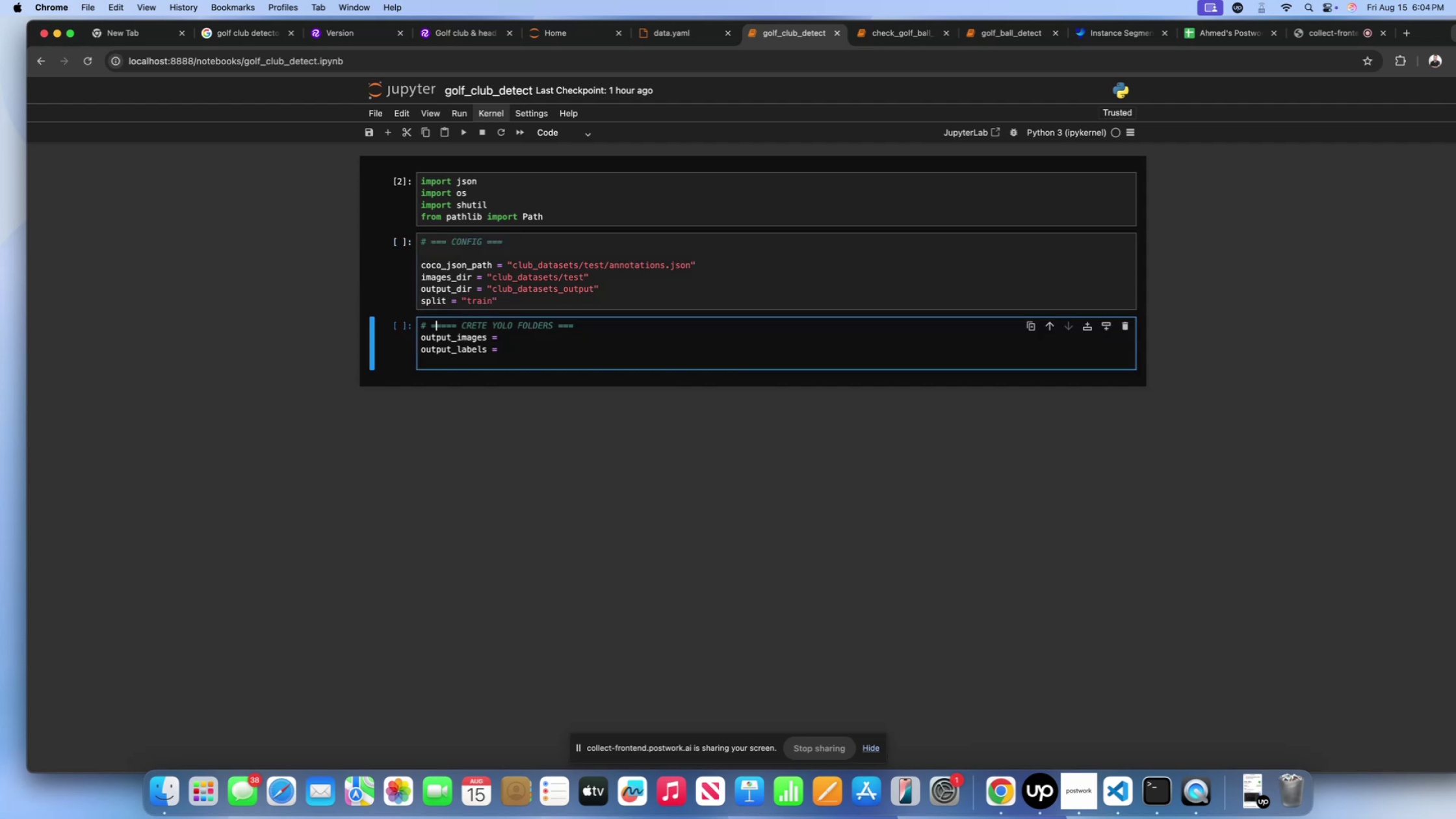 
key(ArrowRight)
 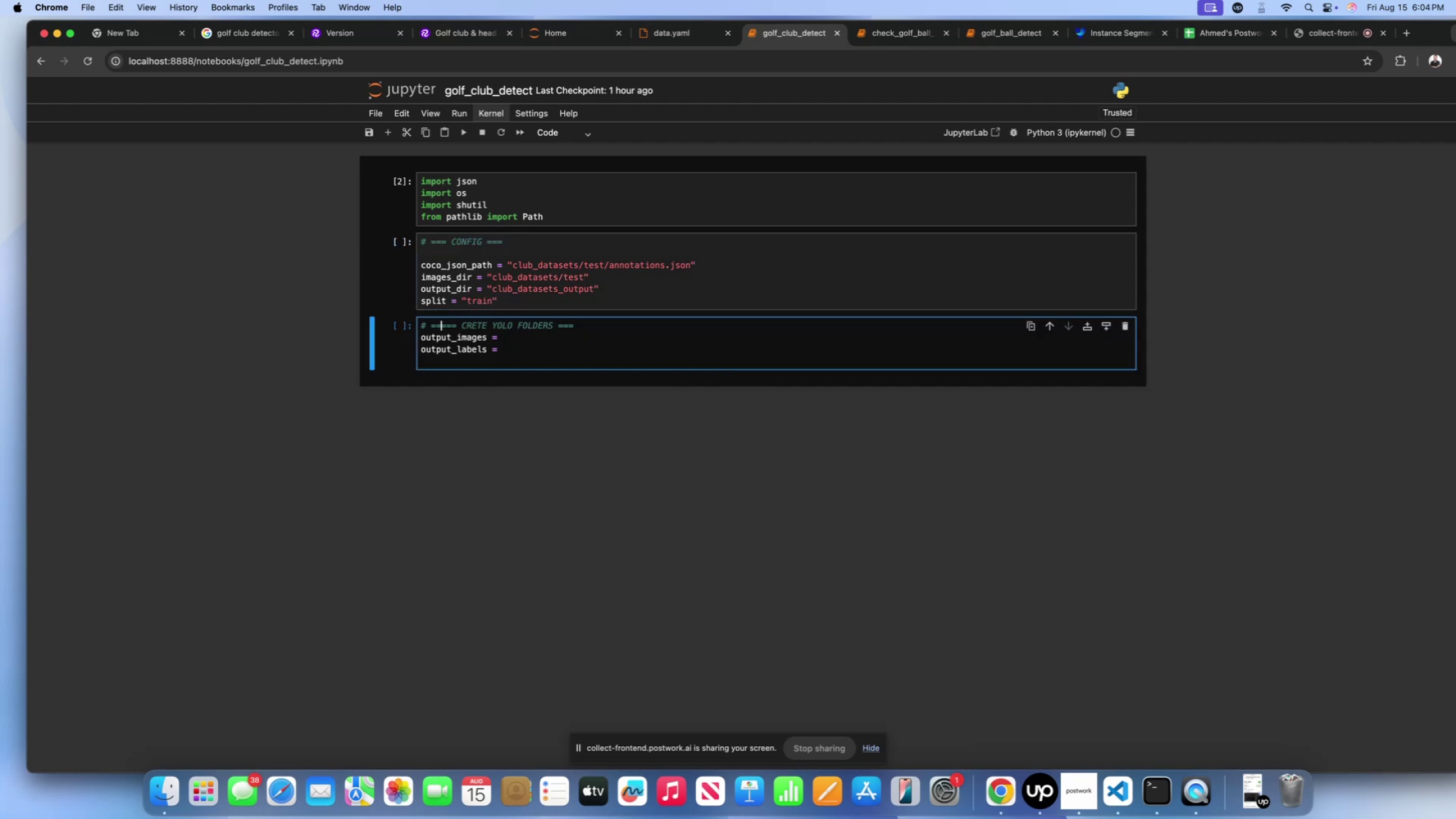 
key(ArrowDown)
 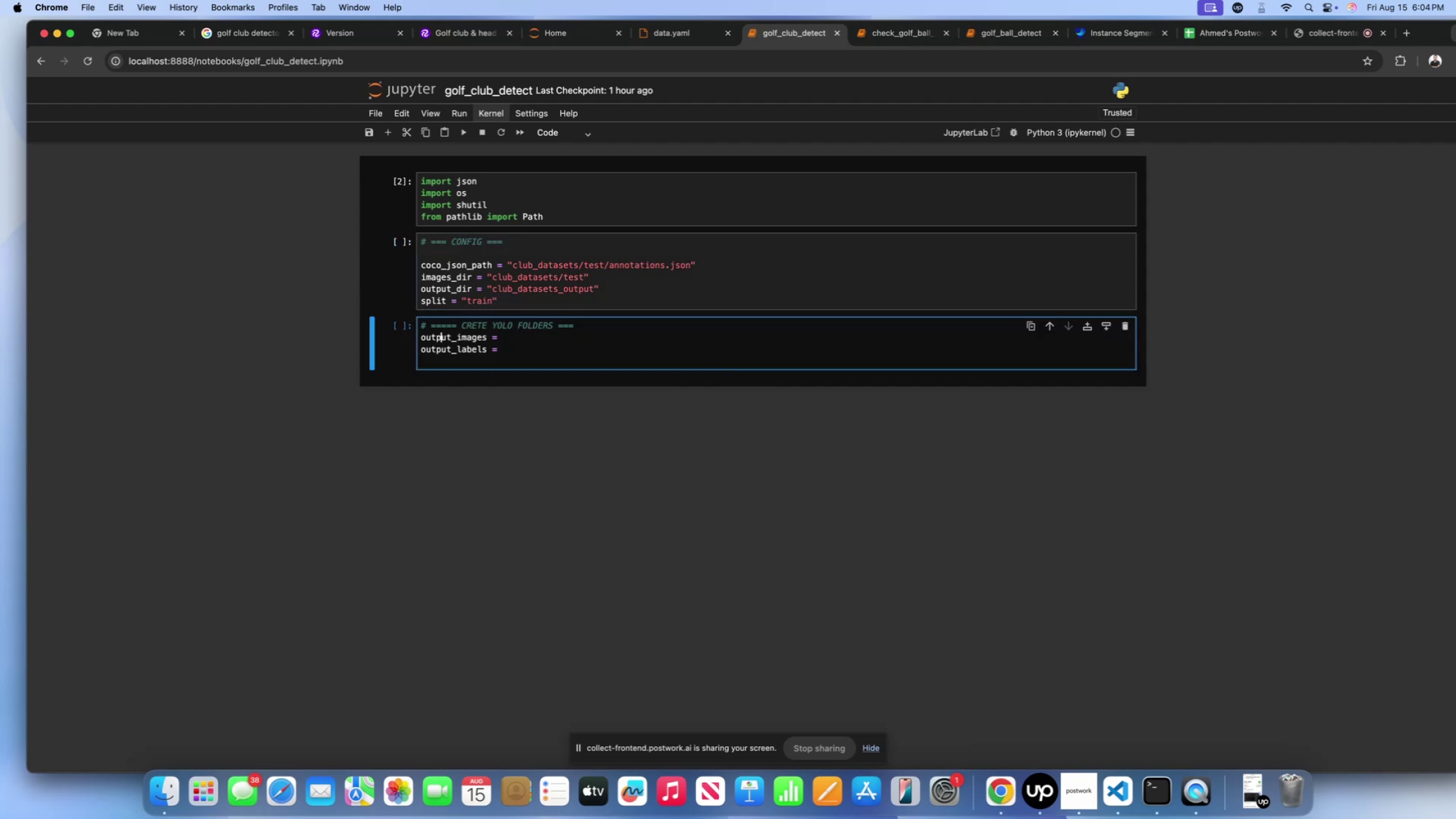 
key(ArrowRight)
 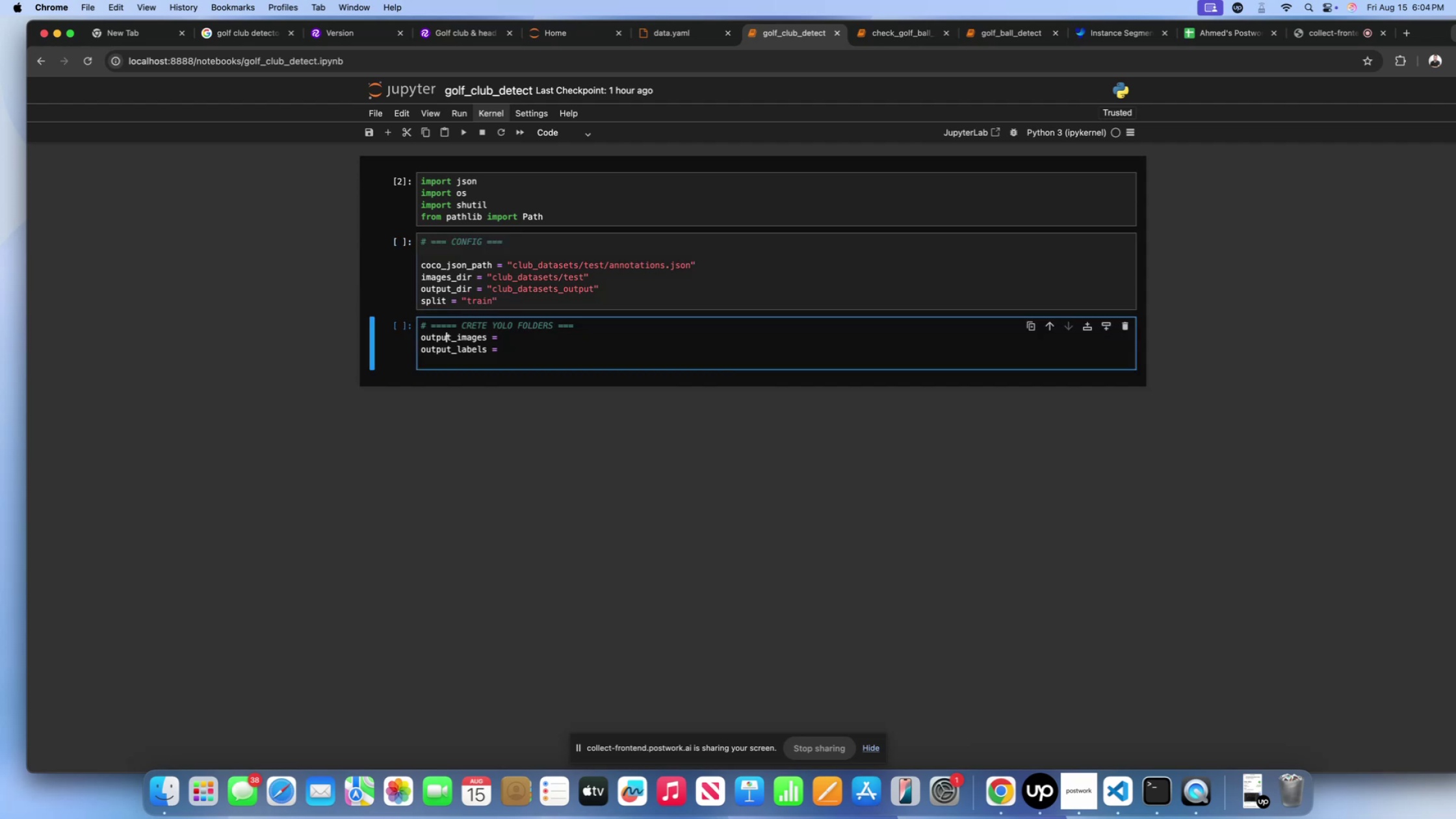 
key(ArrowRight)
 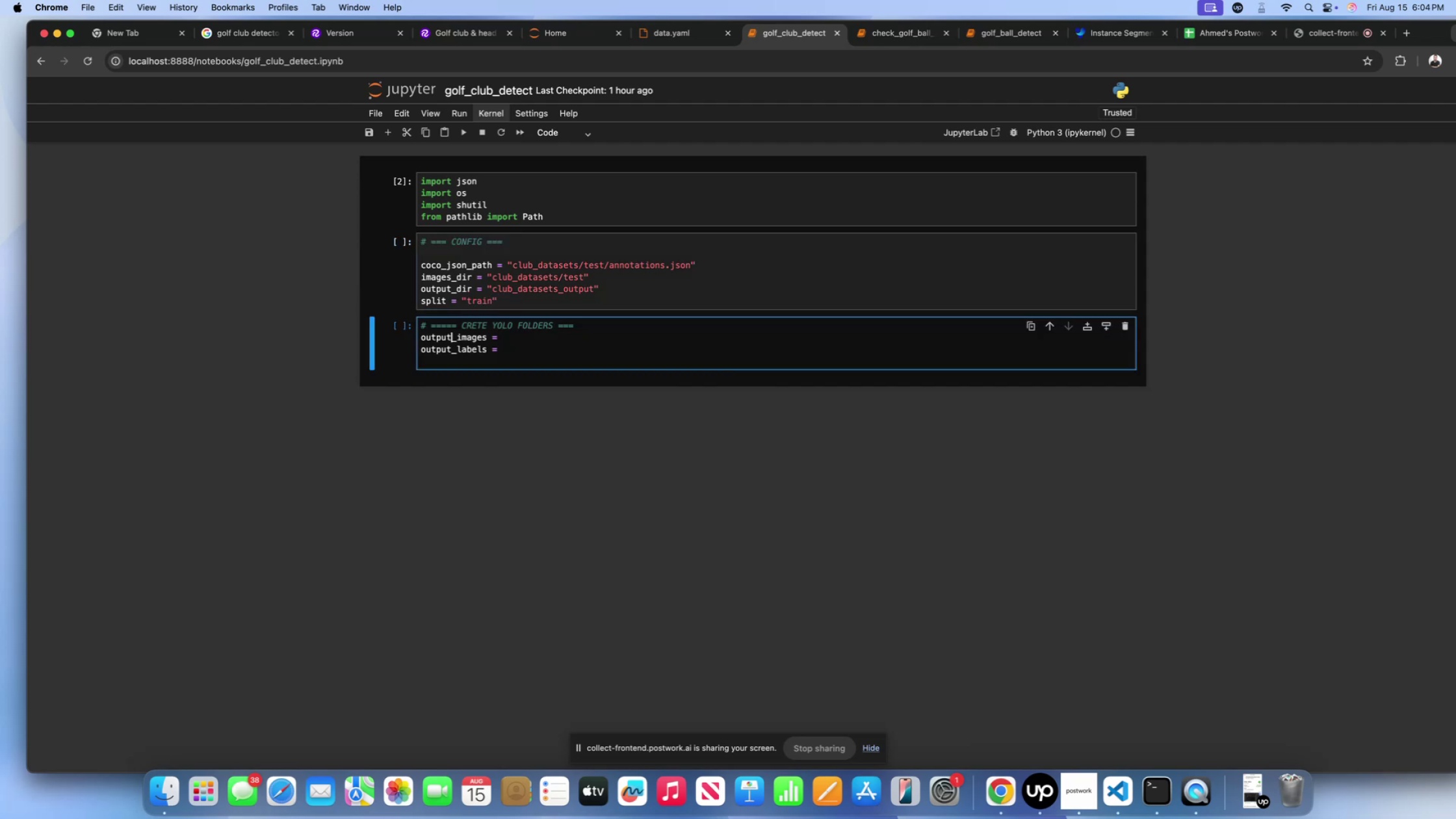 
key(ArrowRight)
 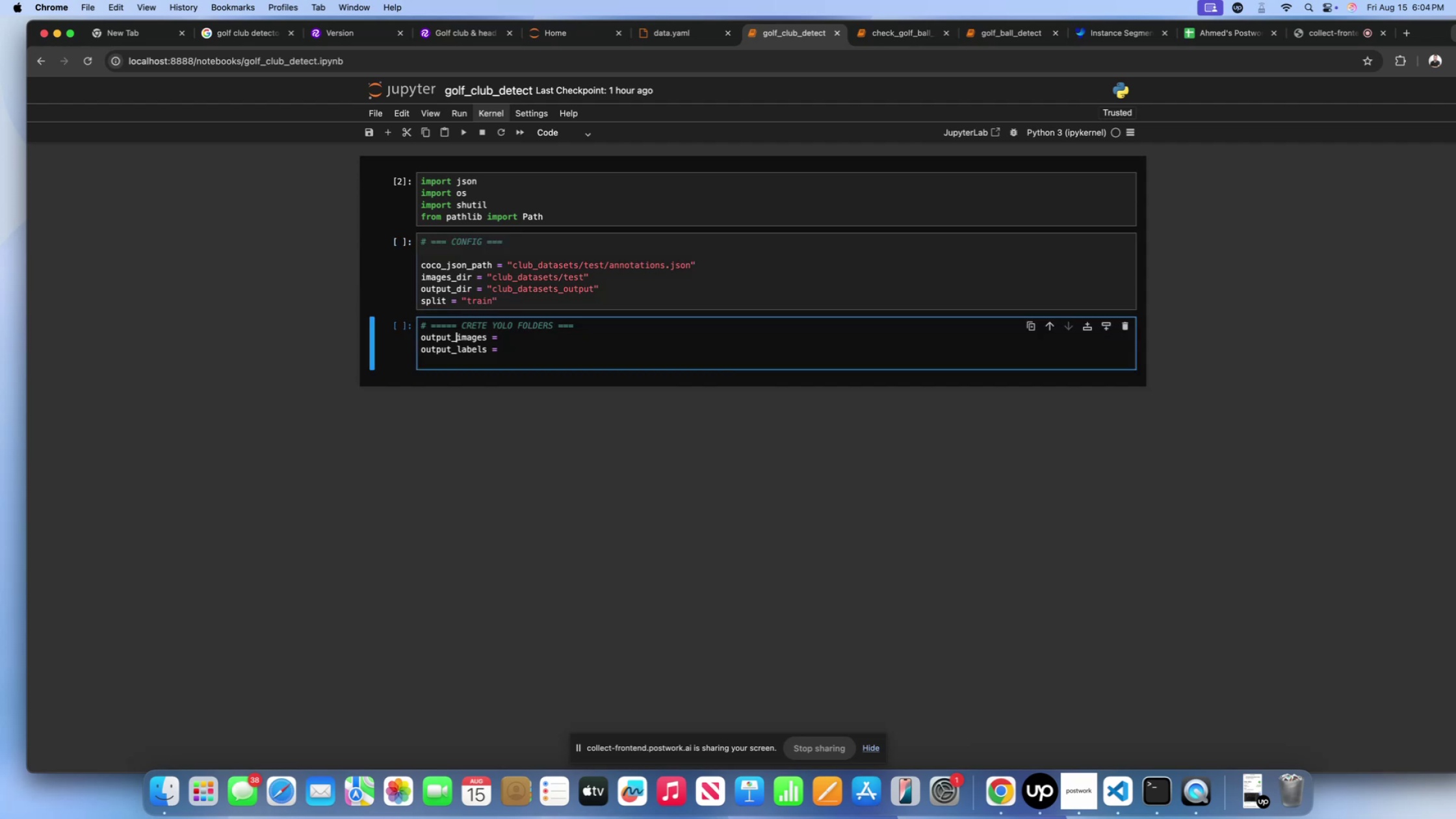 
key(ArrowRight)
 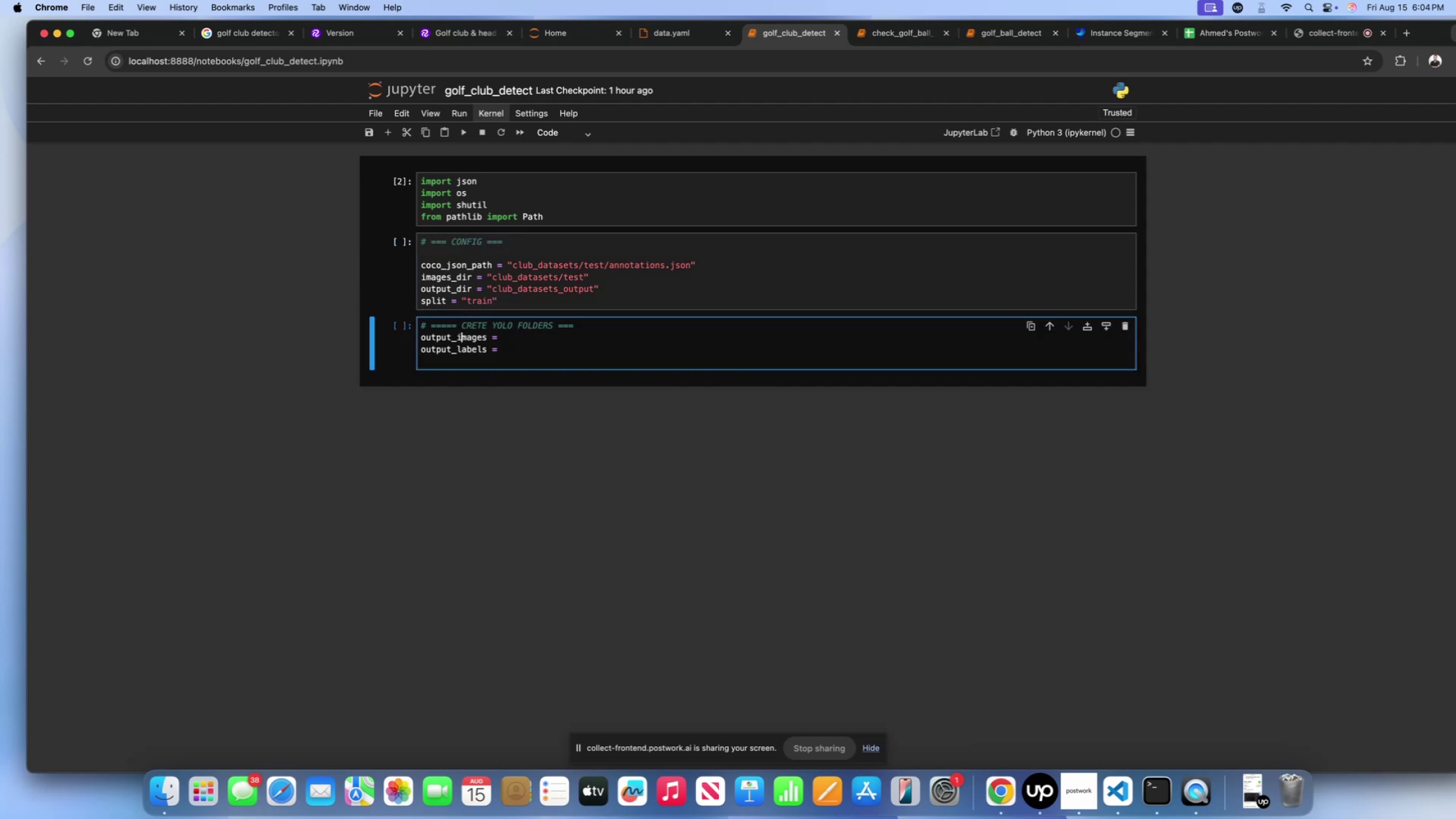 
key(ArrowRight)
 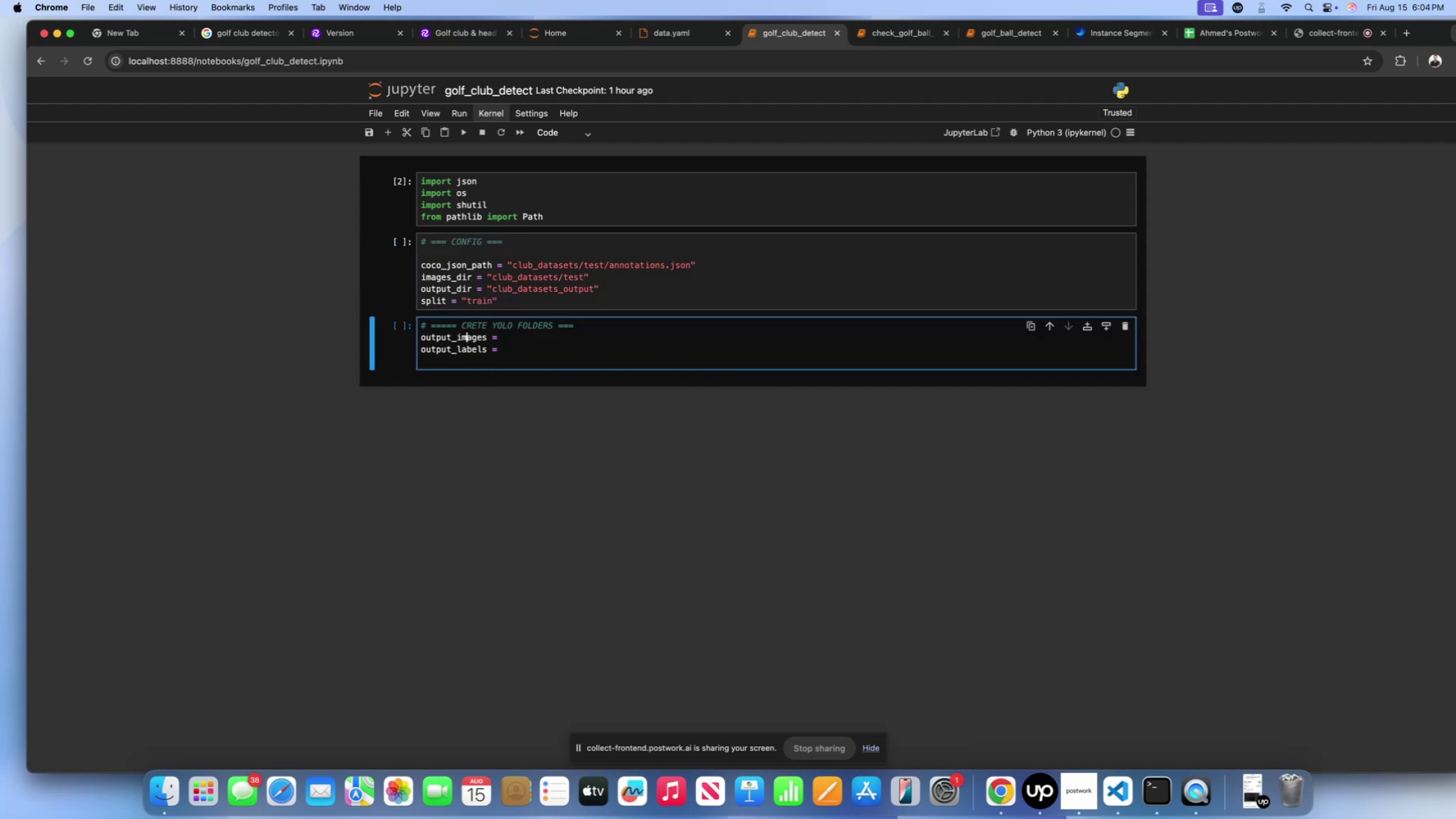 
key(ArrowRight)
 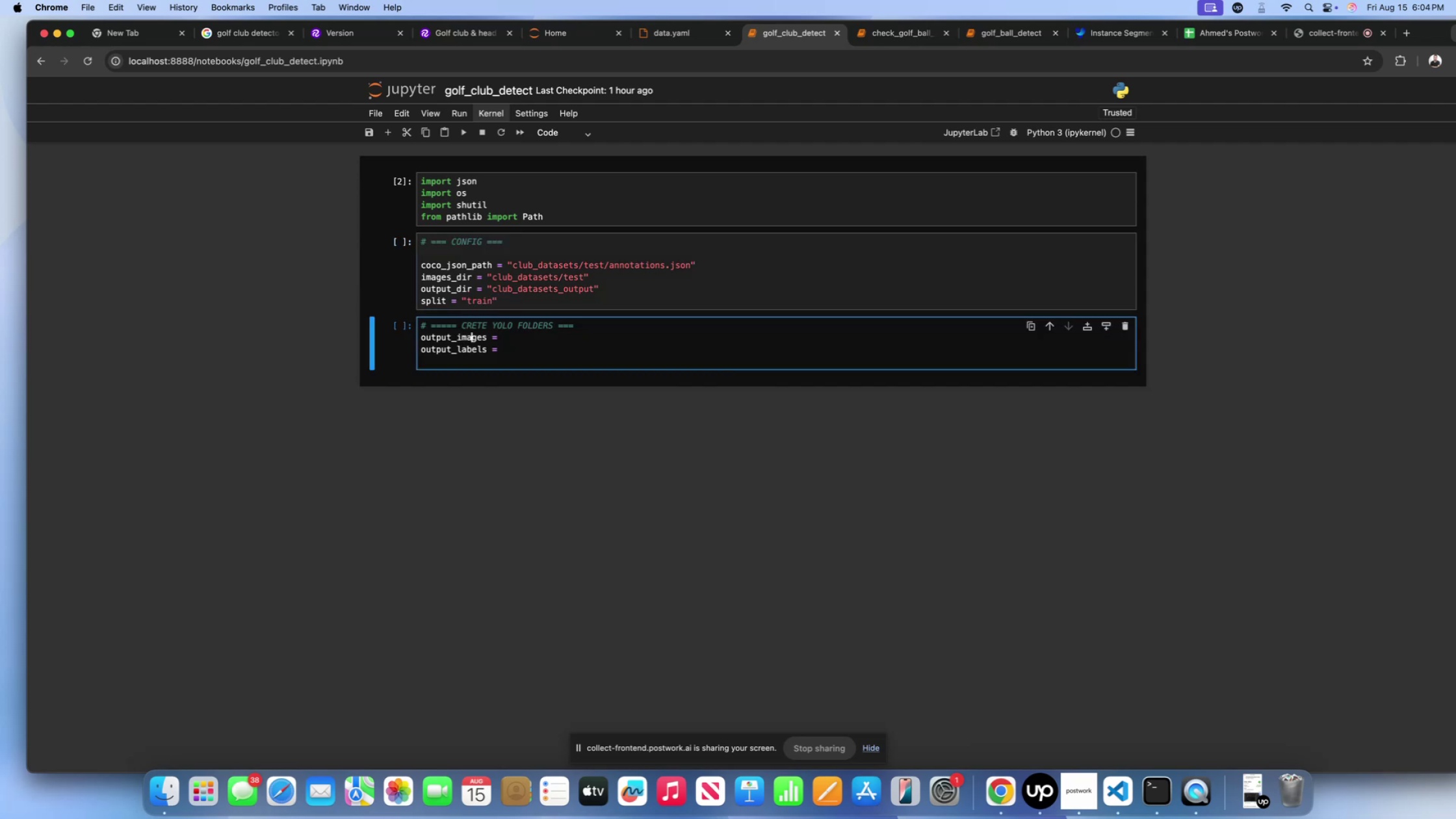 
key(ArrowRight)
 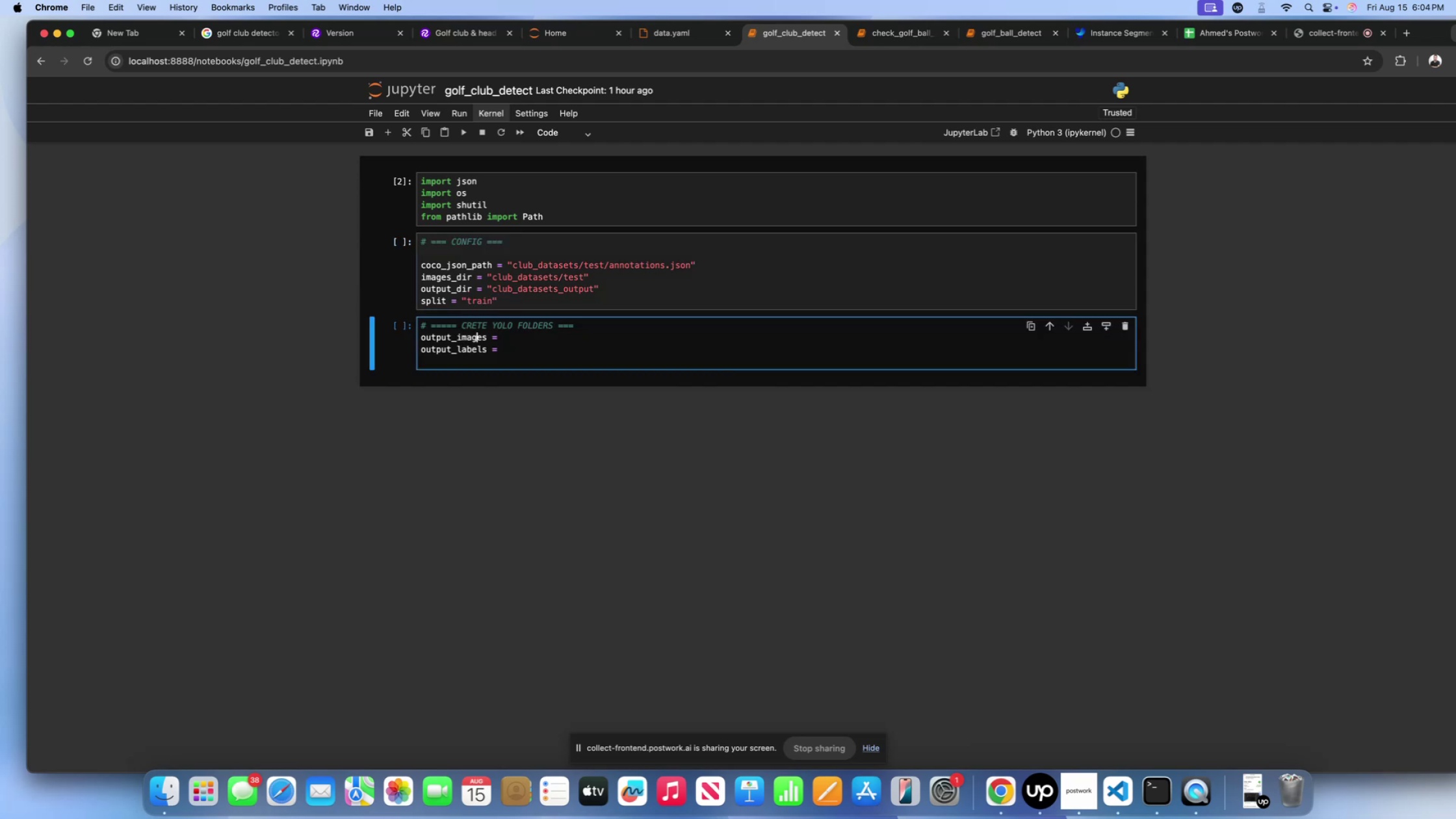 
key(ArrowRight)
 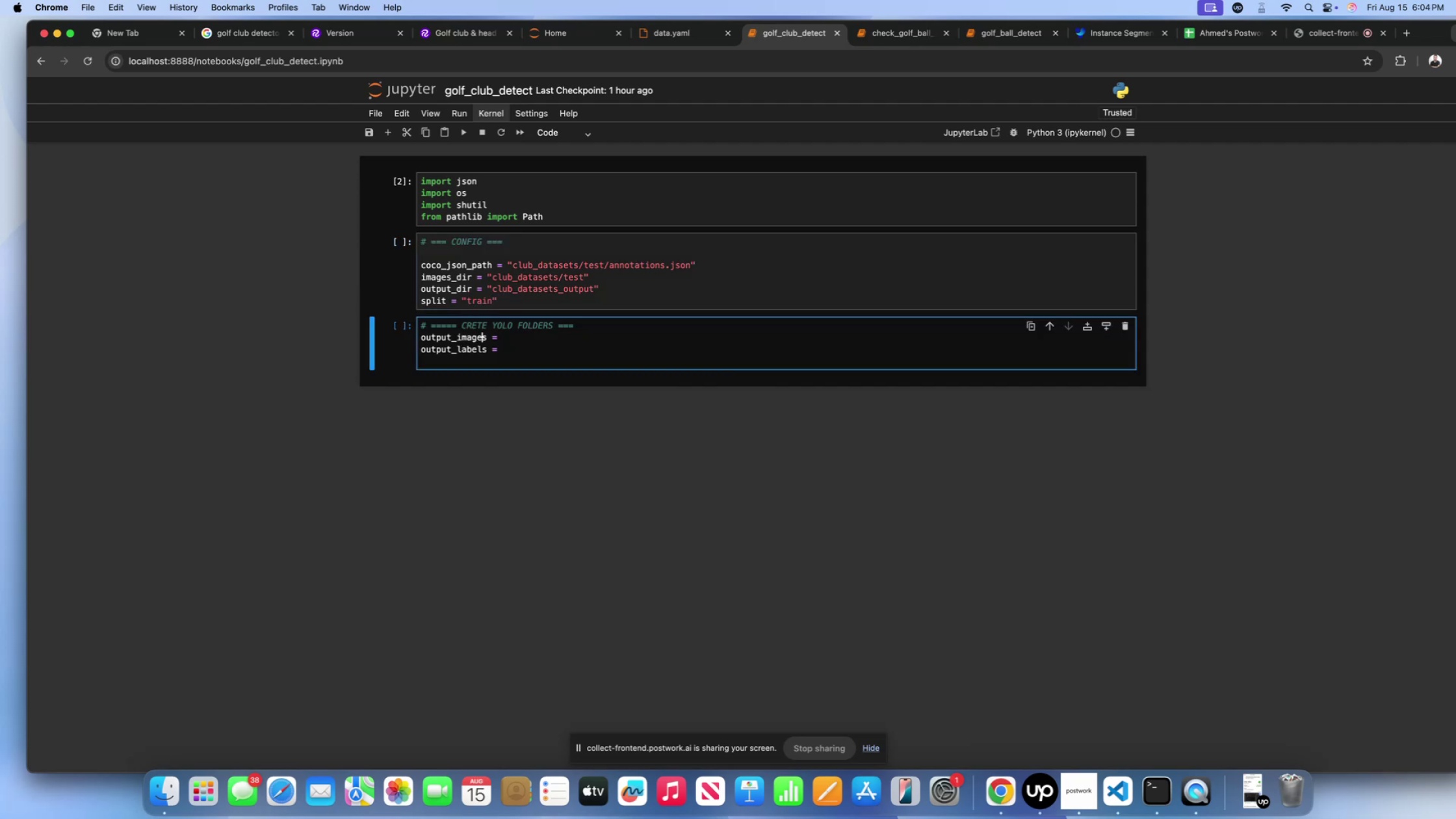 
key(ArrowRight)
 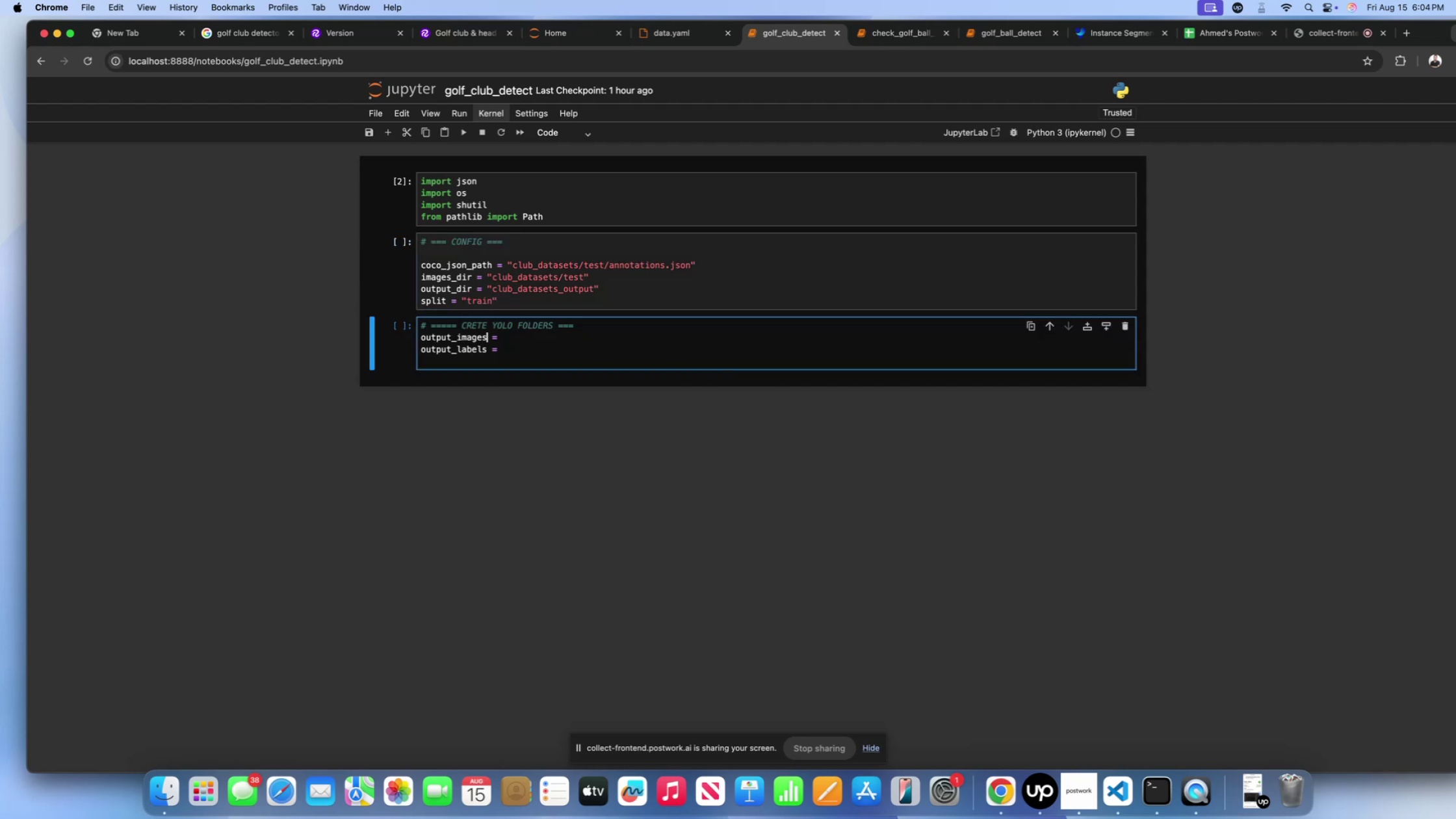 
key(ArrowRight)
 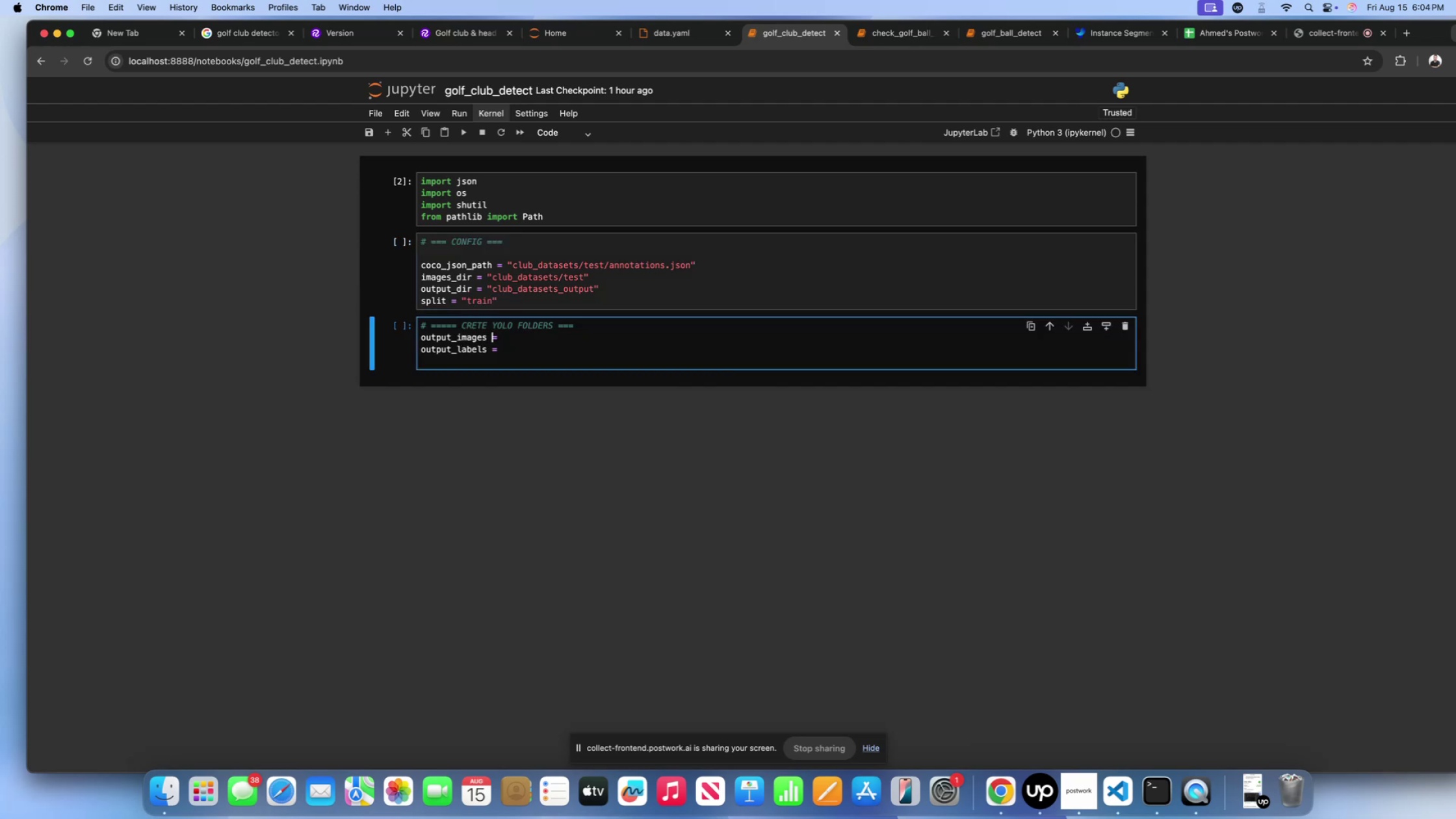 
key(ArrowRight)
 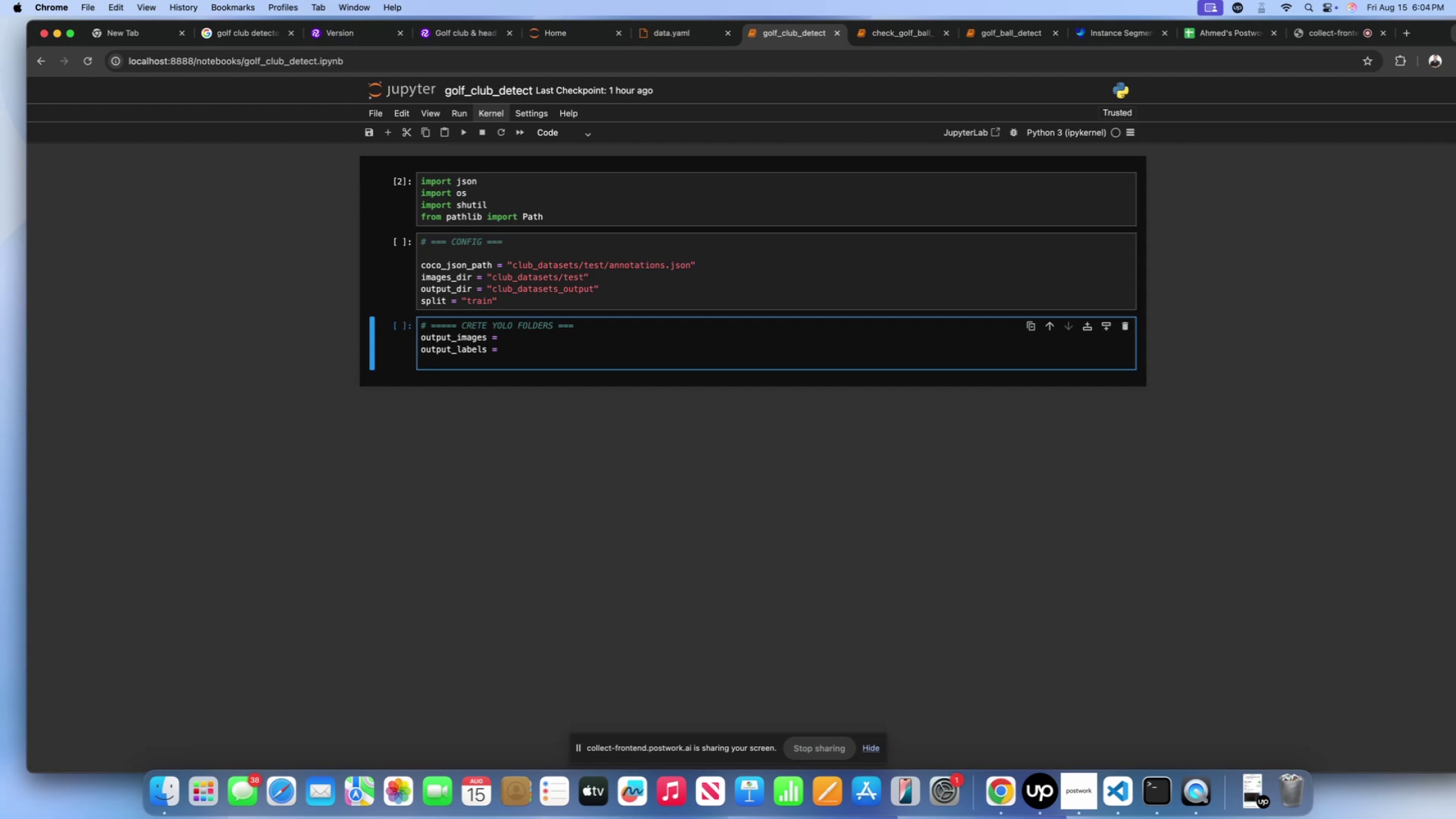 
wait(5.89)
 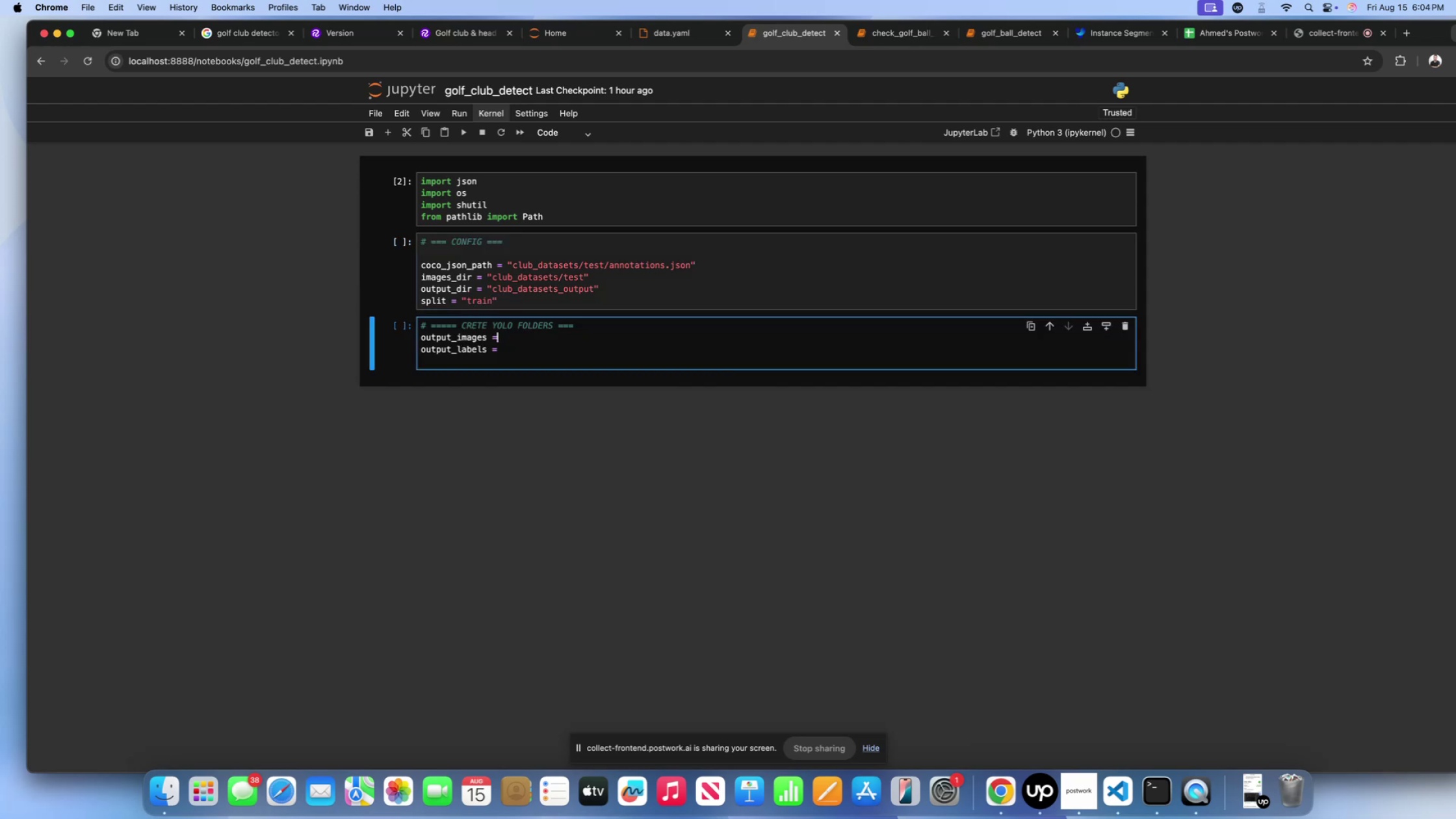 
type( Path() / )
 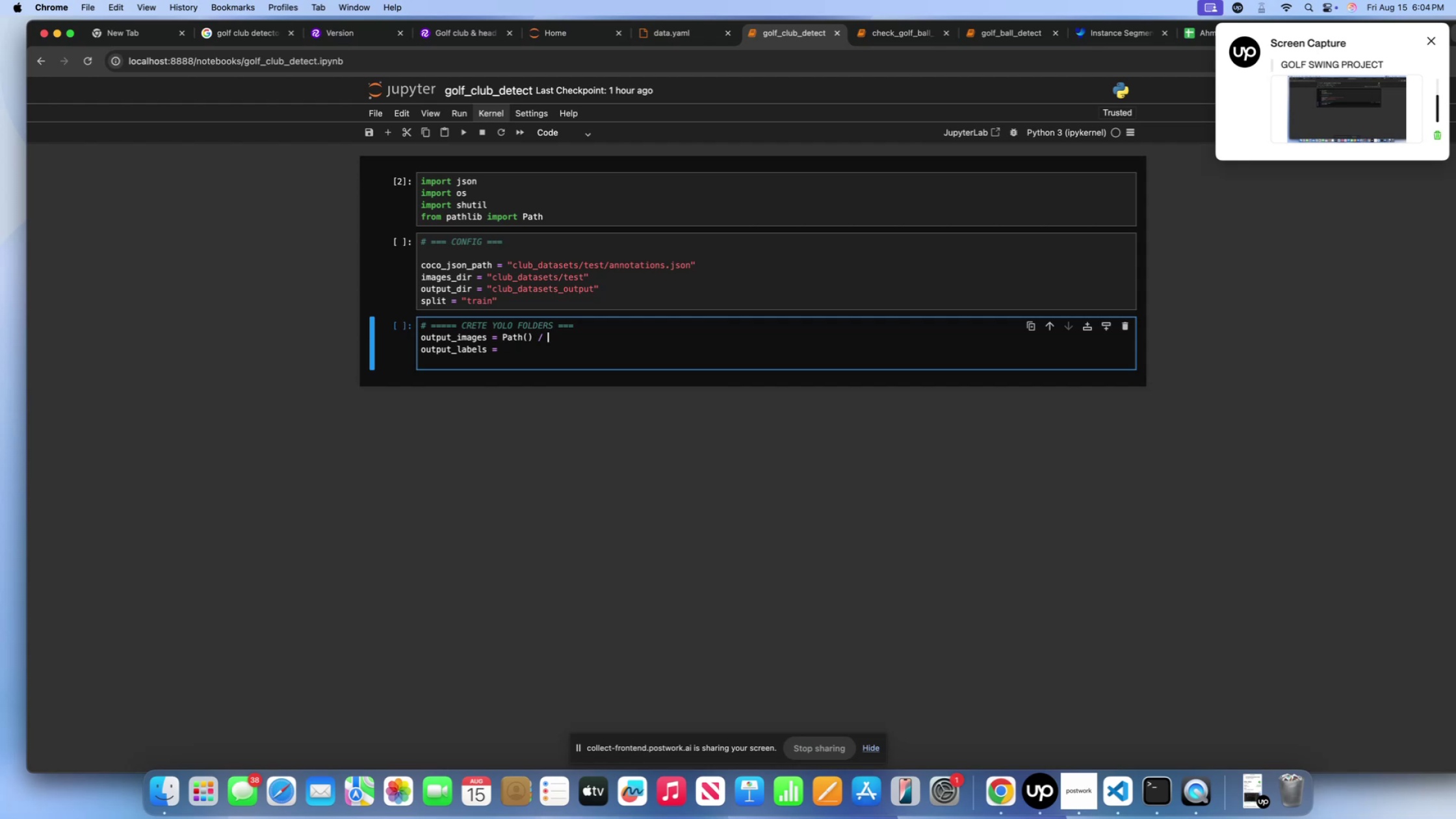 
wait(7.24)
 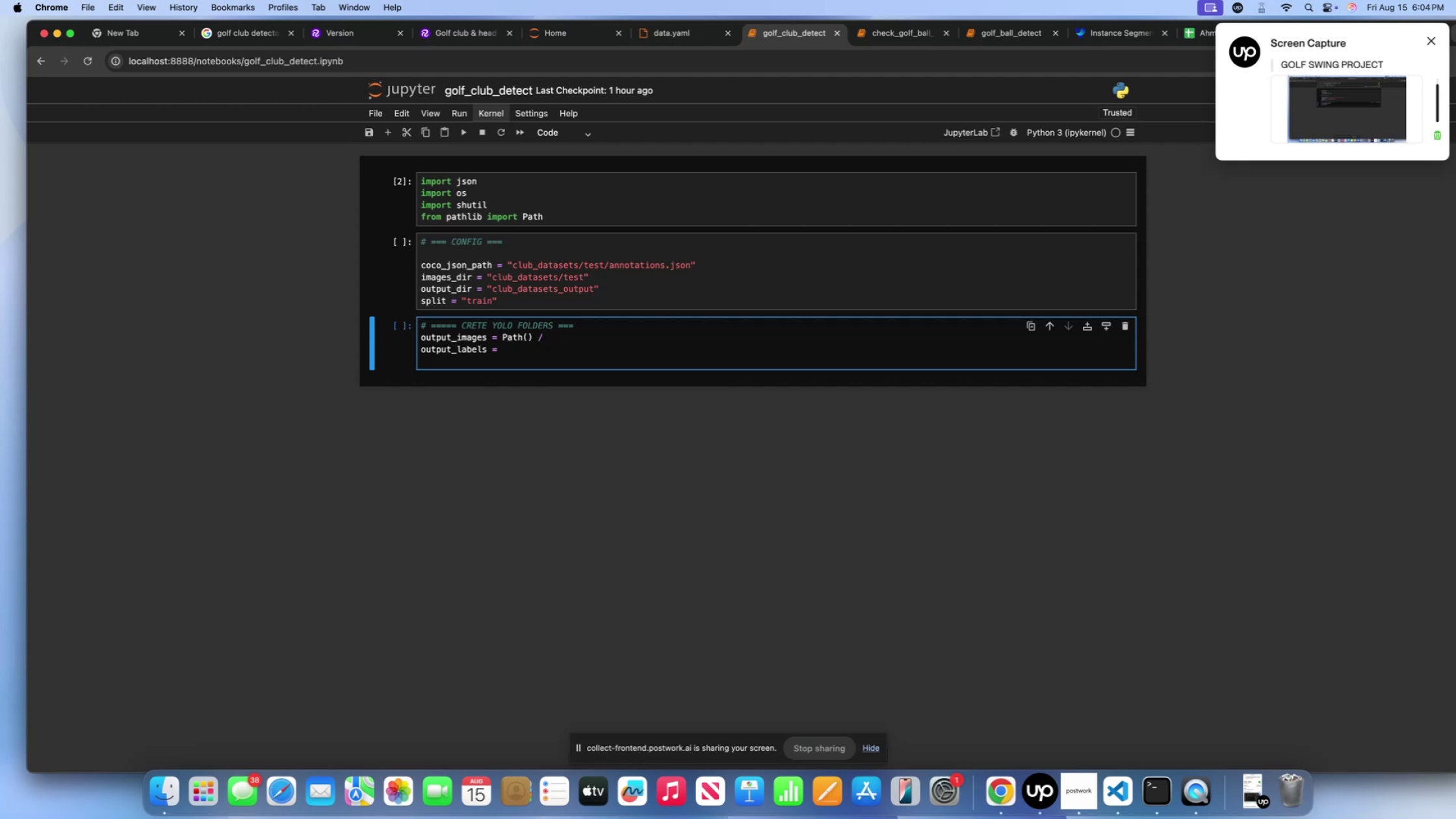 
type(split / "images")
 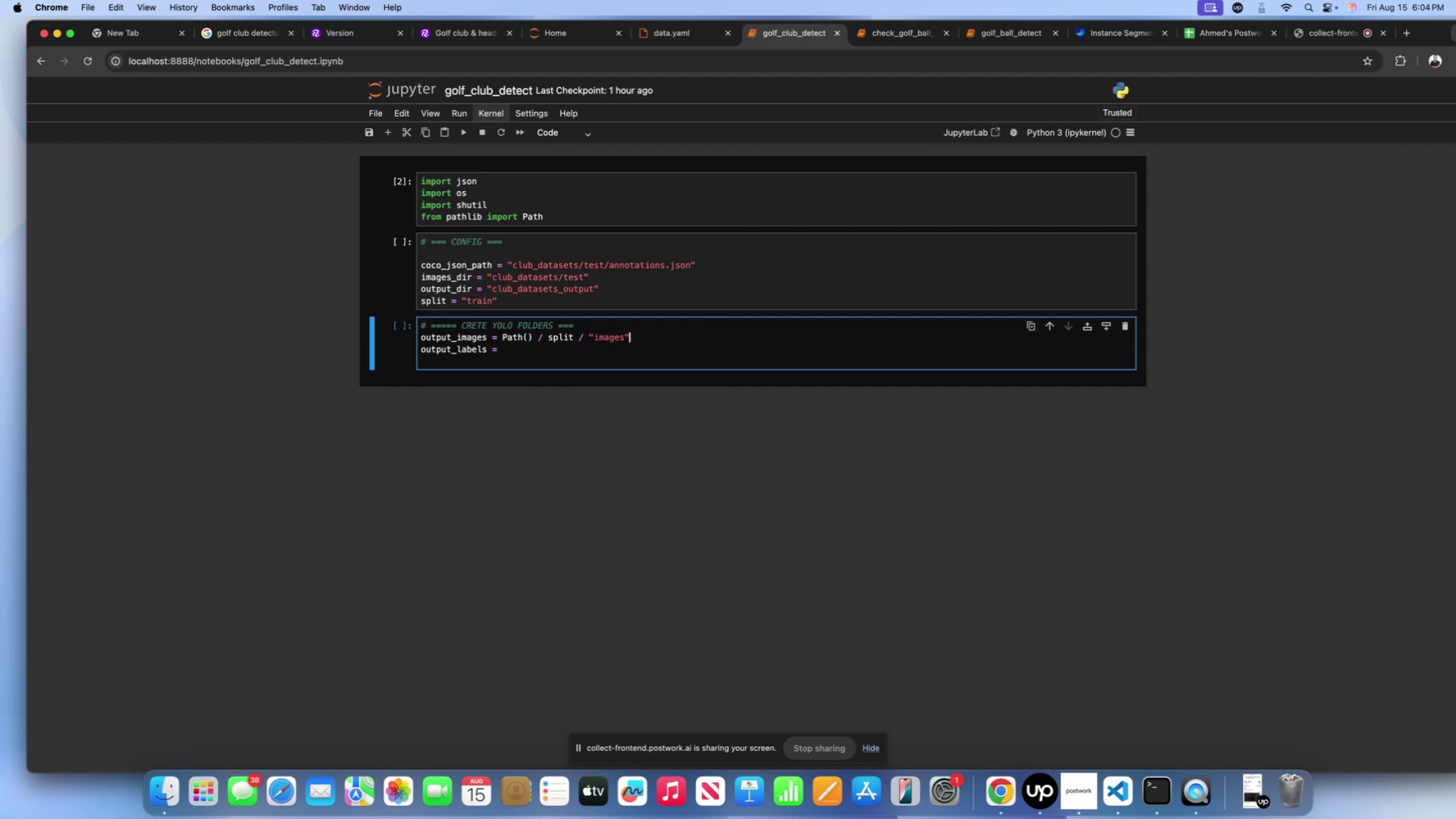 
key(ArrowLeft)
 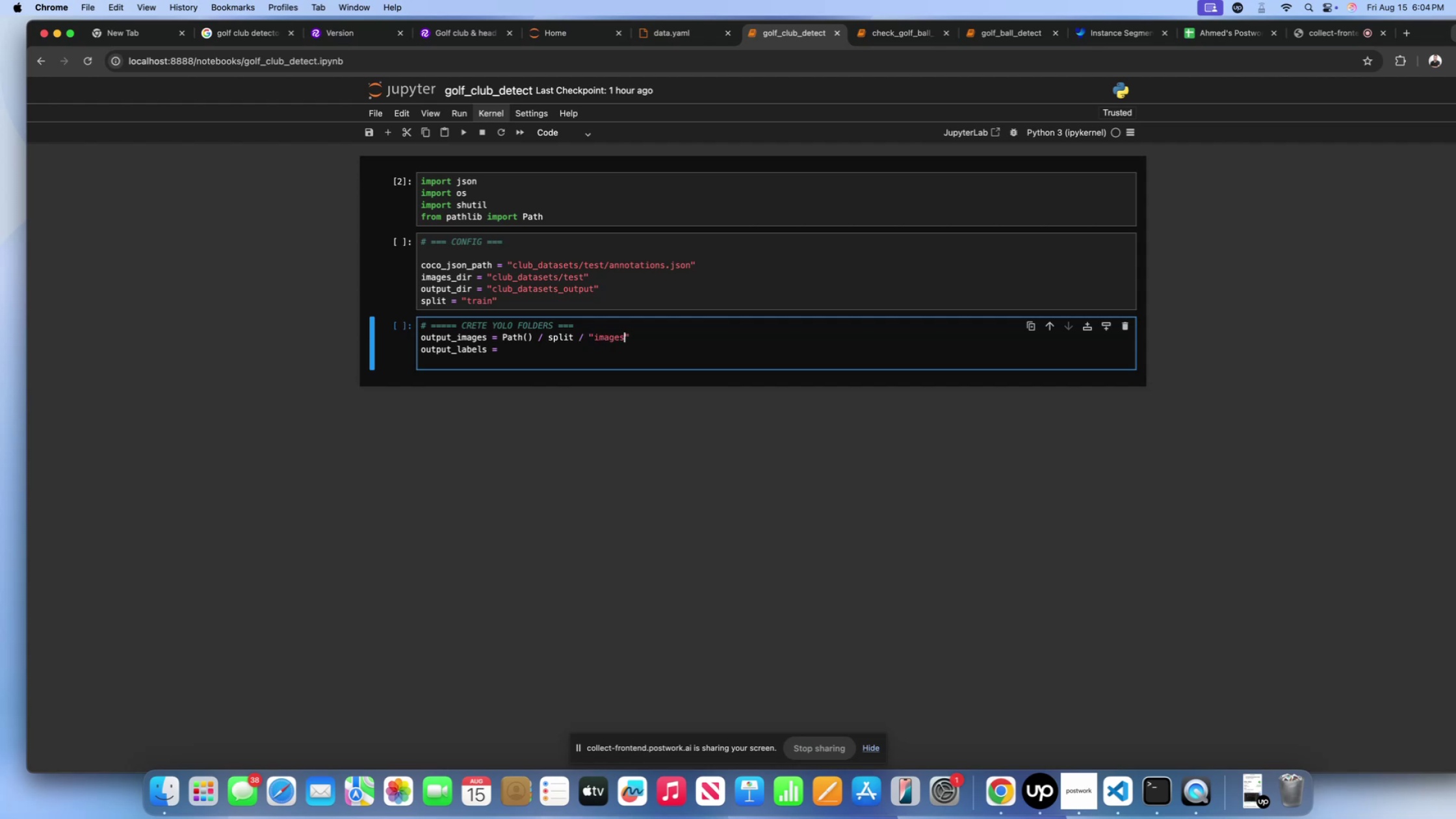 
key(ArrowLeft)
 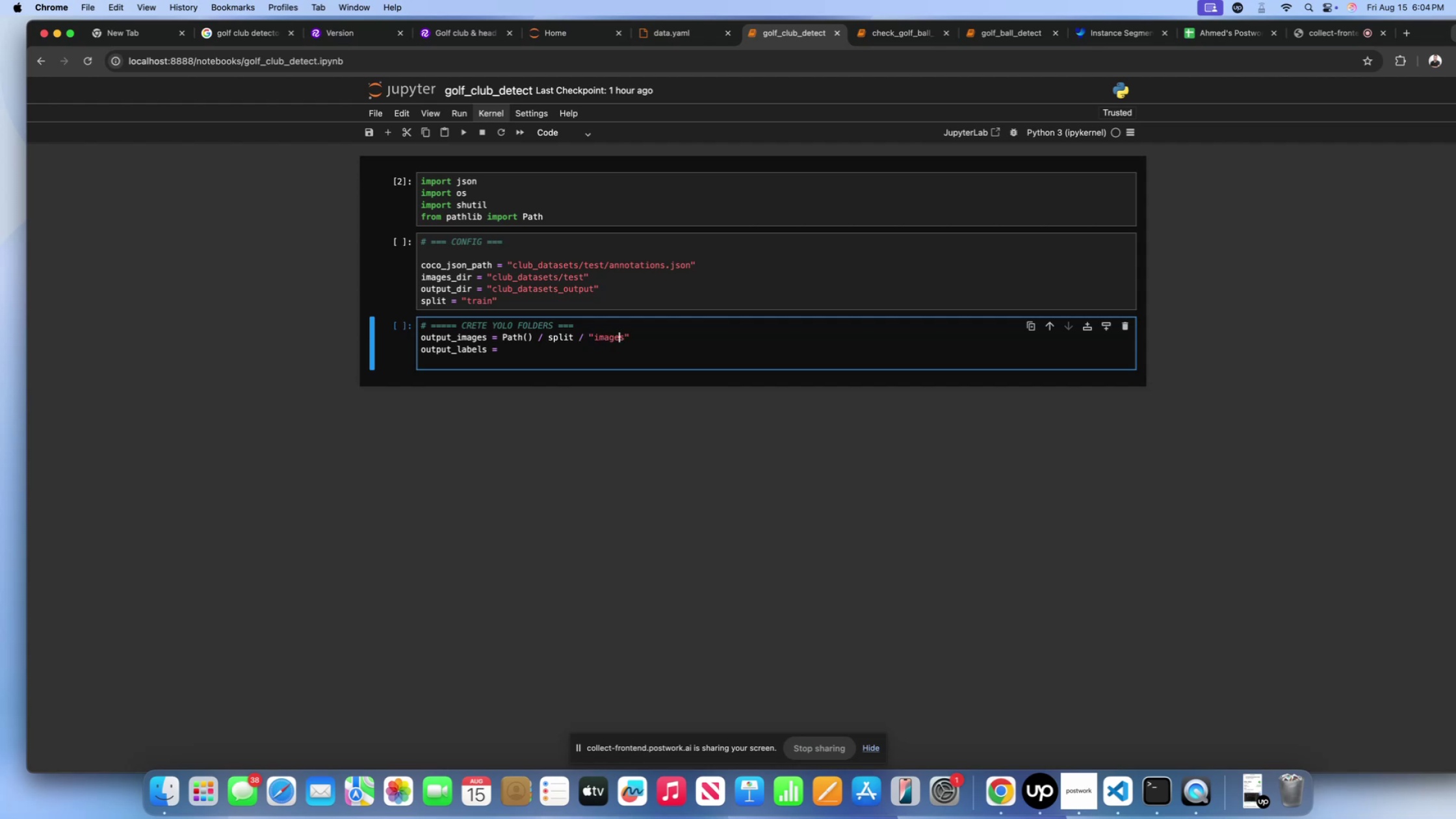 
key(ArrowLeft)
 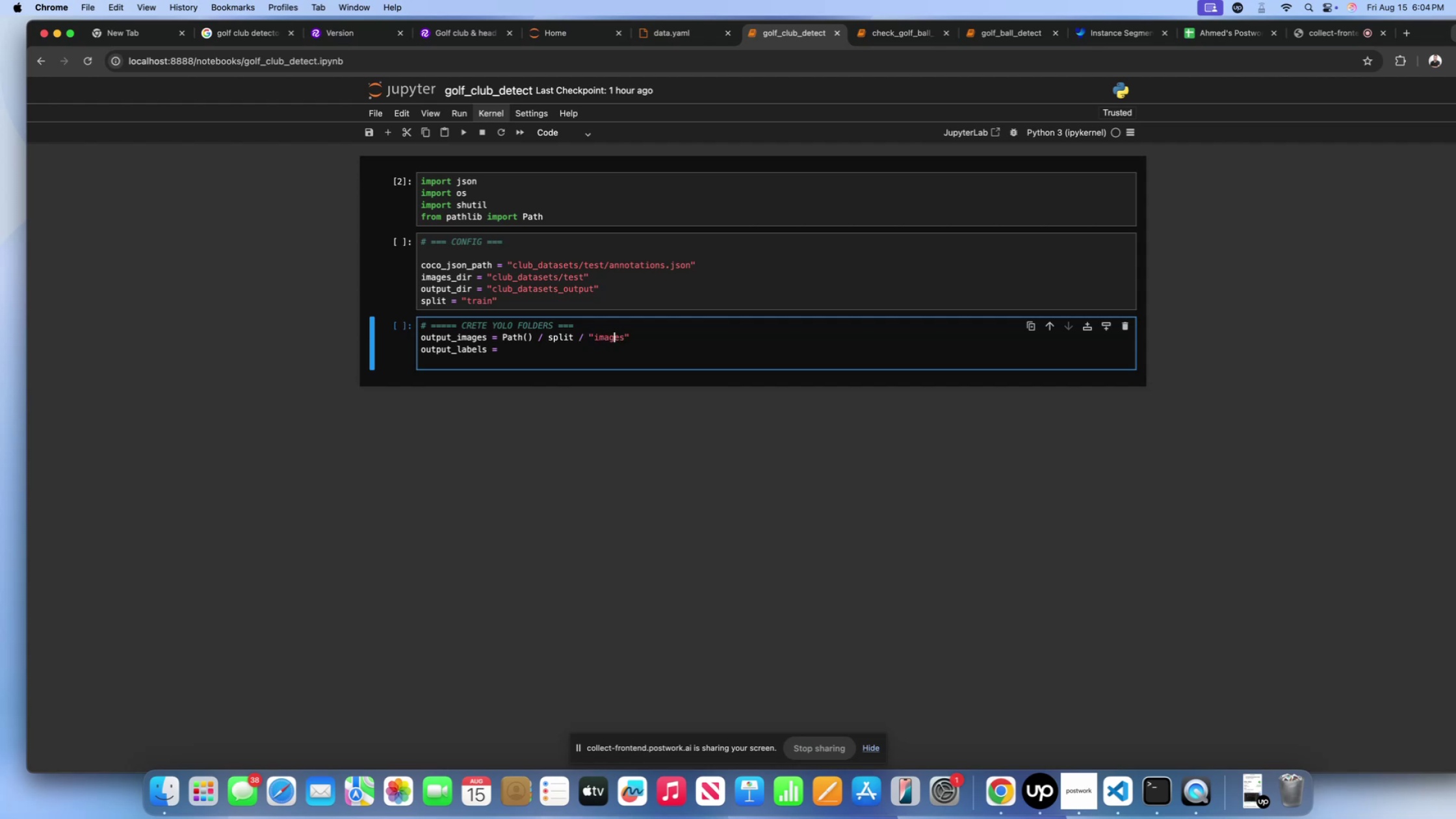 
key(ArrowLeft)
 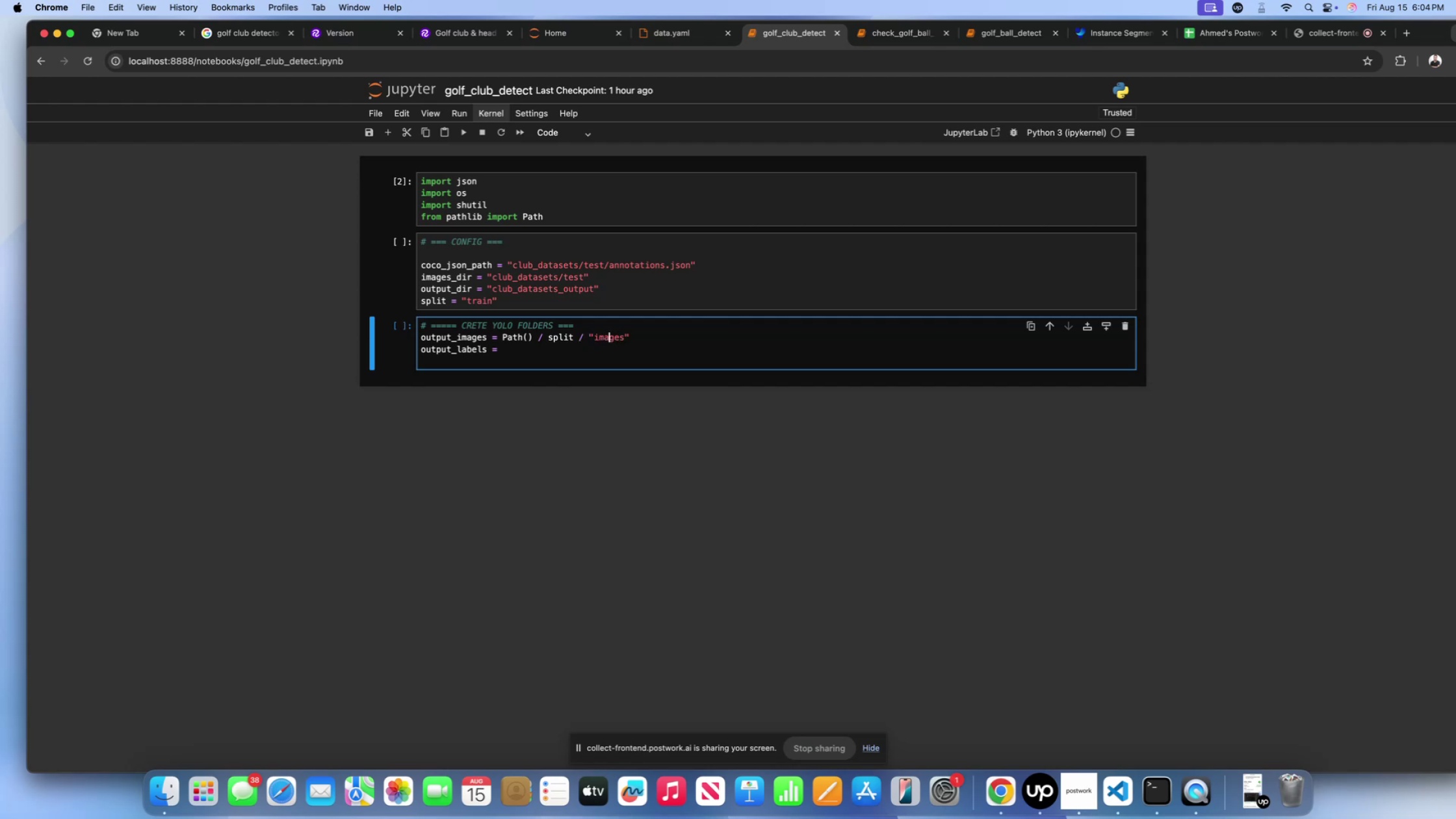 
key(ArrowLeft)
 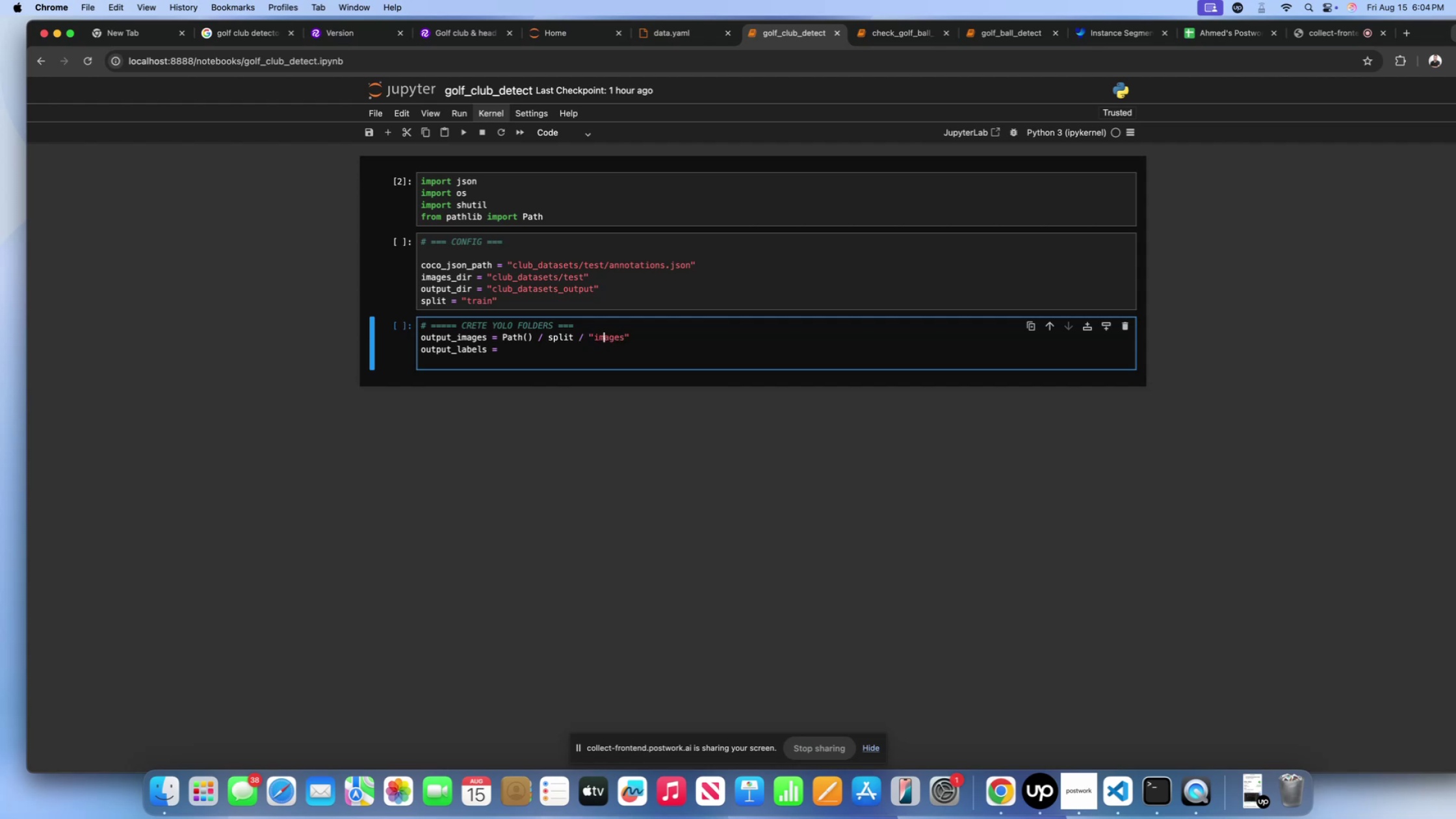 
key(ArrowLeft)
 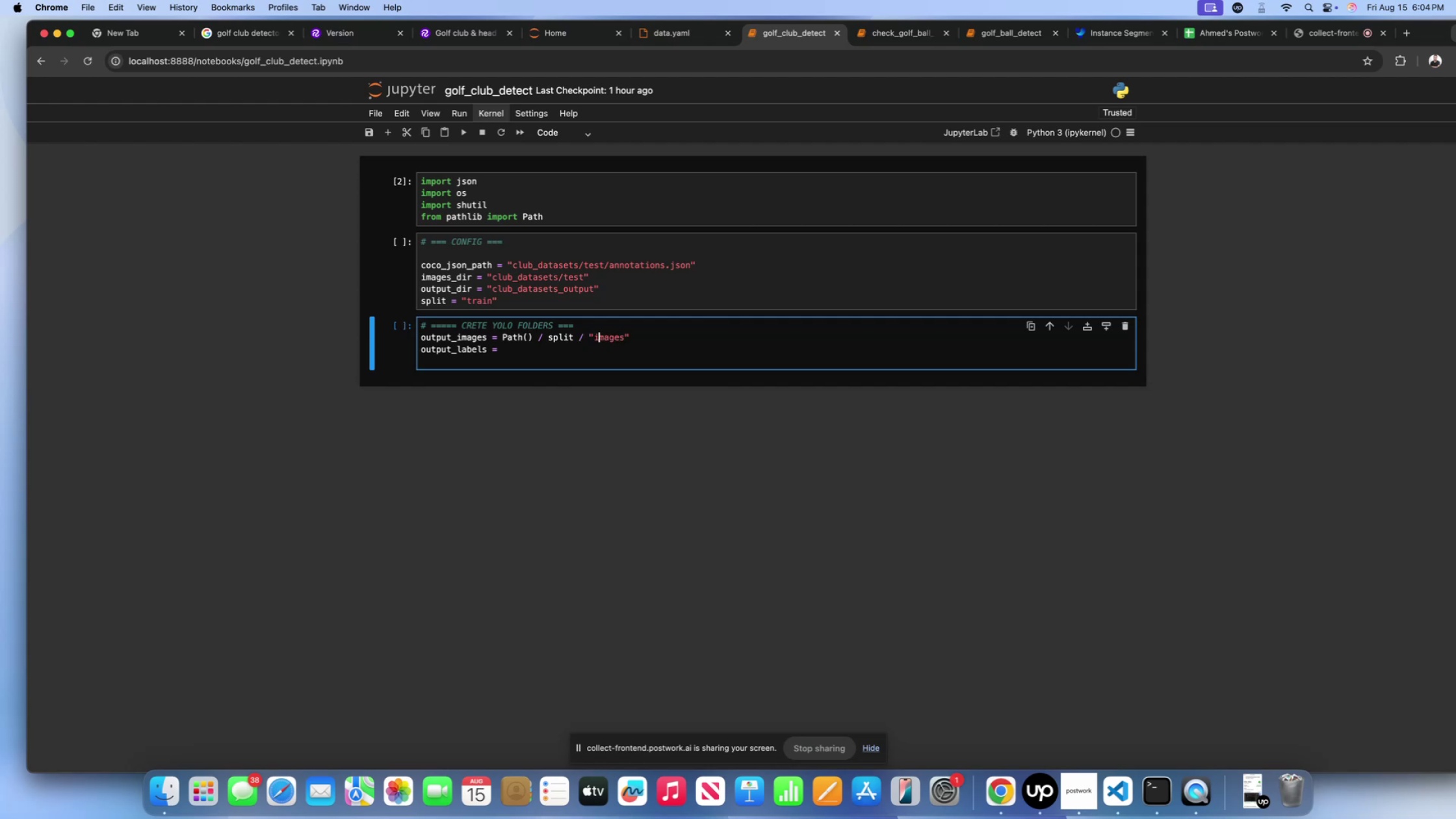 
key(ArrowLeft)
 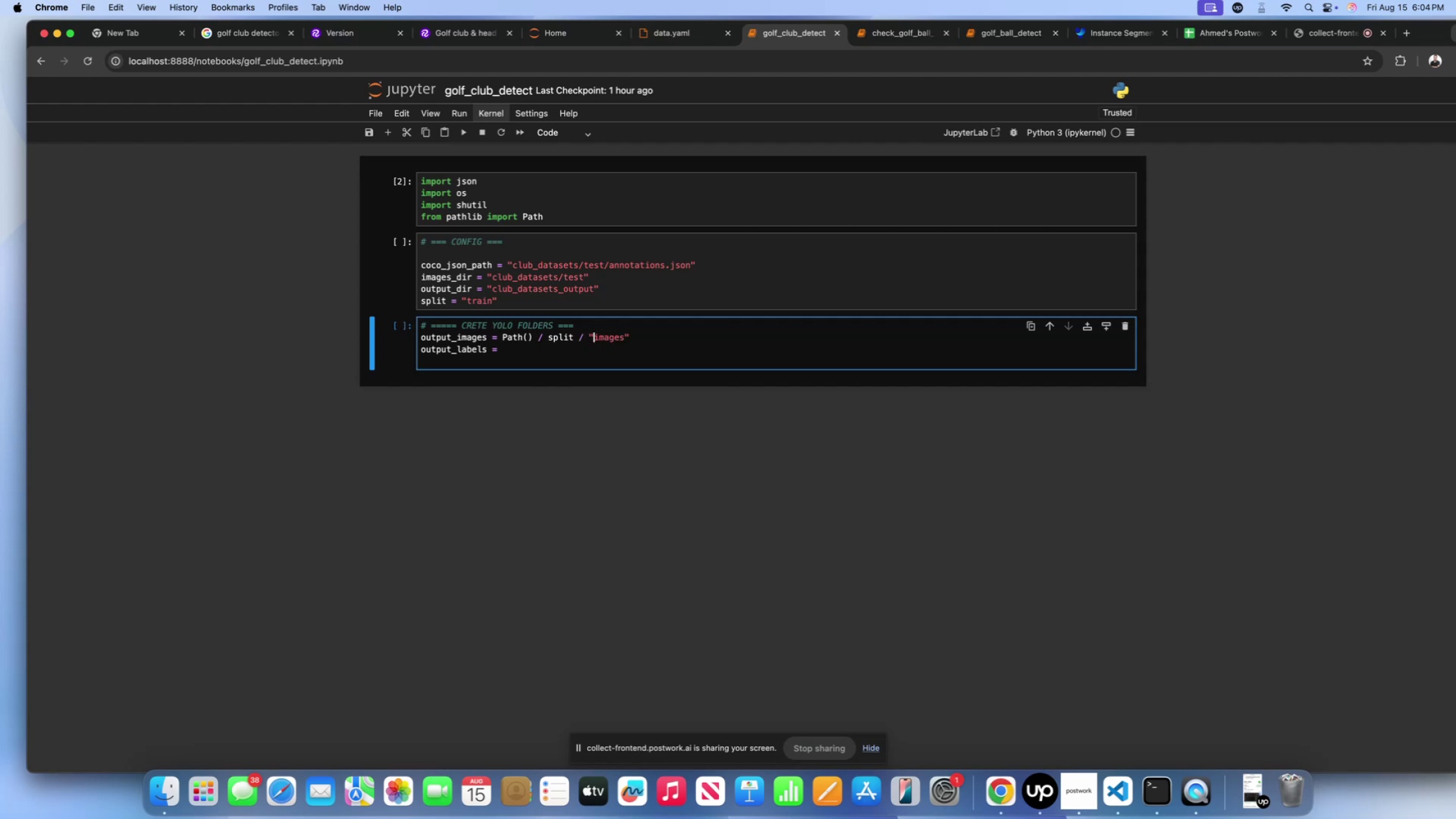 
key(ArrowLeft)
 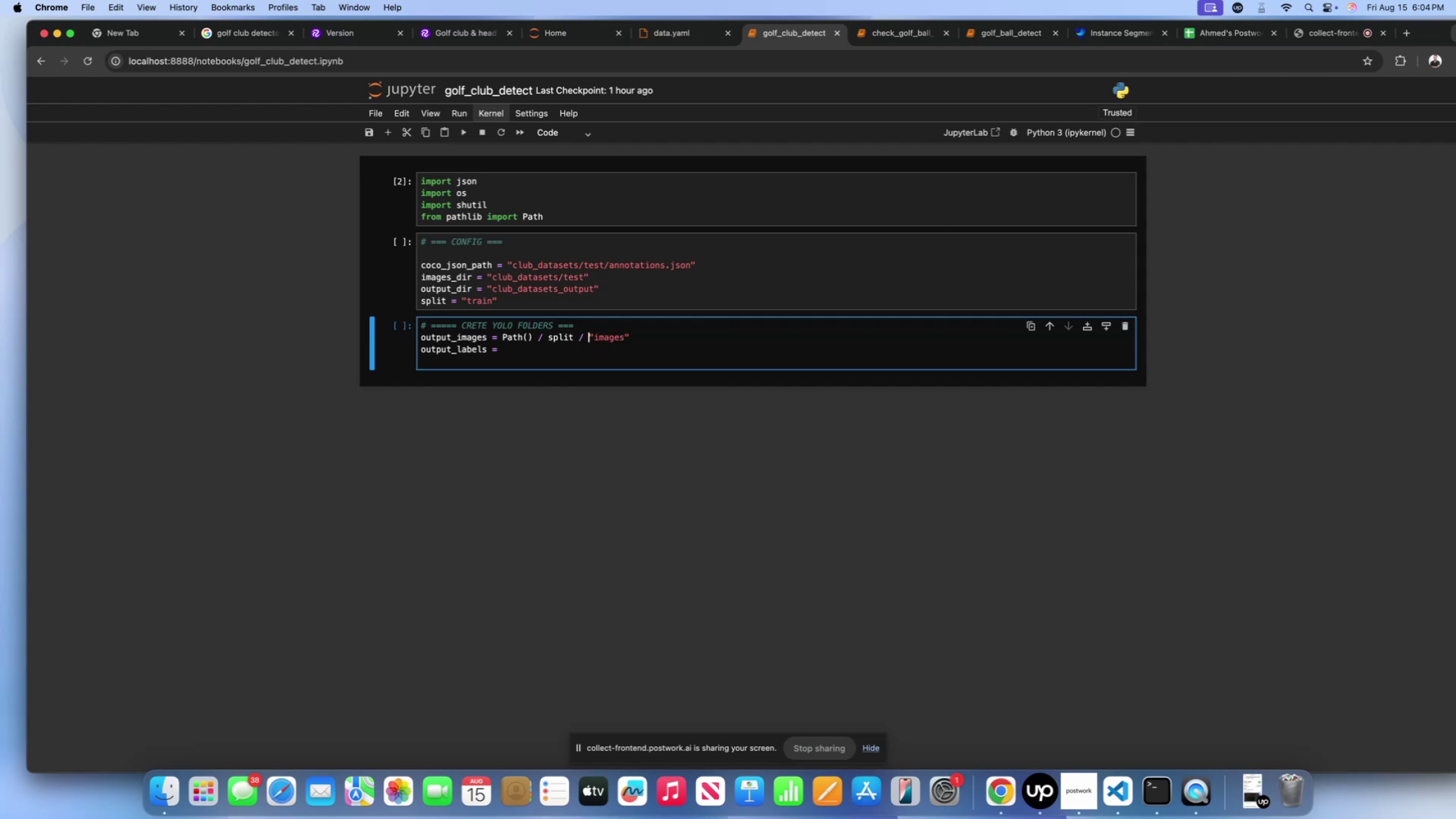 
key(ArrowLeft)
 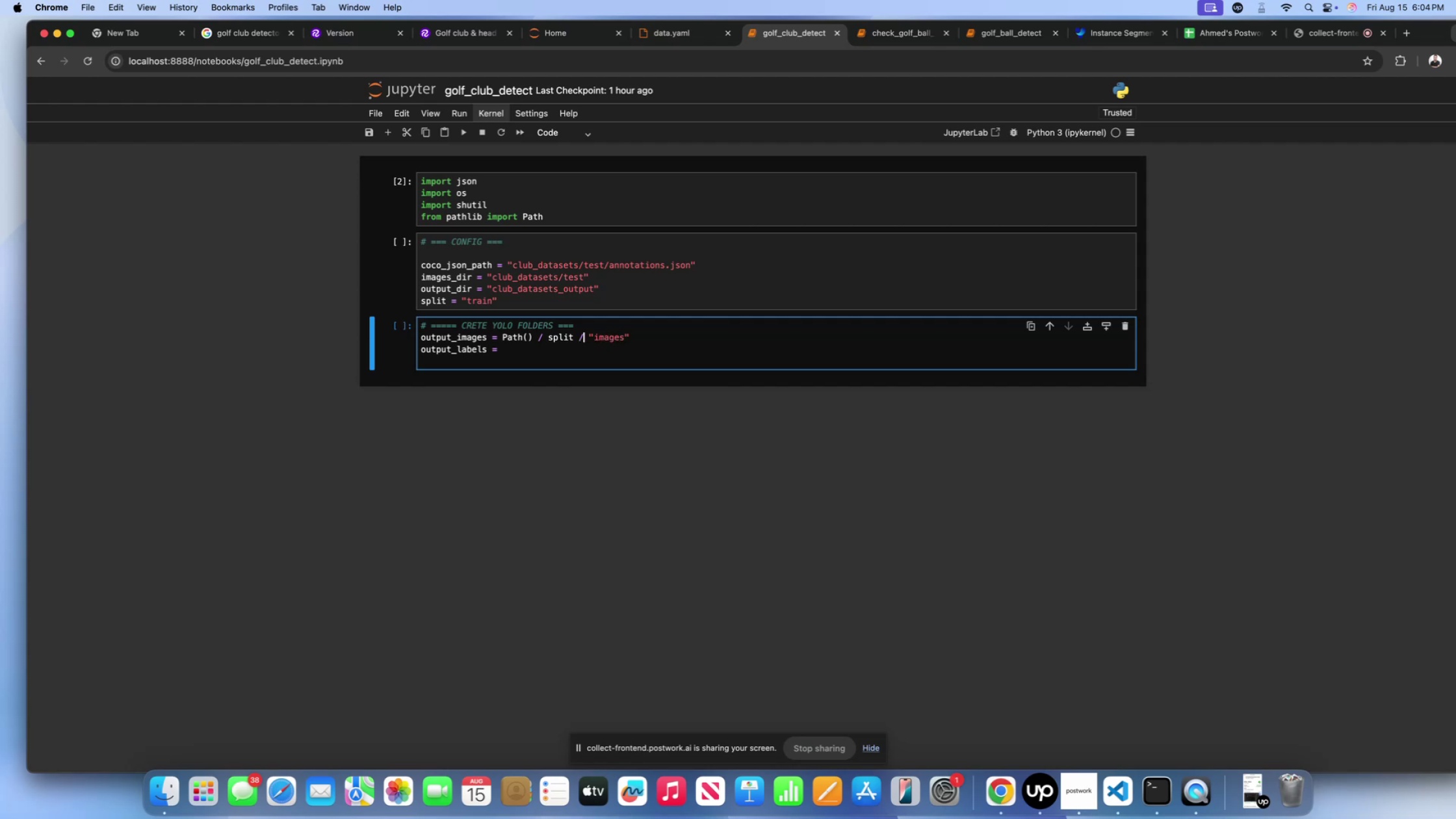 
key(ArrowLeft)
 